 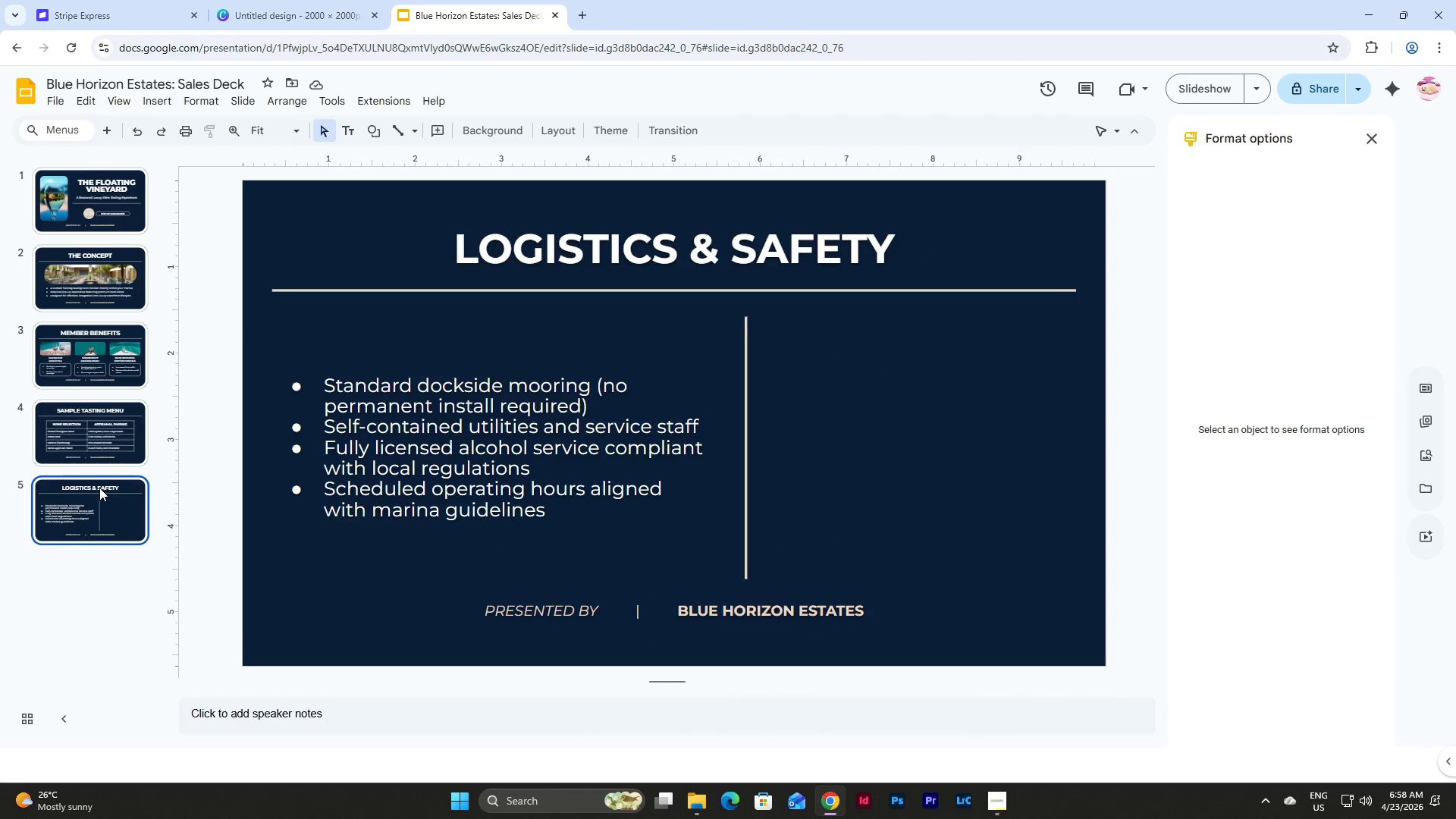 
left_click([99, 422])
 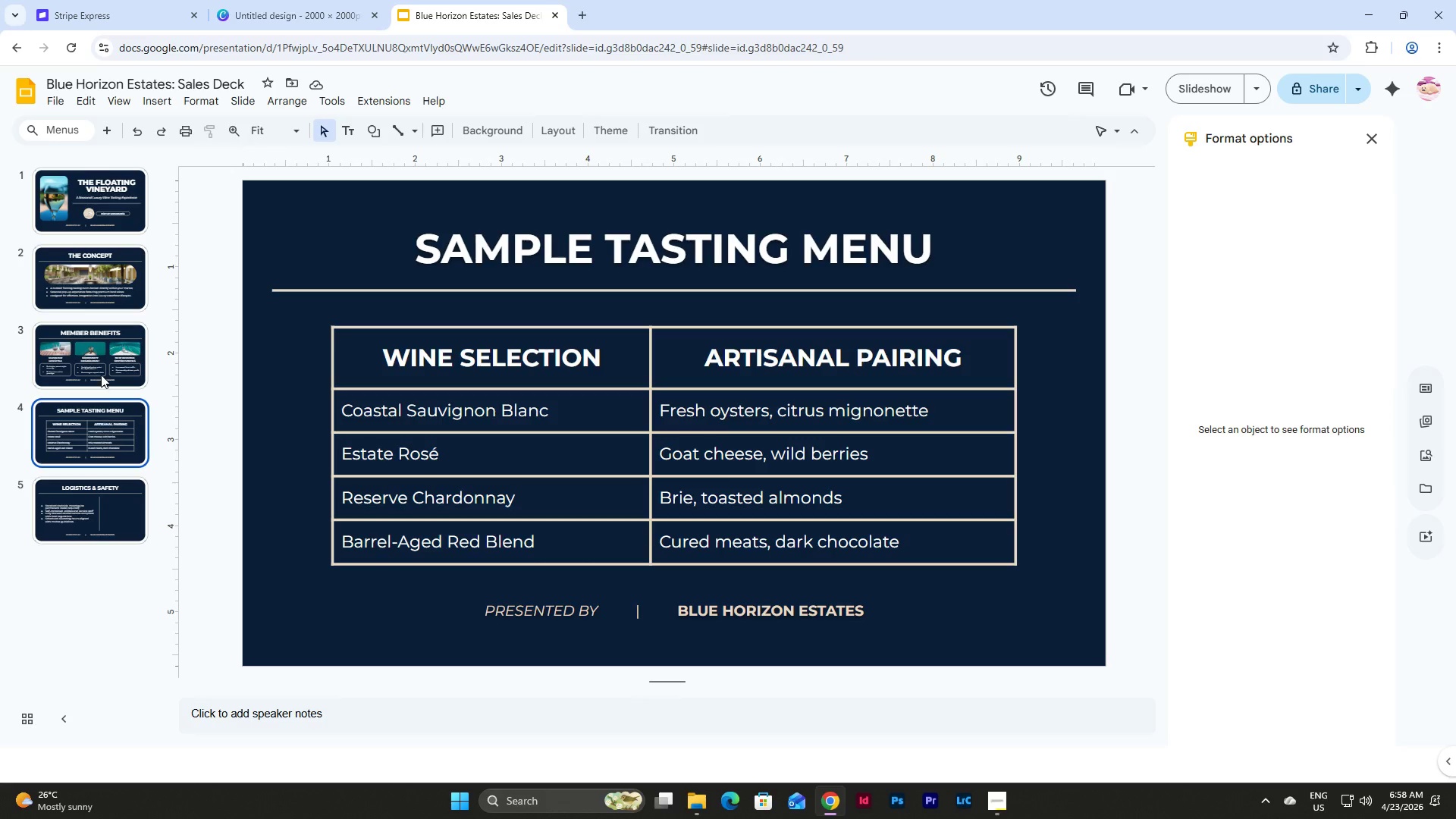 
left_click([102, 355])
 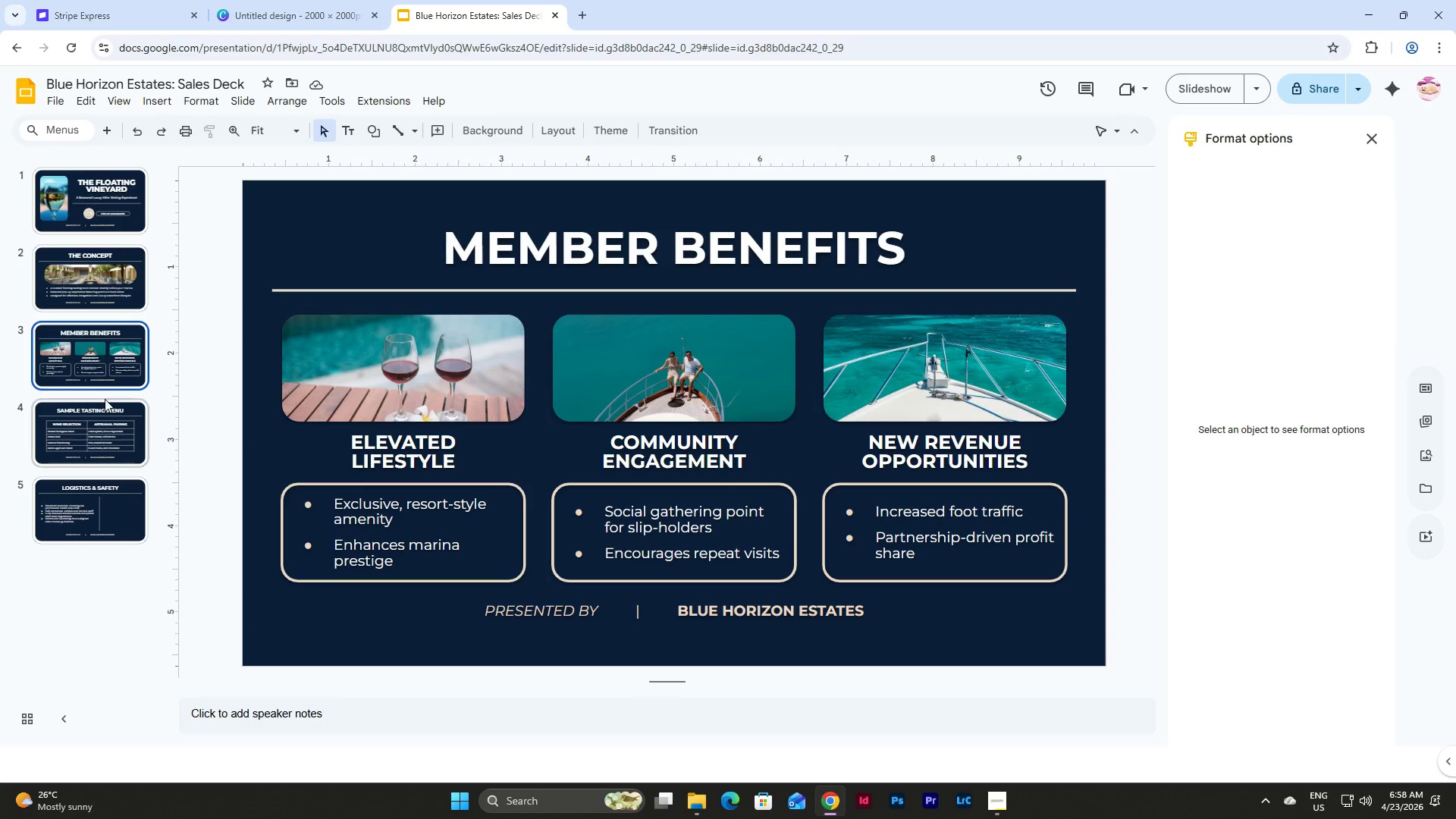 
left_click([105, 413])
 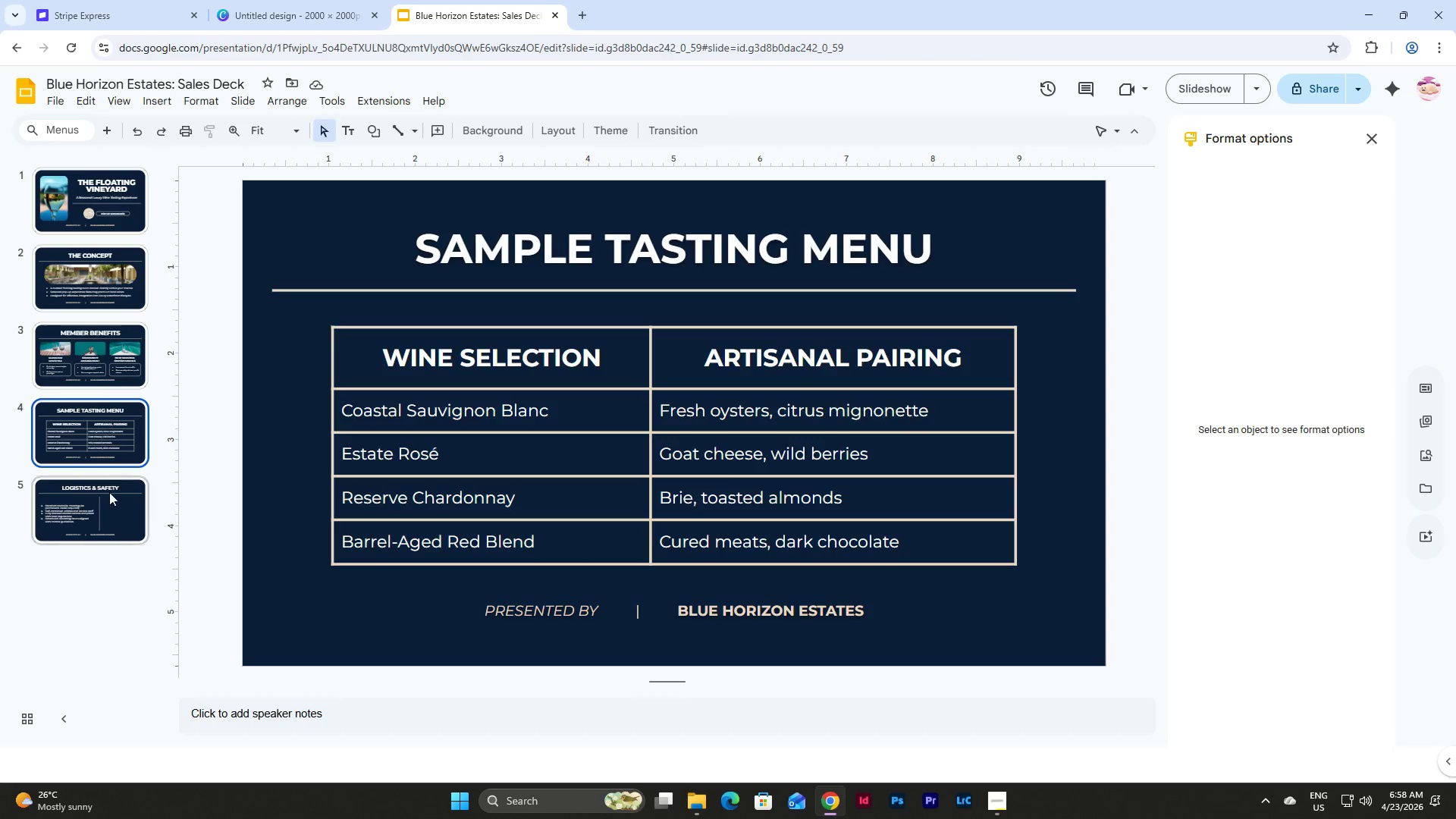 
left_click([103, 513])
 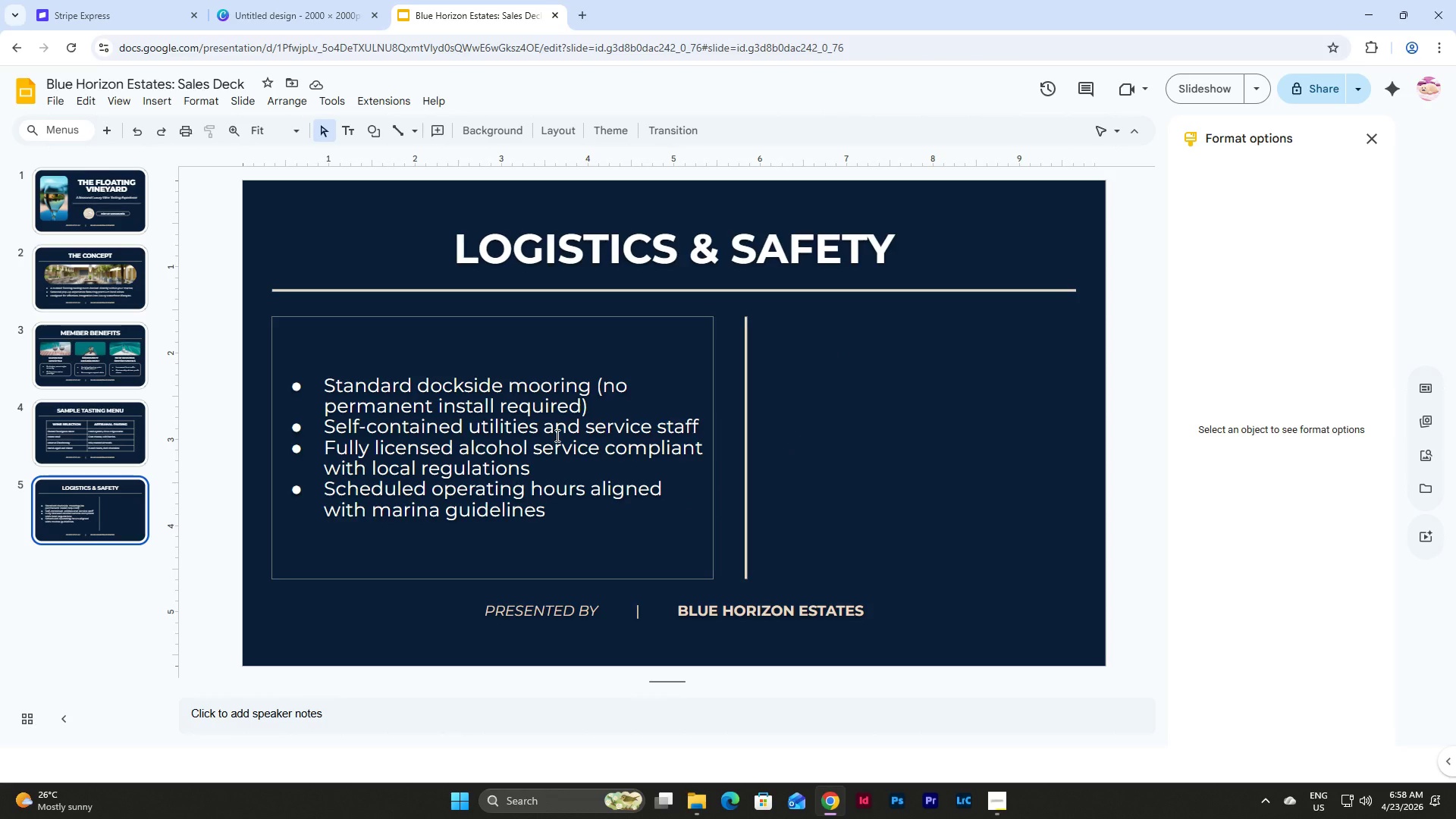 
wait(11.61)
 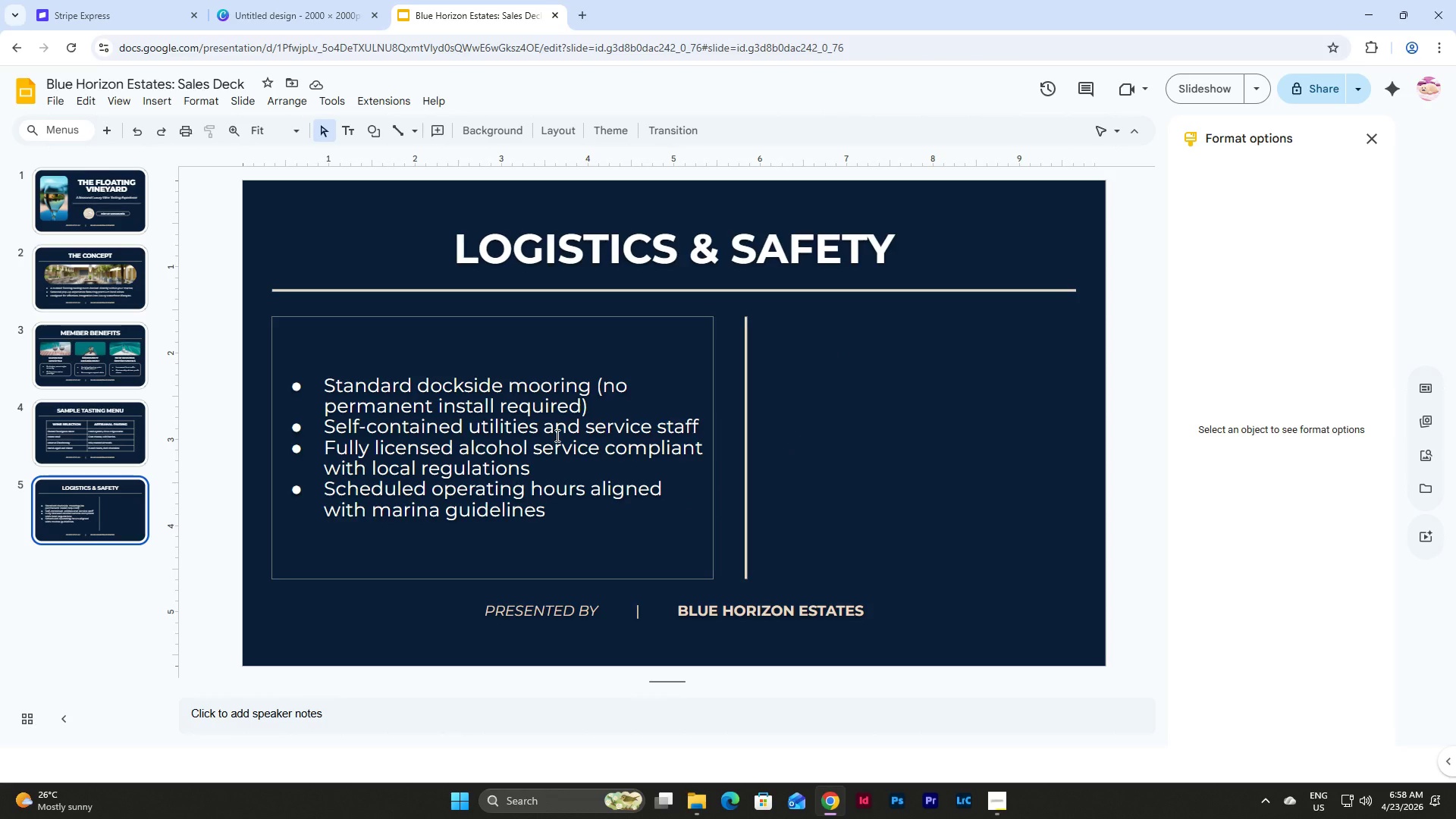 
left_click([607, 412])
 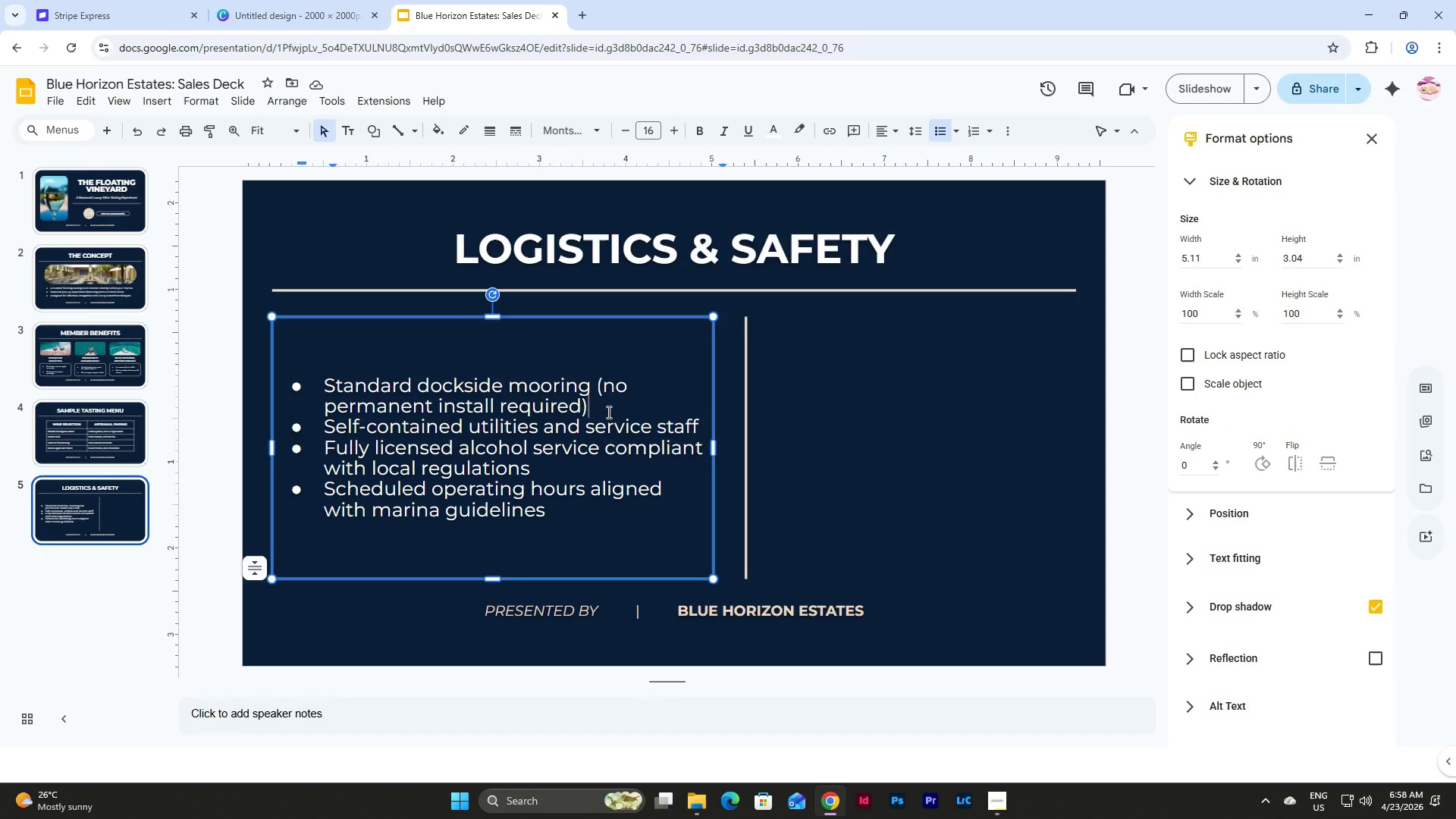 
key(Enter)
 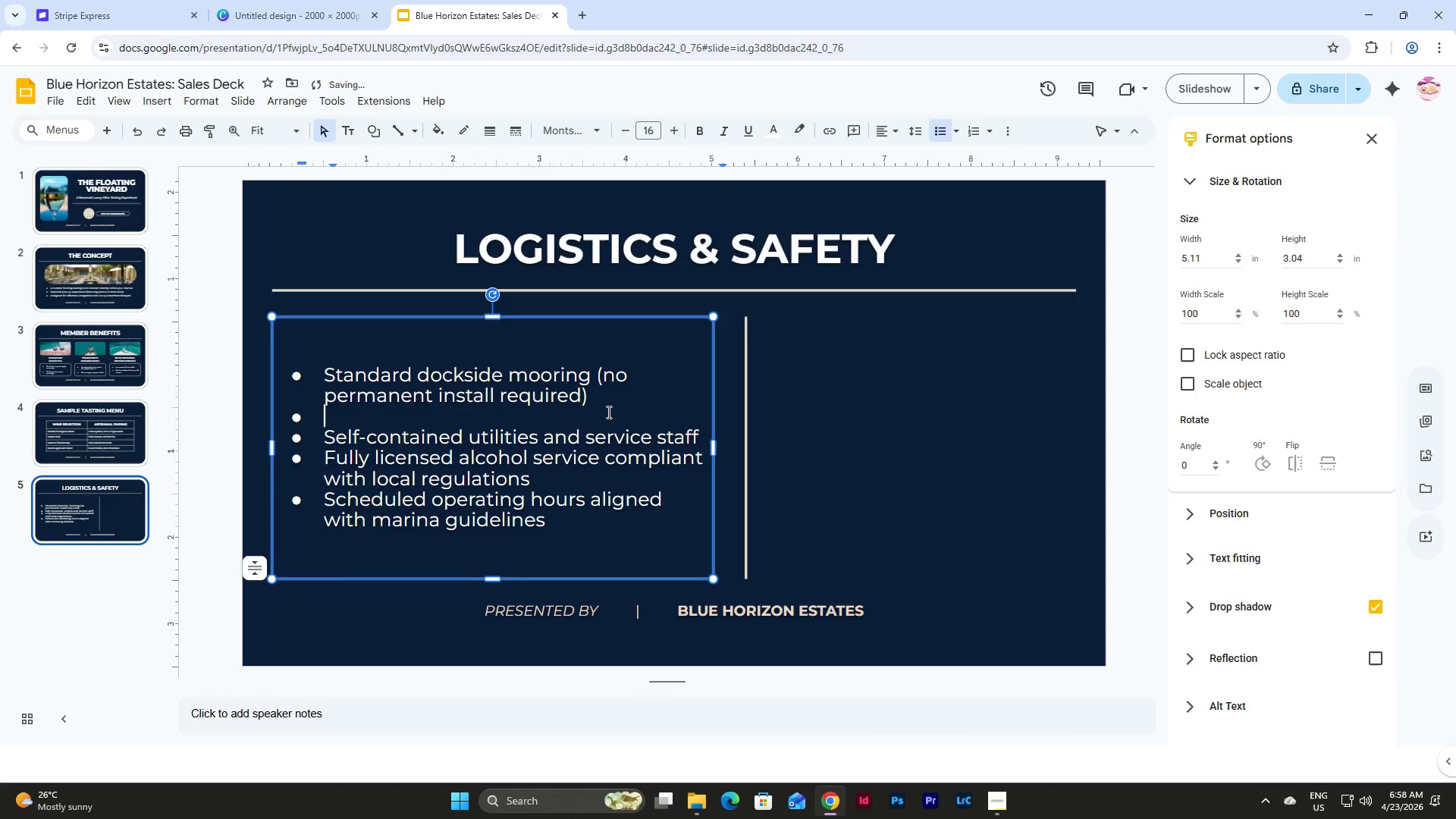 
key(Backspace)
 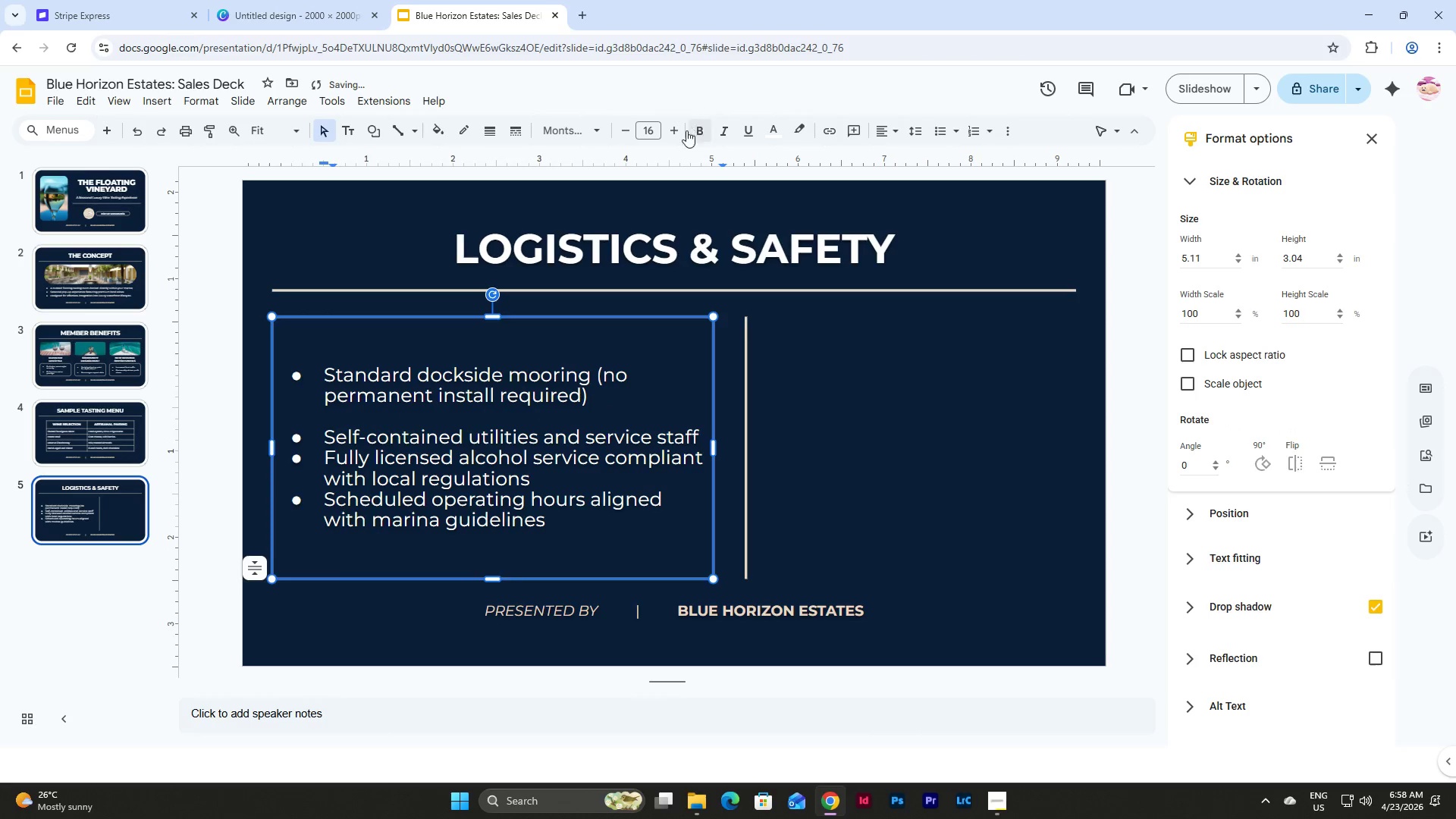 
left_click([643, 126])
 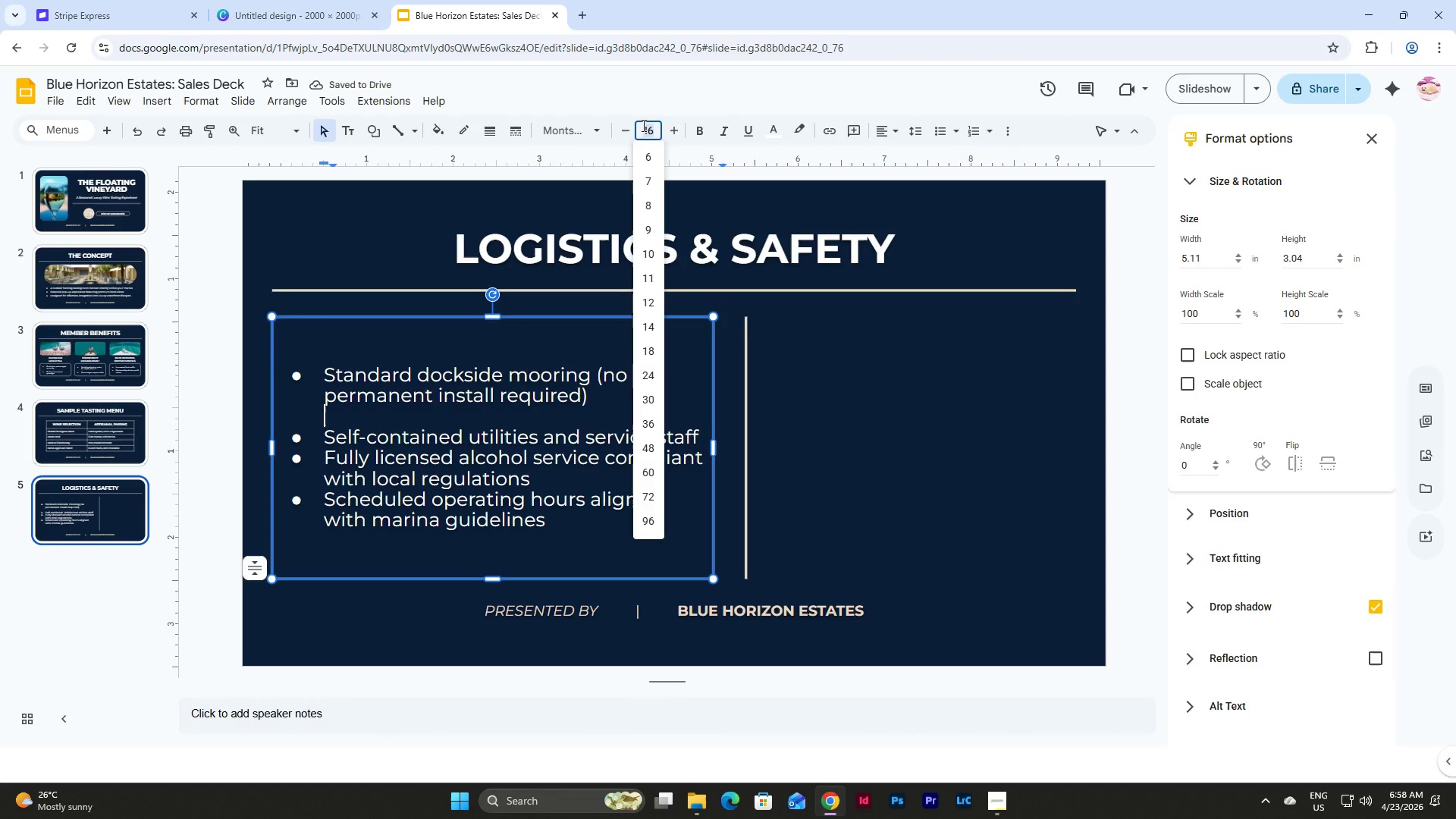 
key(Numpad8)
 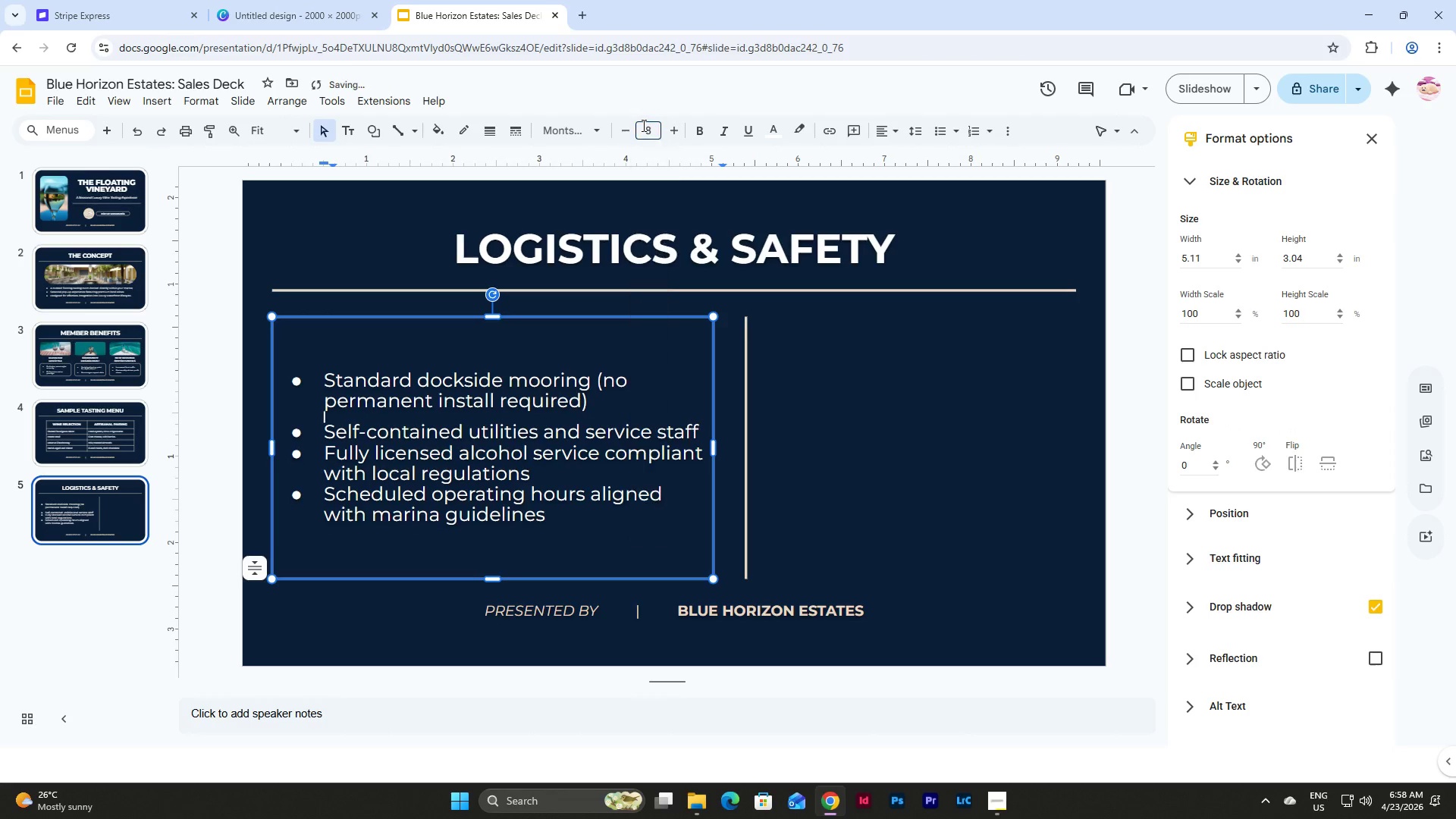 
key(NumpadEnter)
 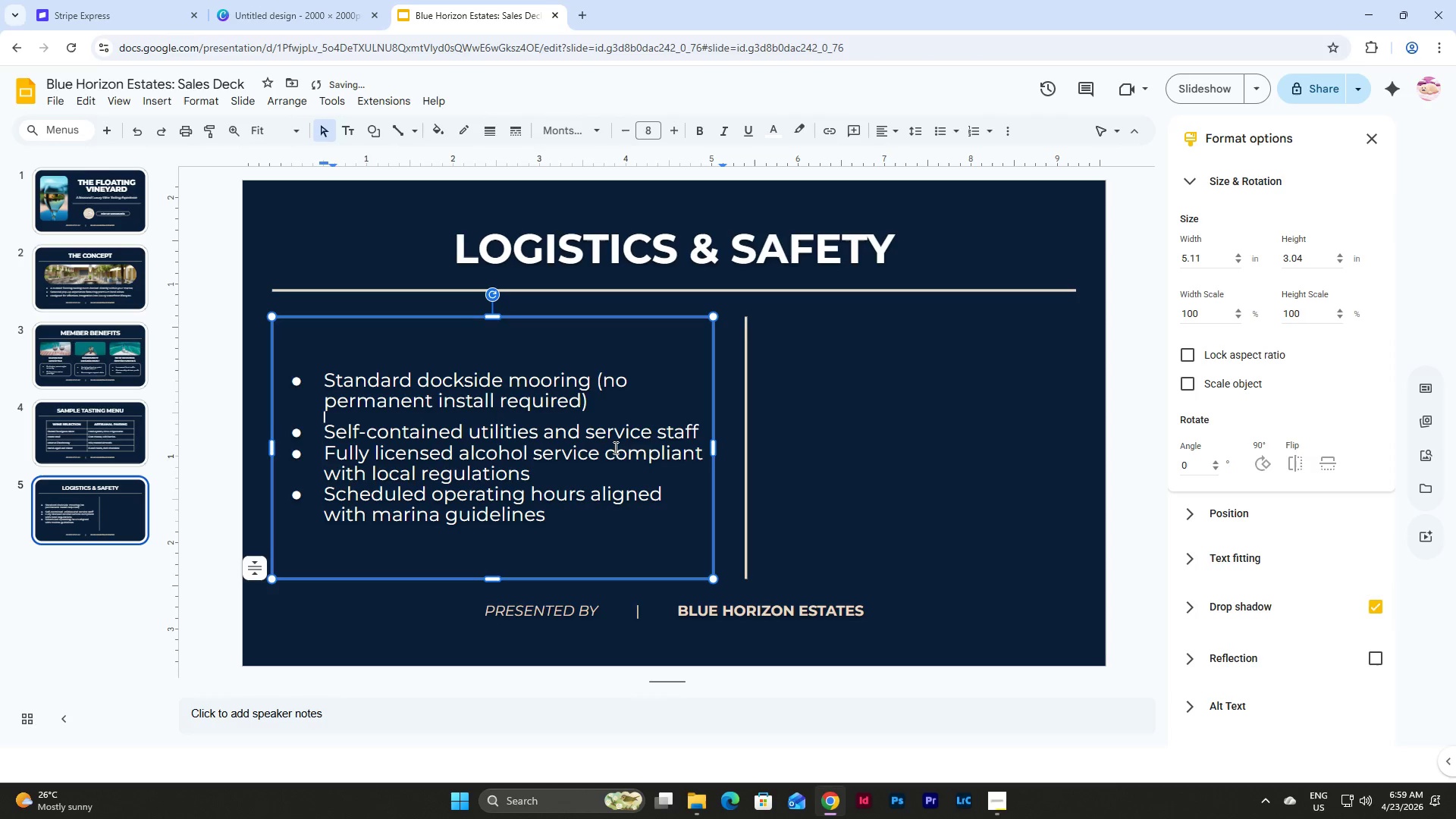 
left_click([698, 432])
 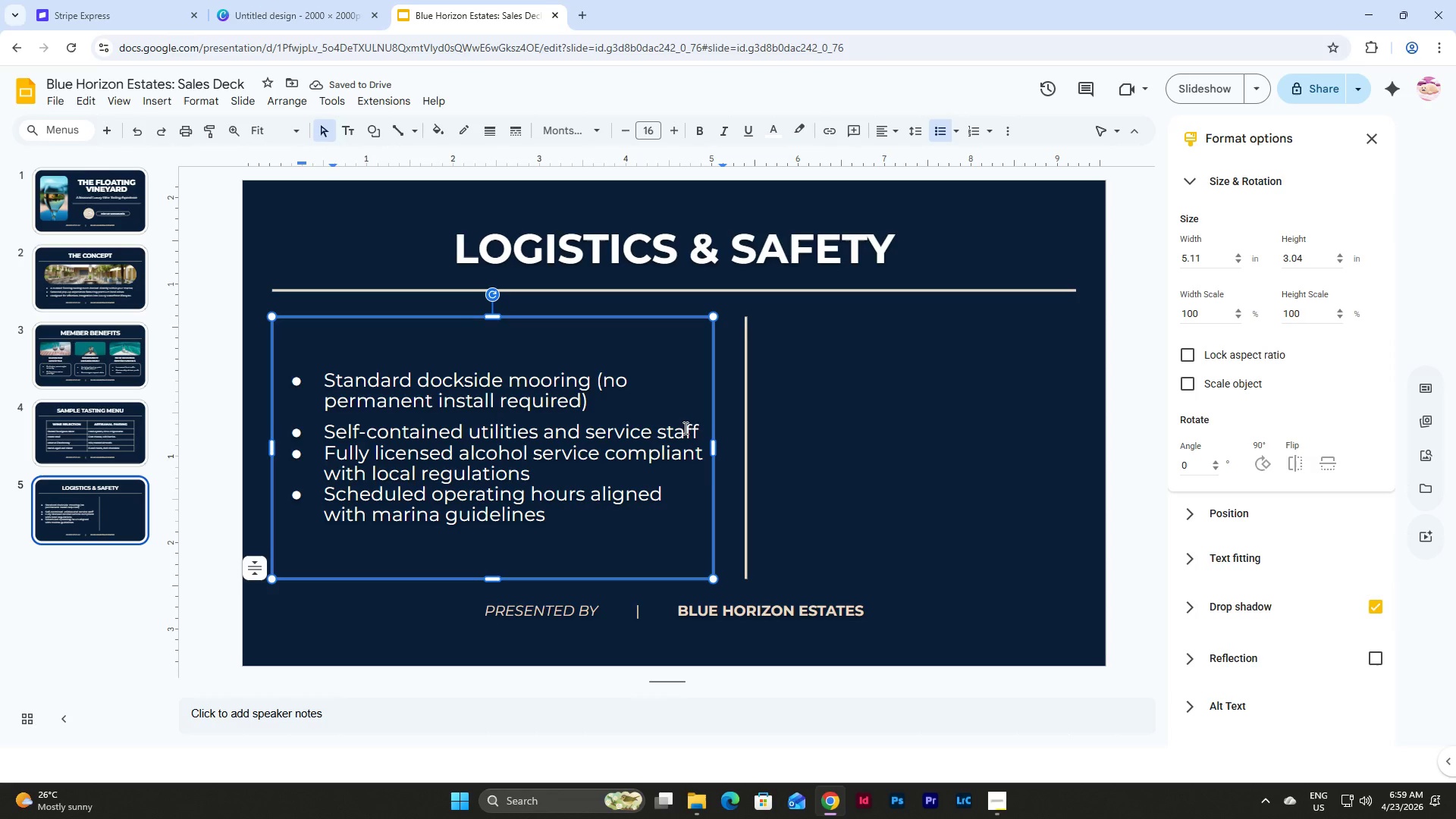 
key(Enter)
 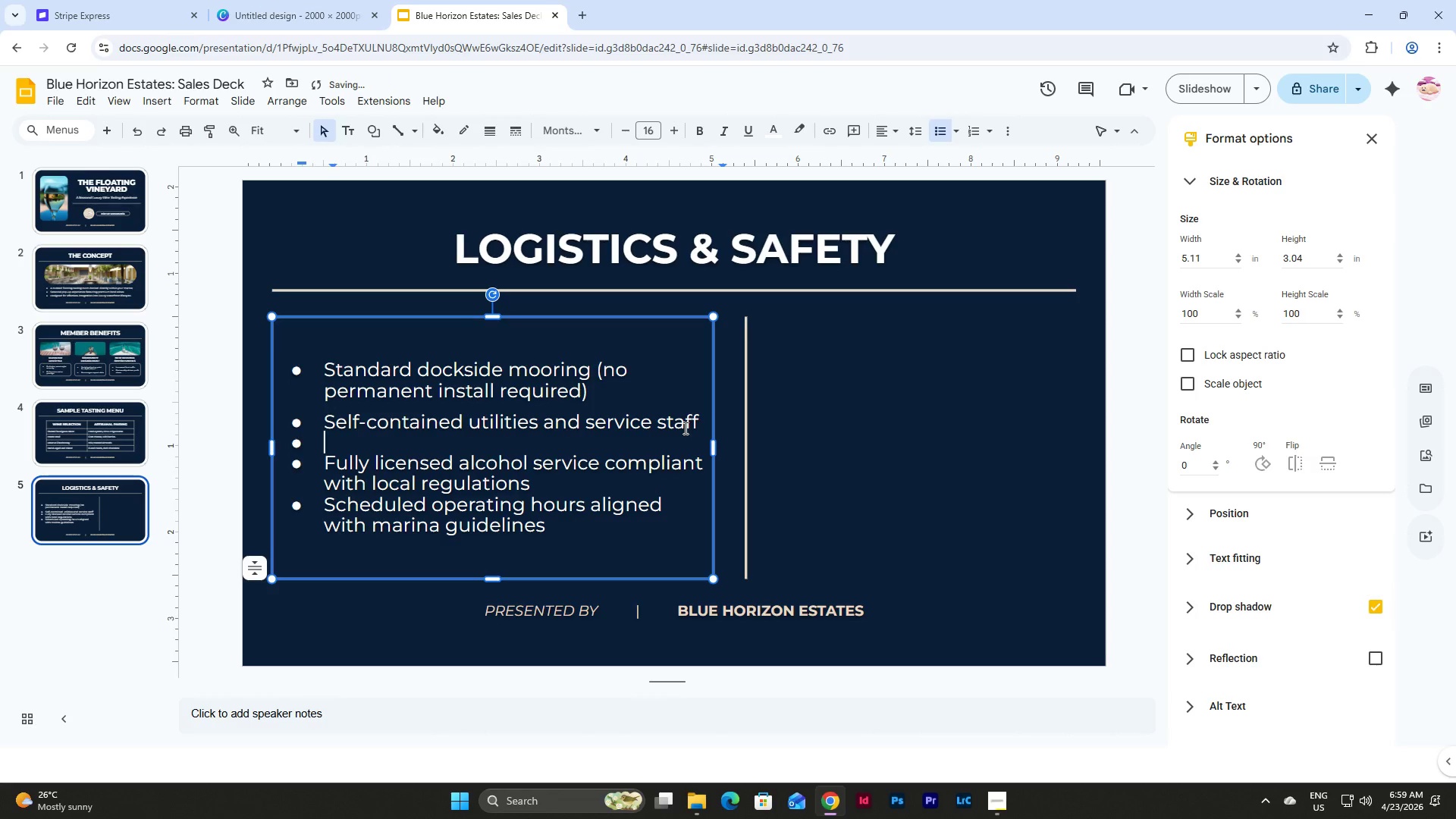 
key(Backspace)
 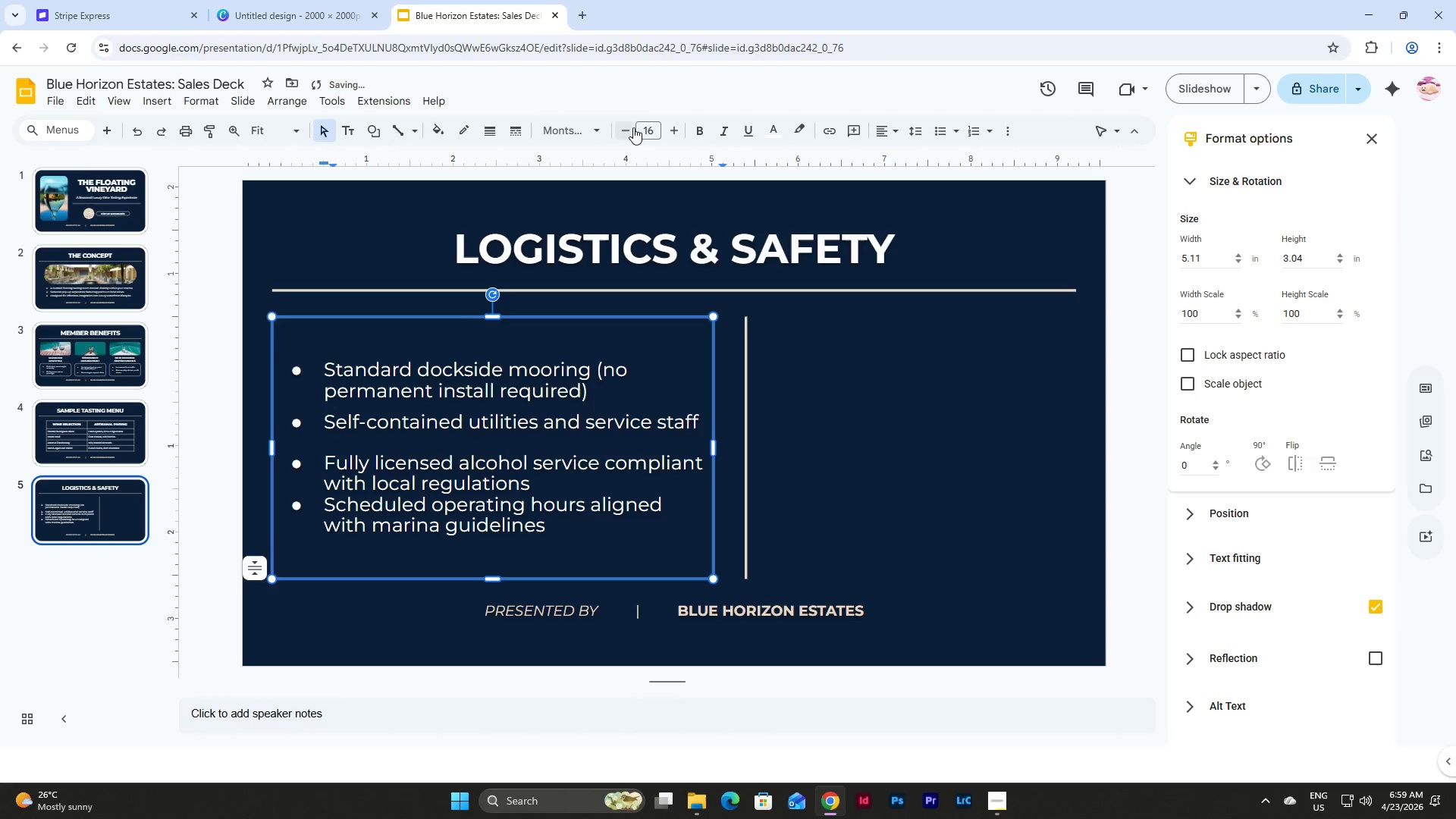 
left_click([651, 133])
 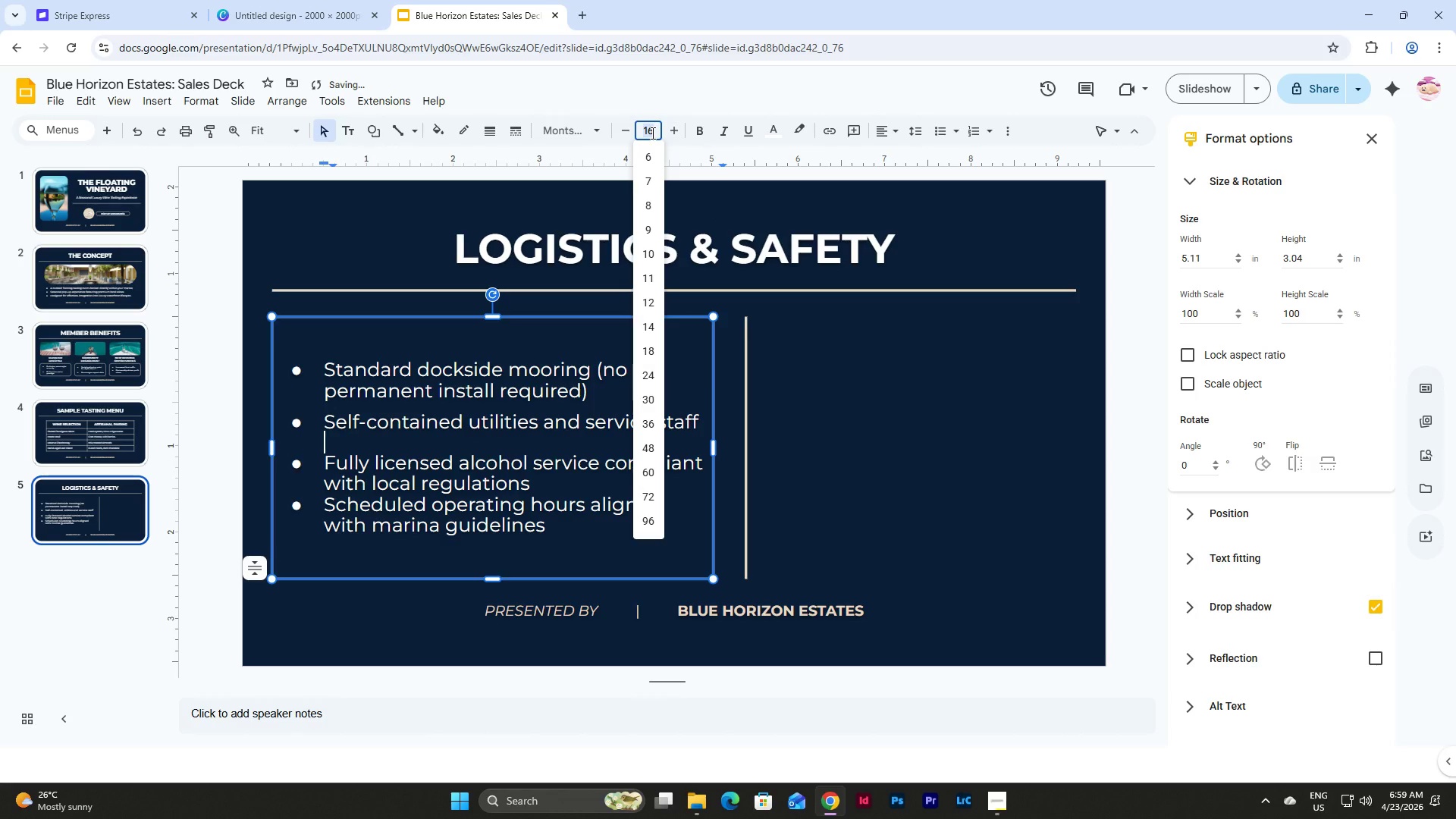 
key(Numpad8)
 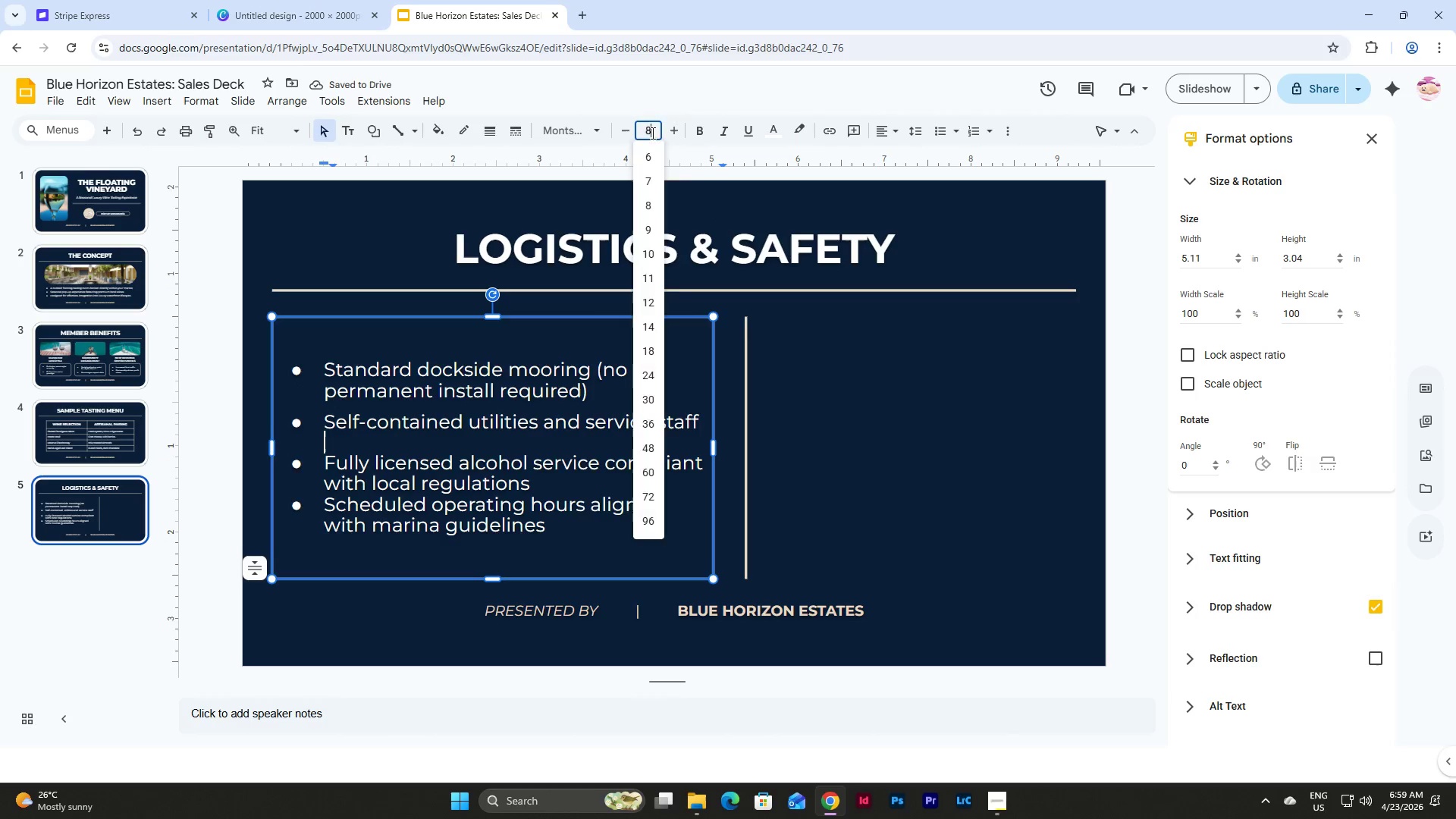 
key(NumpadEnter)
 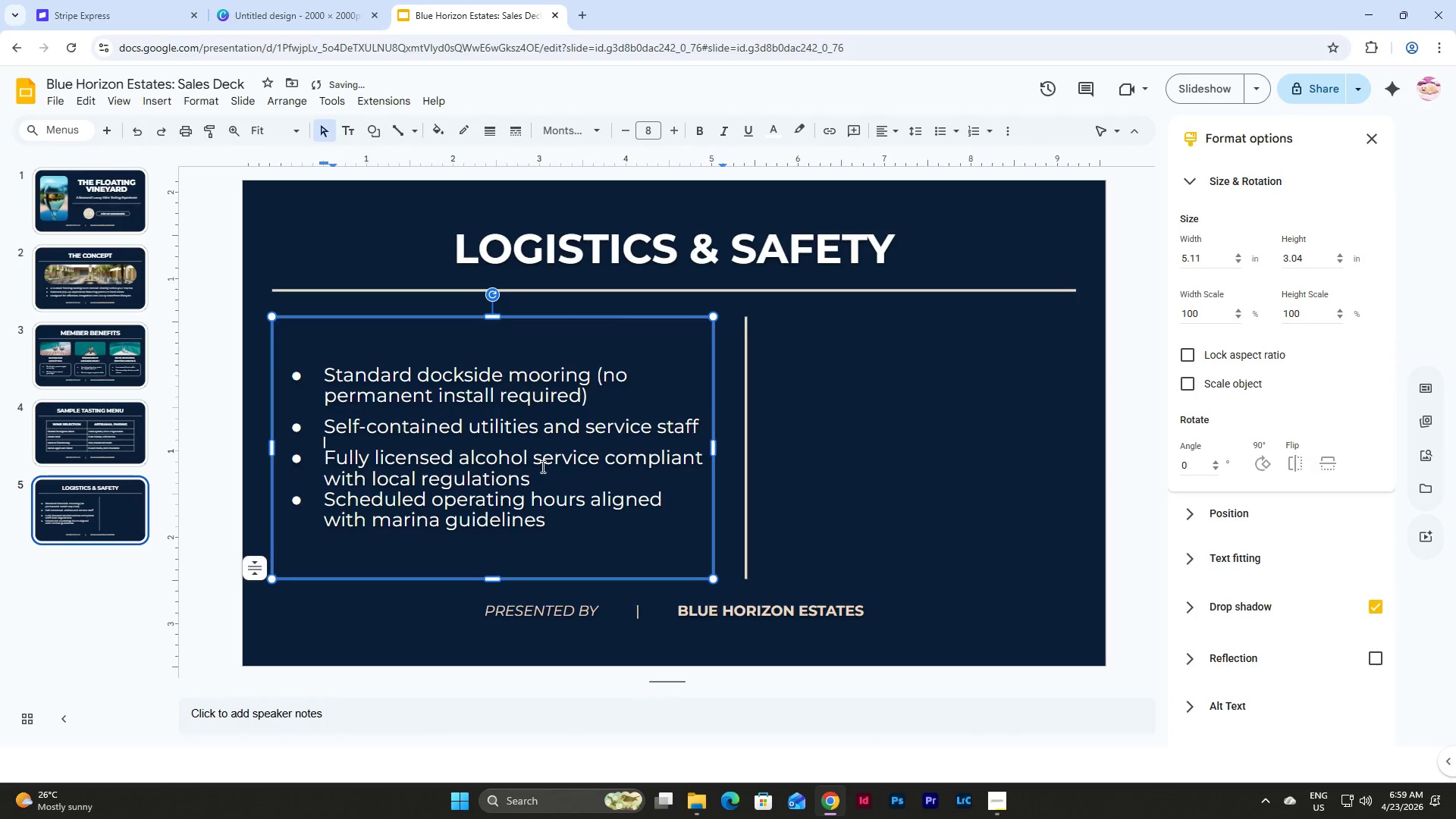 
left_click([542, 478])
 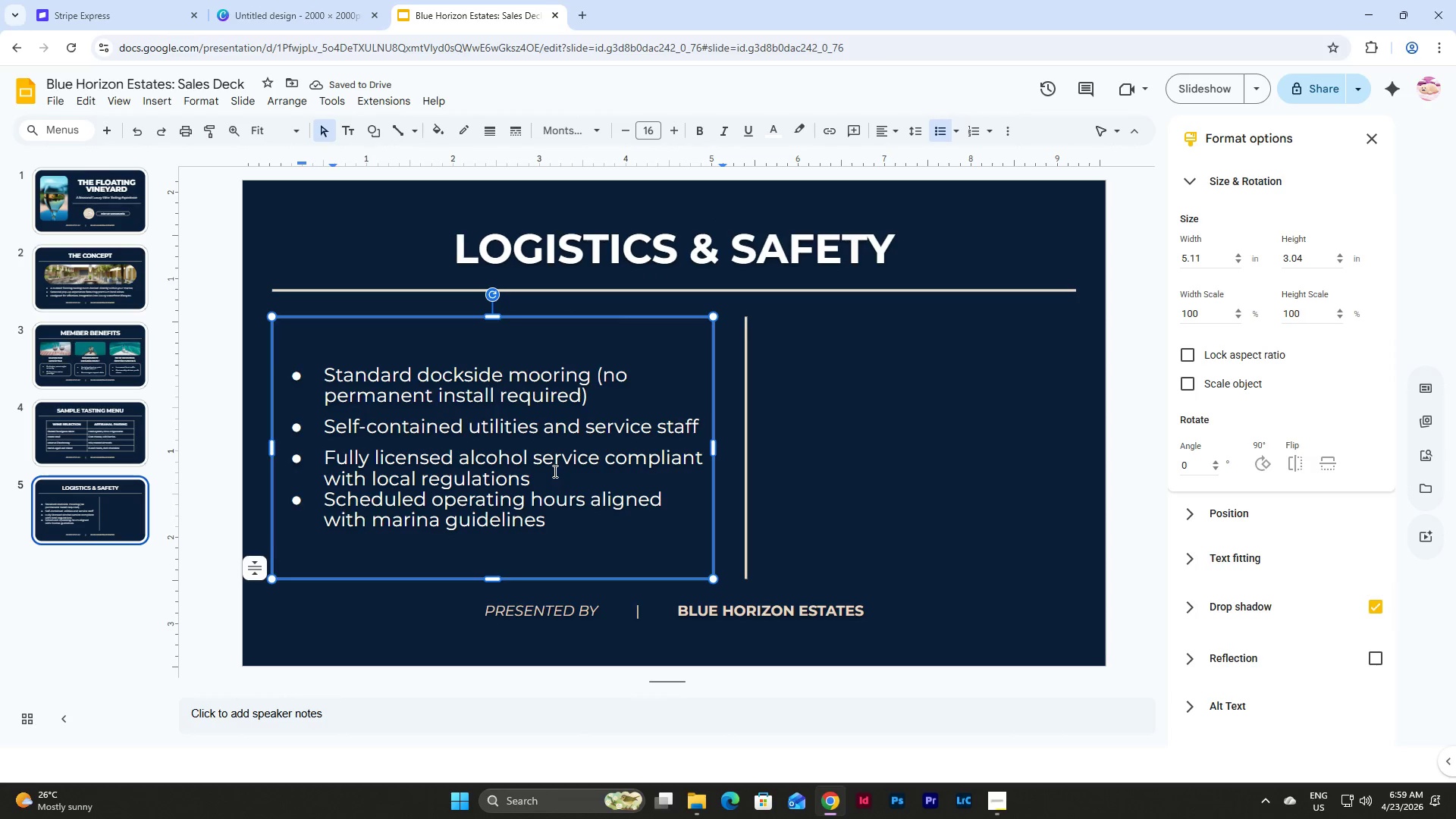 
key(Enter)
 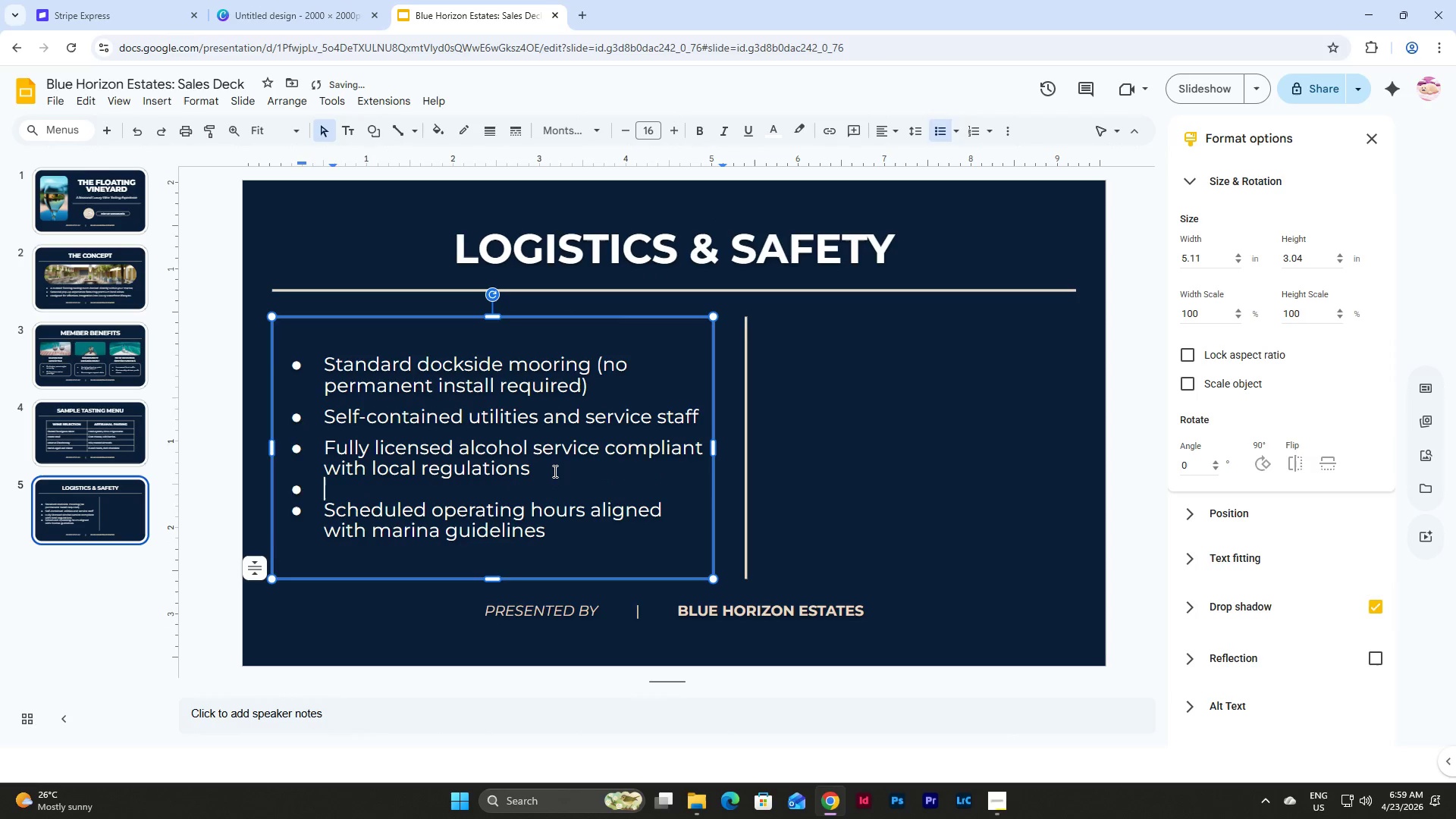 
key(Backspace)
 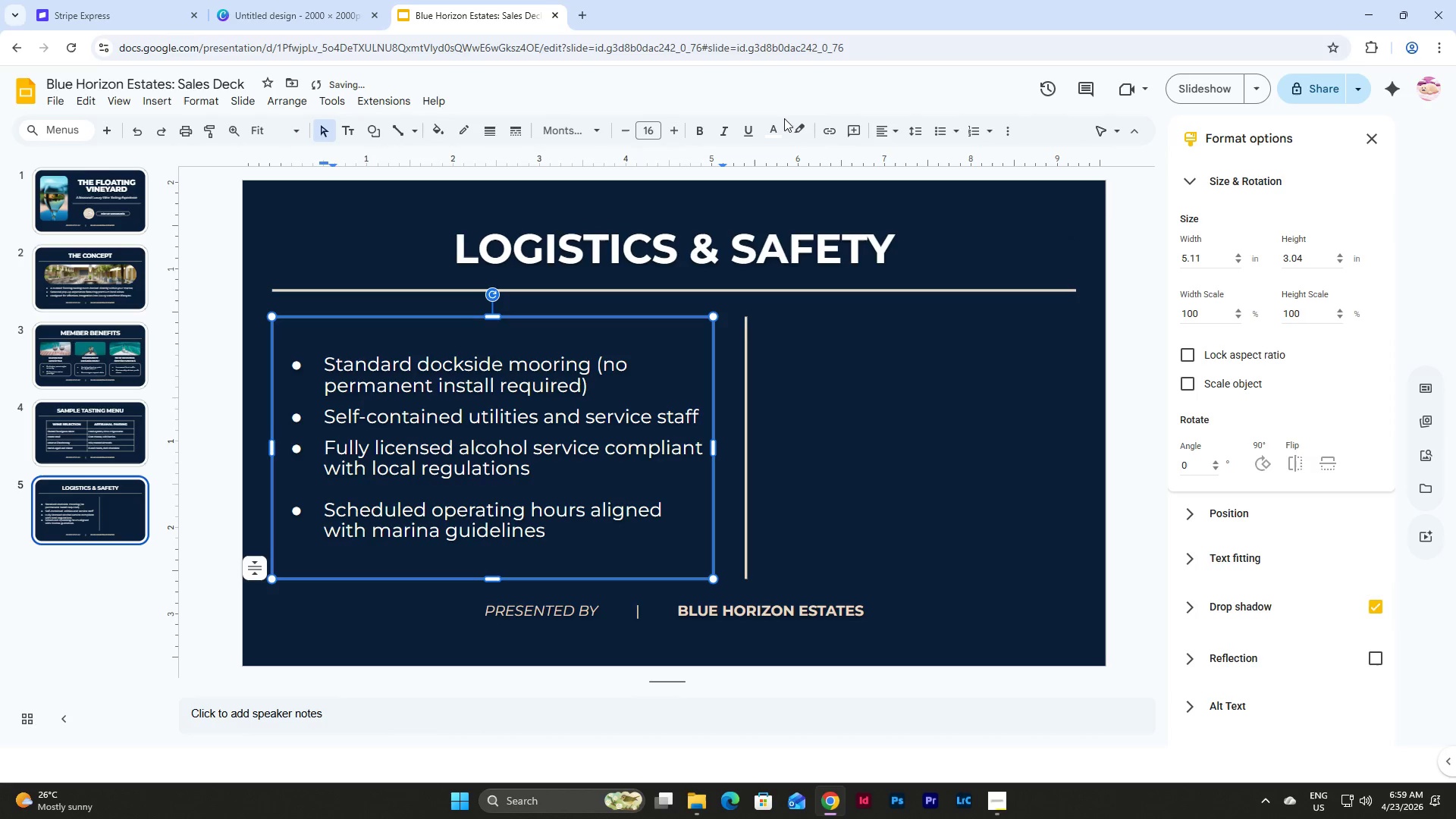 
left_click([653, 130])
 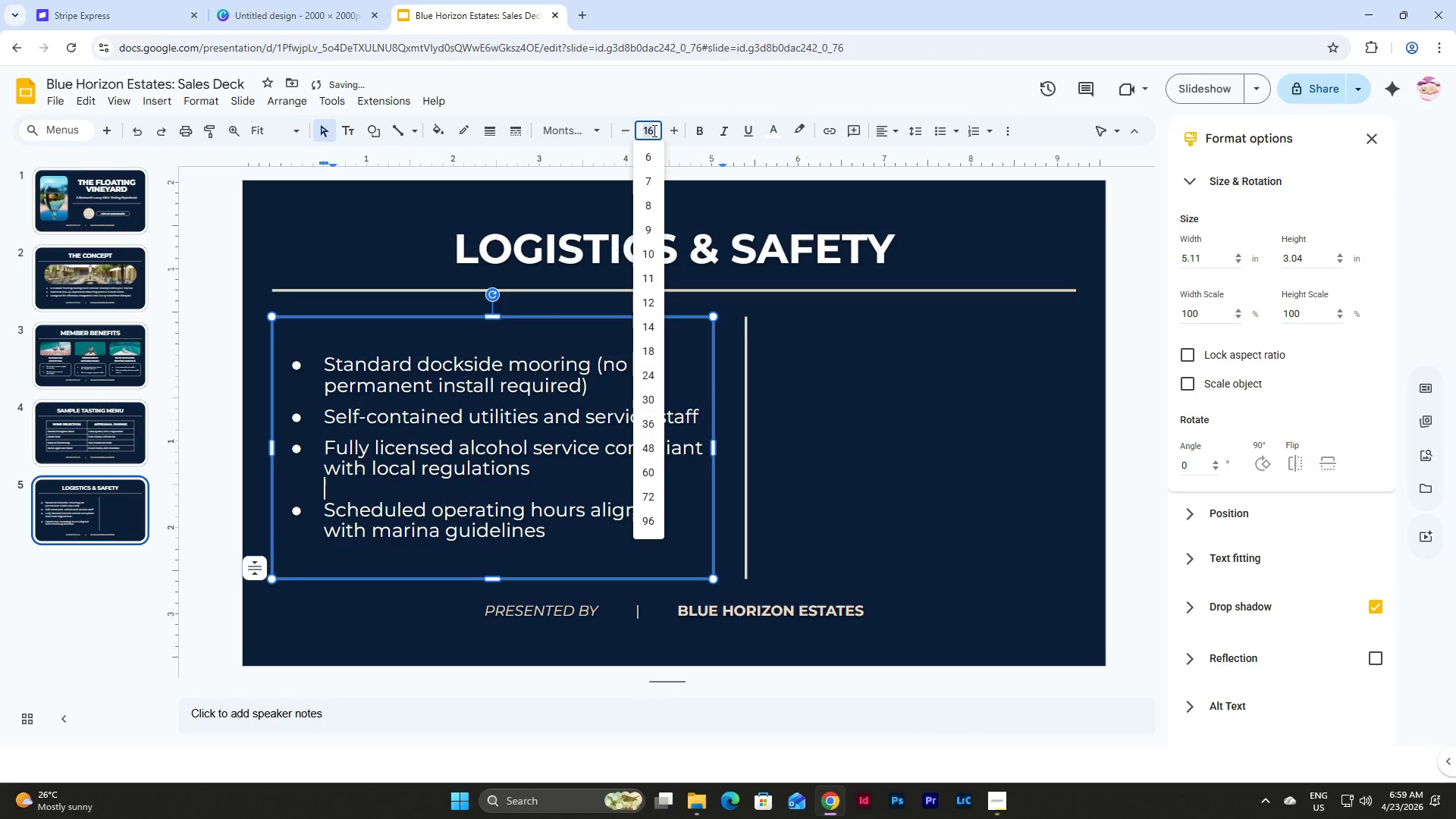 
key(Numpad8)
 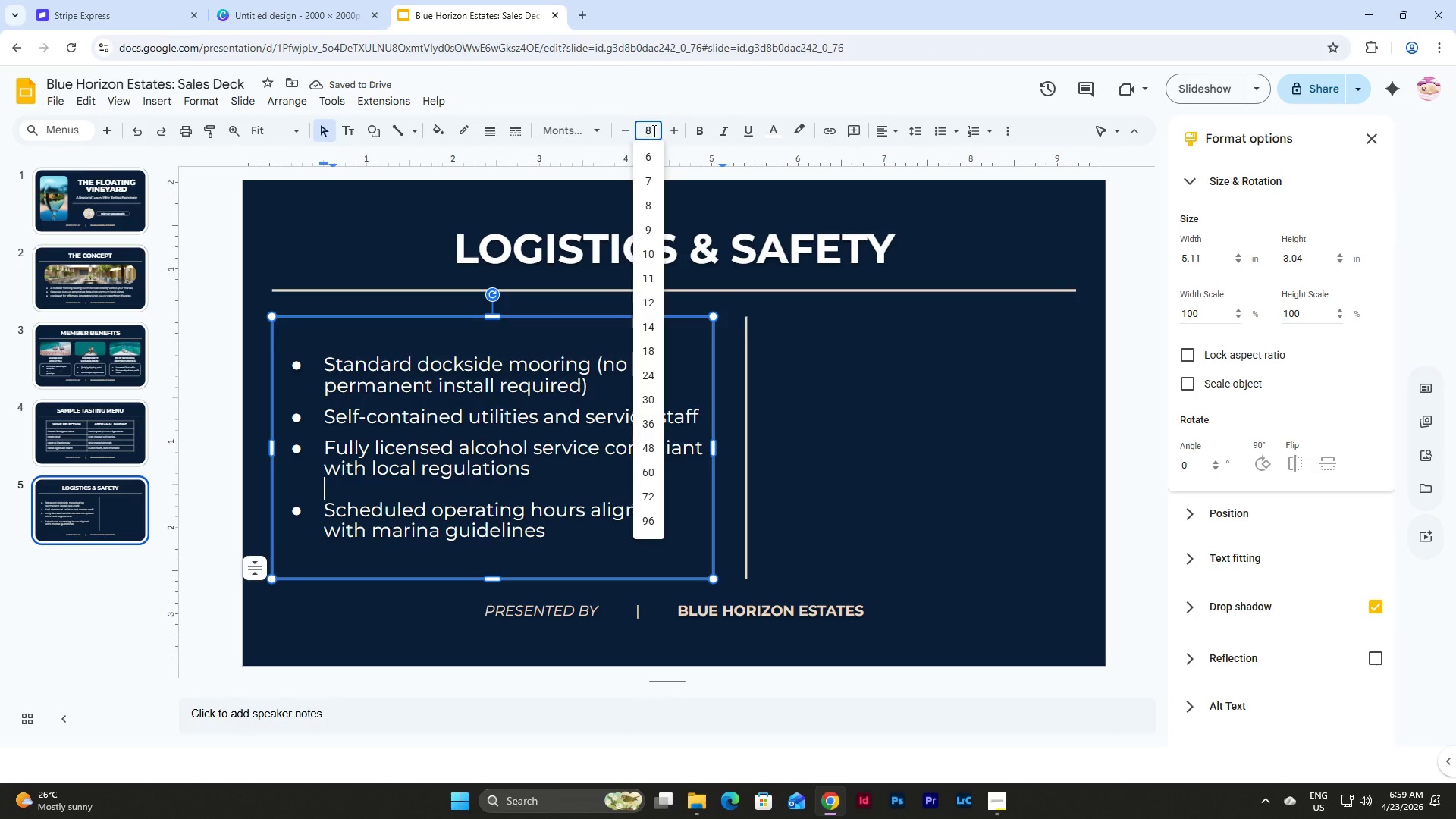 
key(NumpadEnter)
 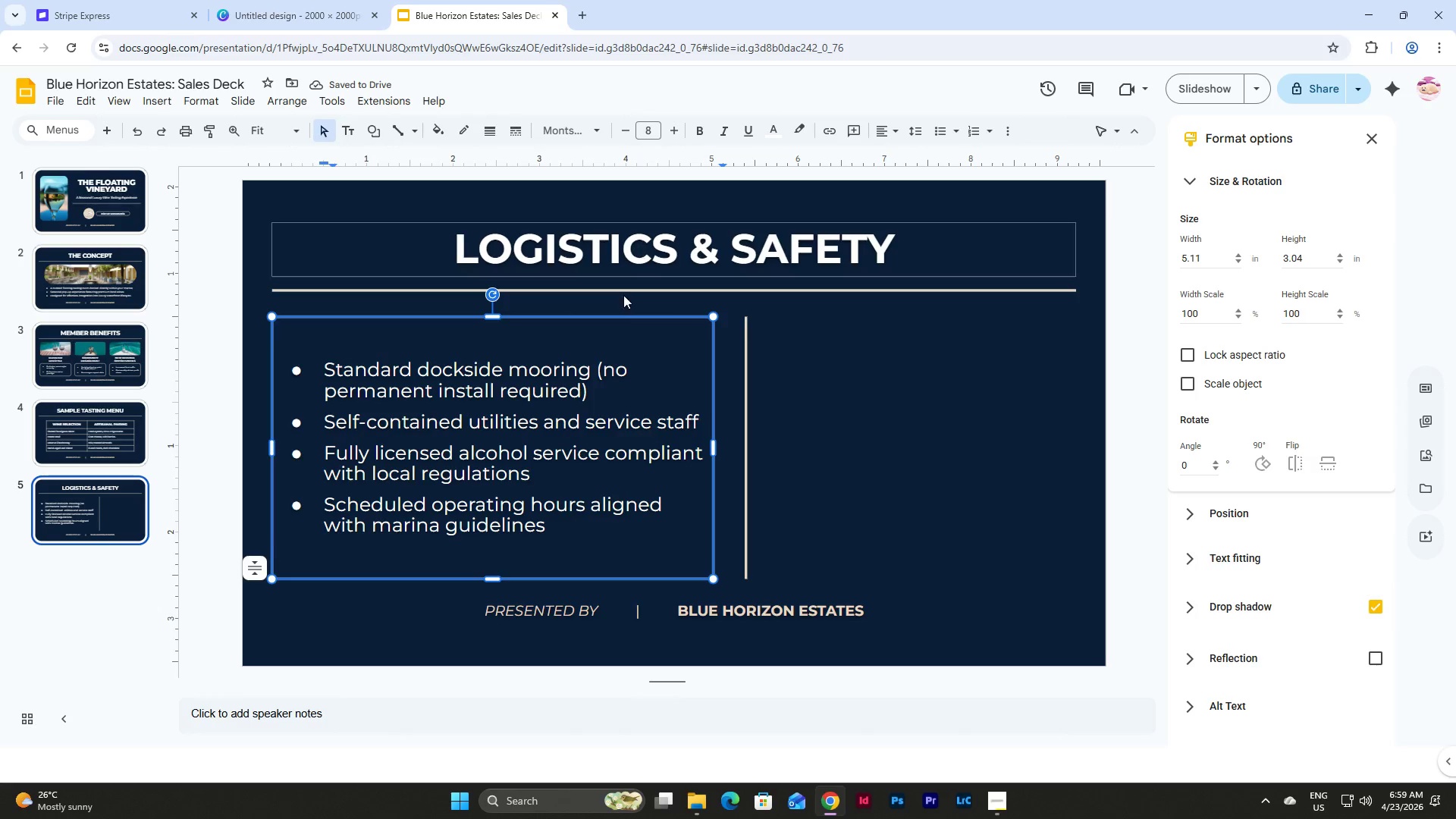 
wait(6.59)
 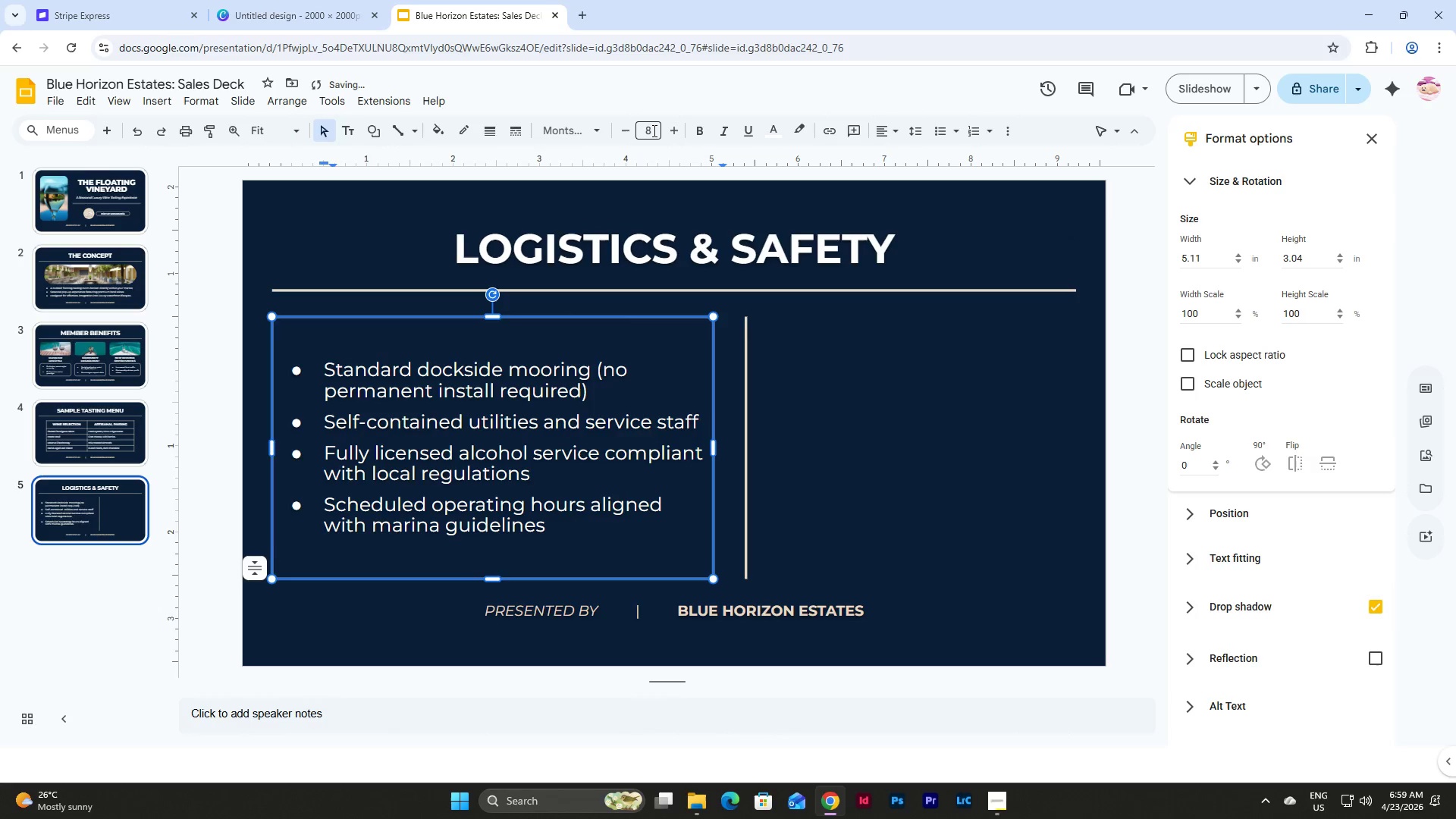 
double_click([549, 339])
 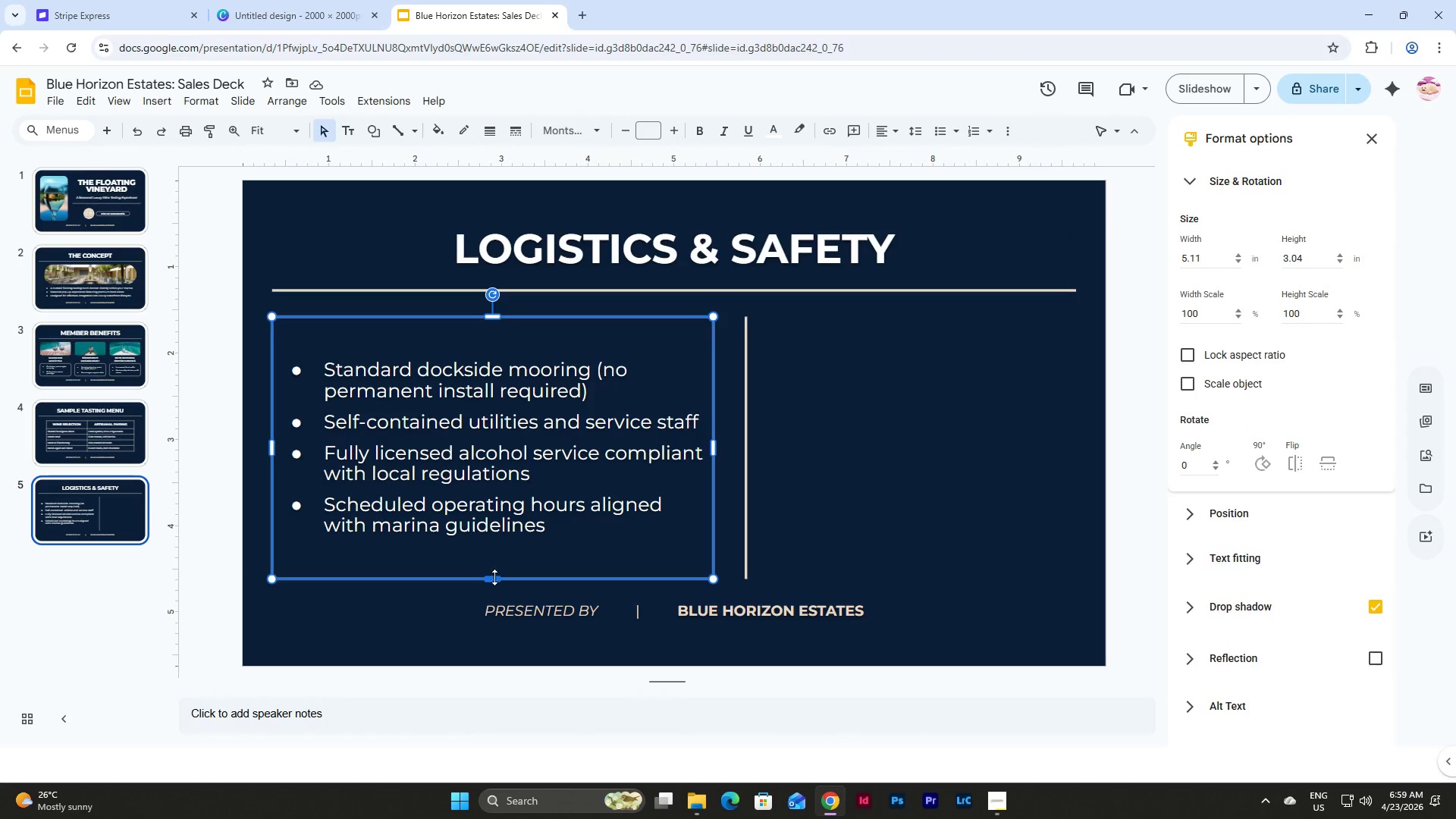 
left_click_drag(start_coordinate=[494, 577], to_coordinate=[492, 536])
 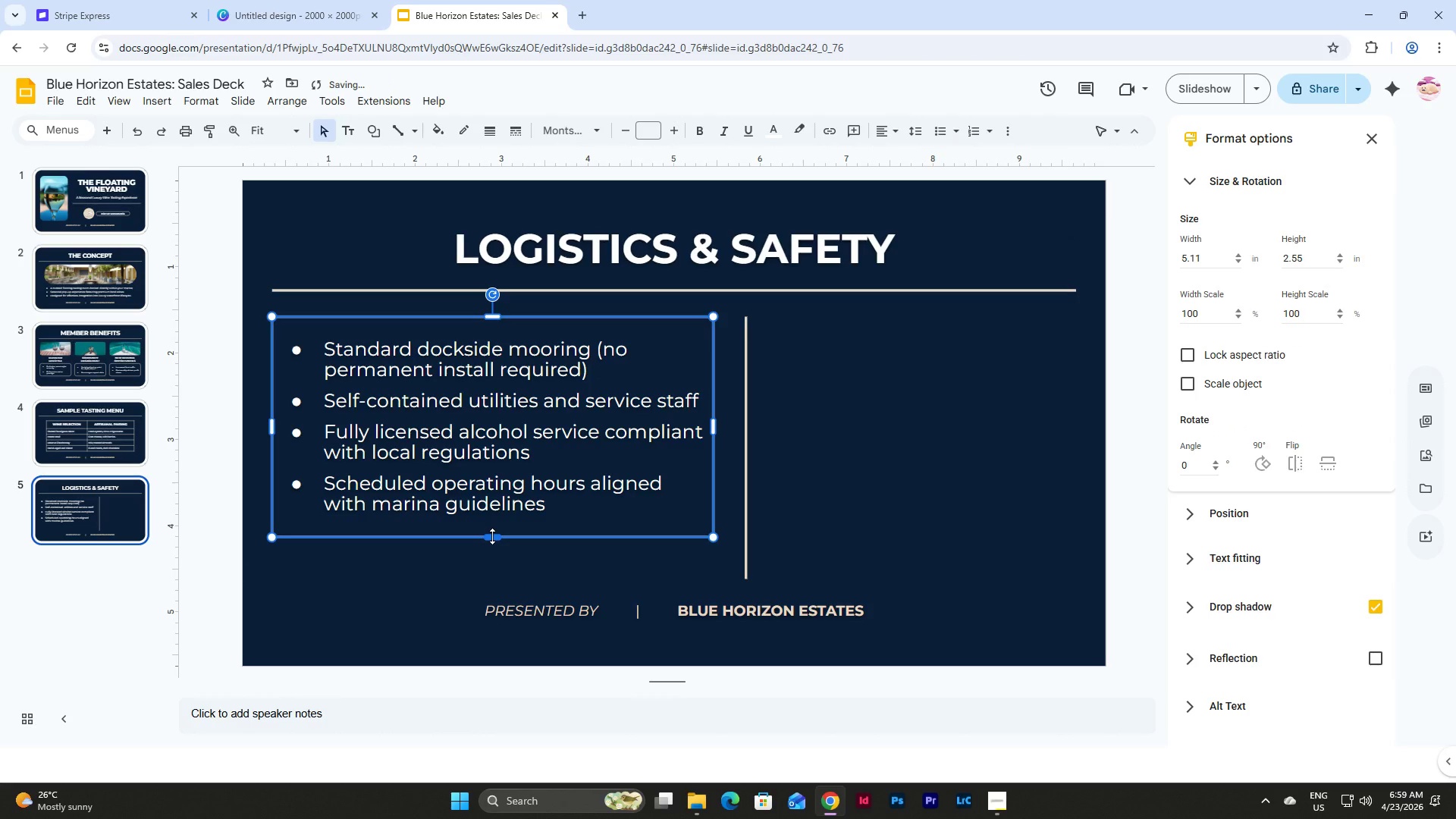 
left_click_drag(start_coordinate=[492, 536], to_coordinate=[492, 522])
 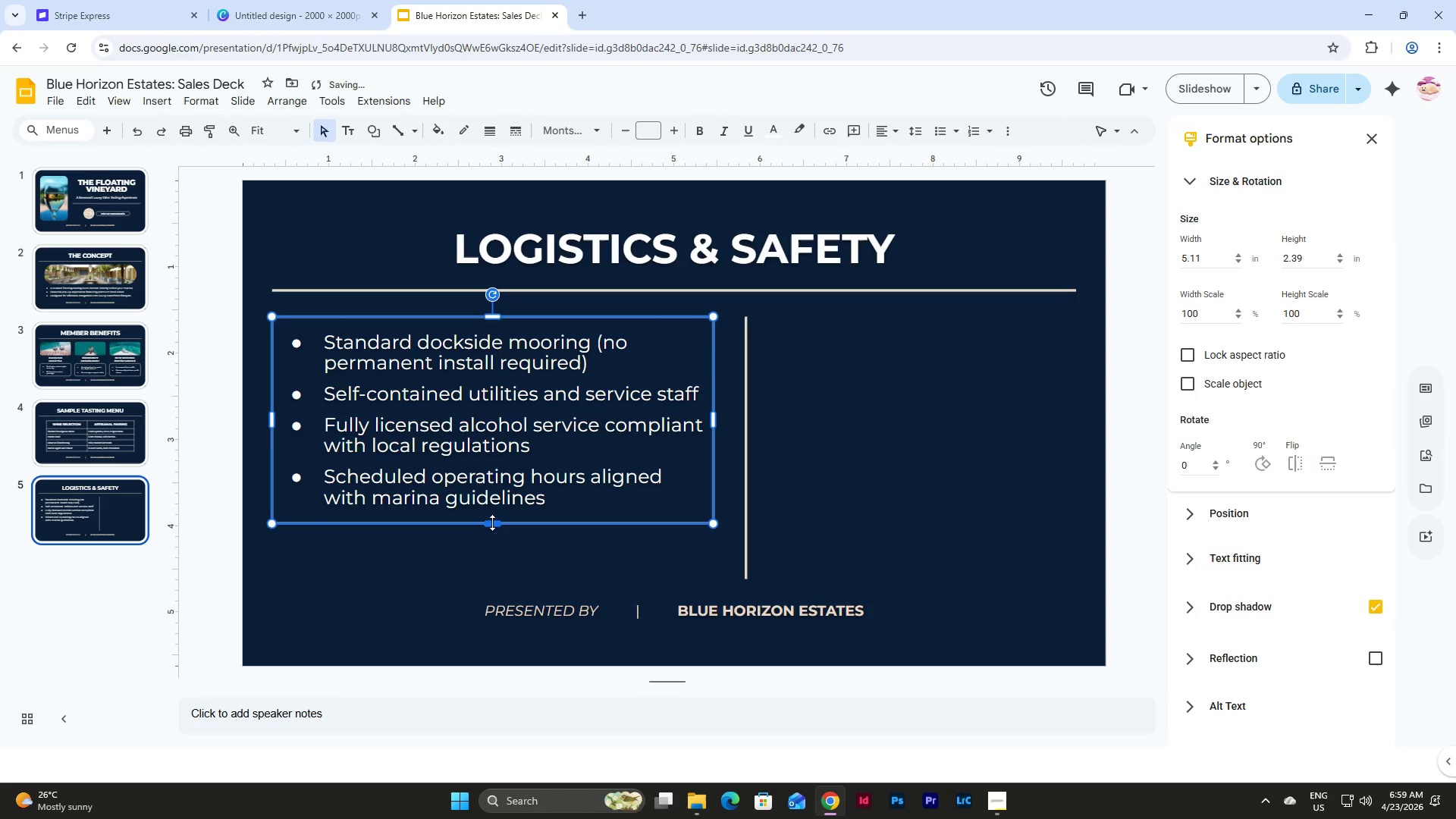 
left_click_drag(start_coordinate=[492, 522], to_coordinate=[492, 532])
 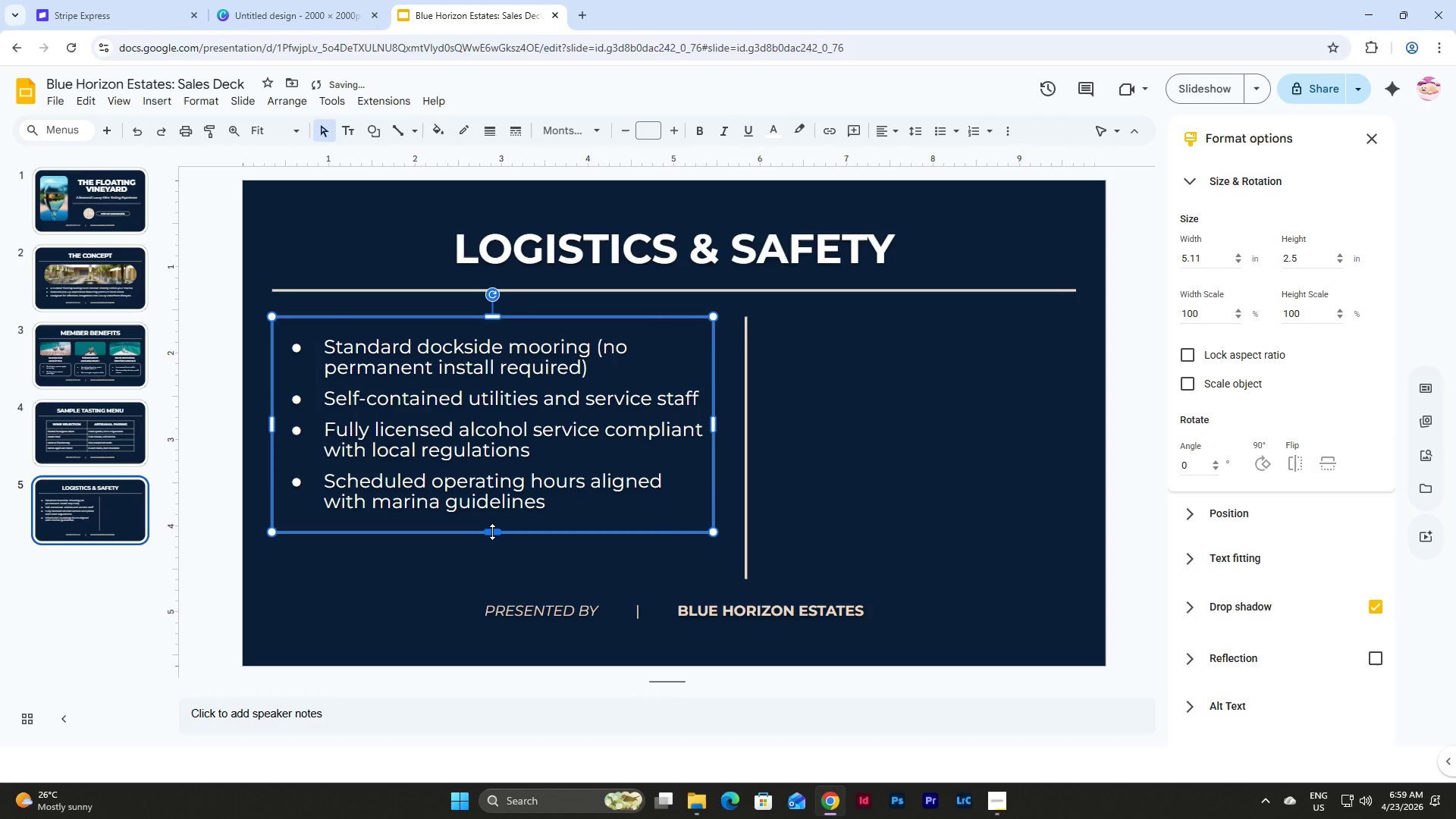 
left_click_drag(start_coordinate=[492, 532], to_coordinate=[494, 522])
 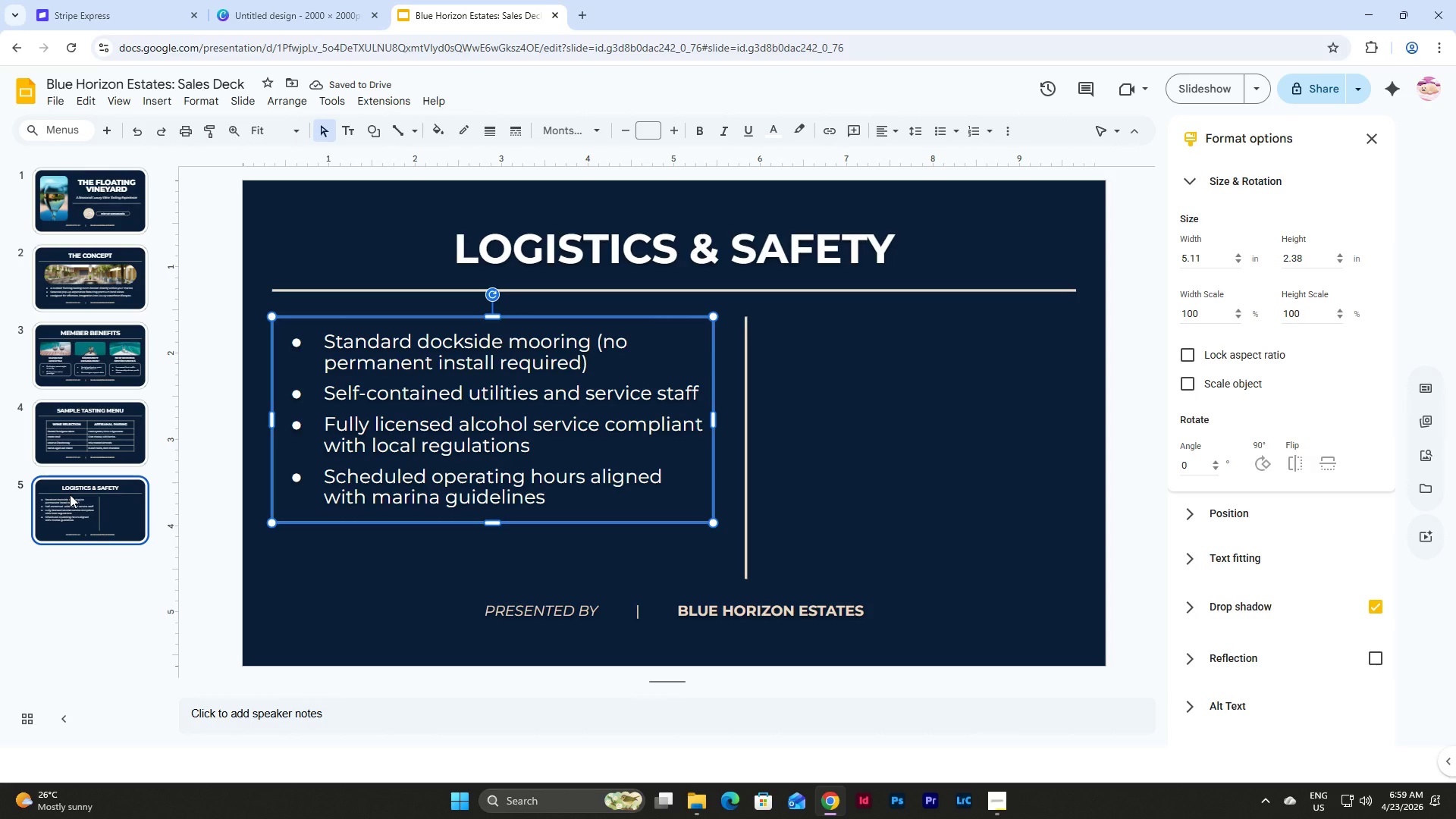 
left_click([205, 98])
 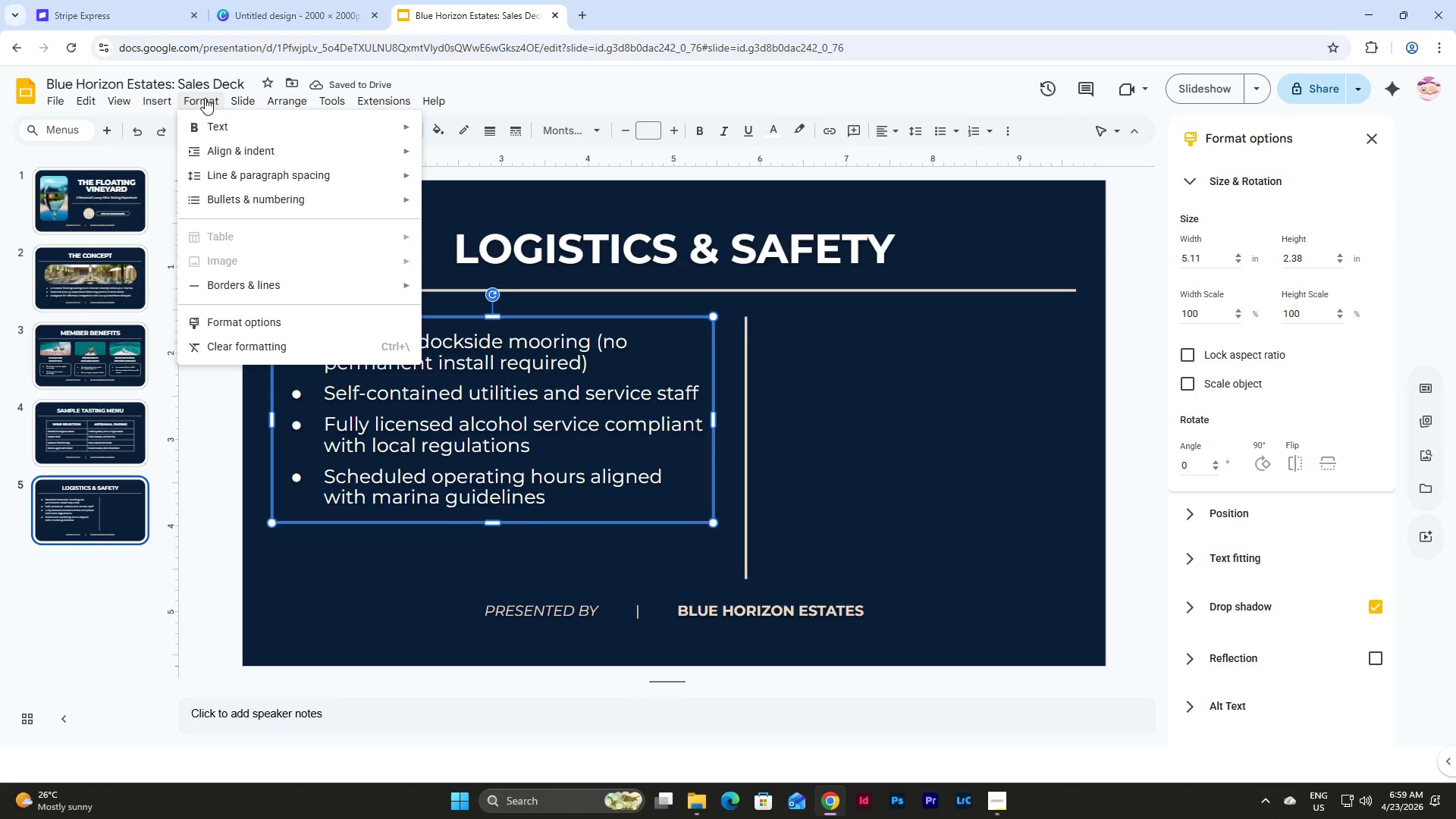 
mouse_move([247, 116])
 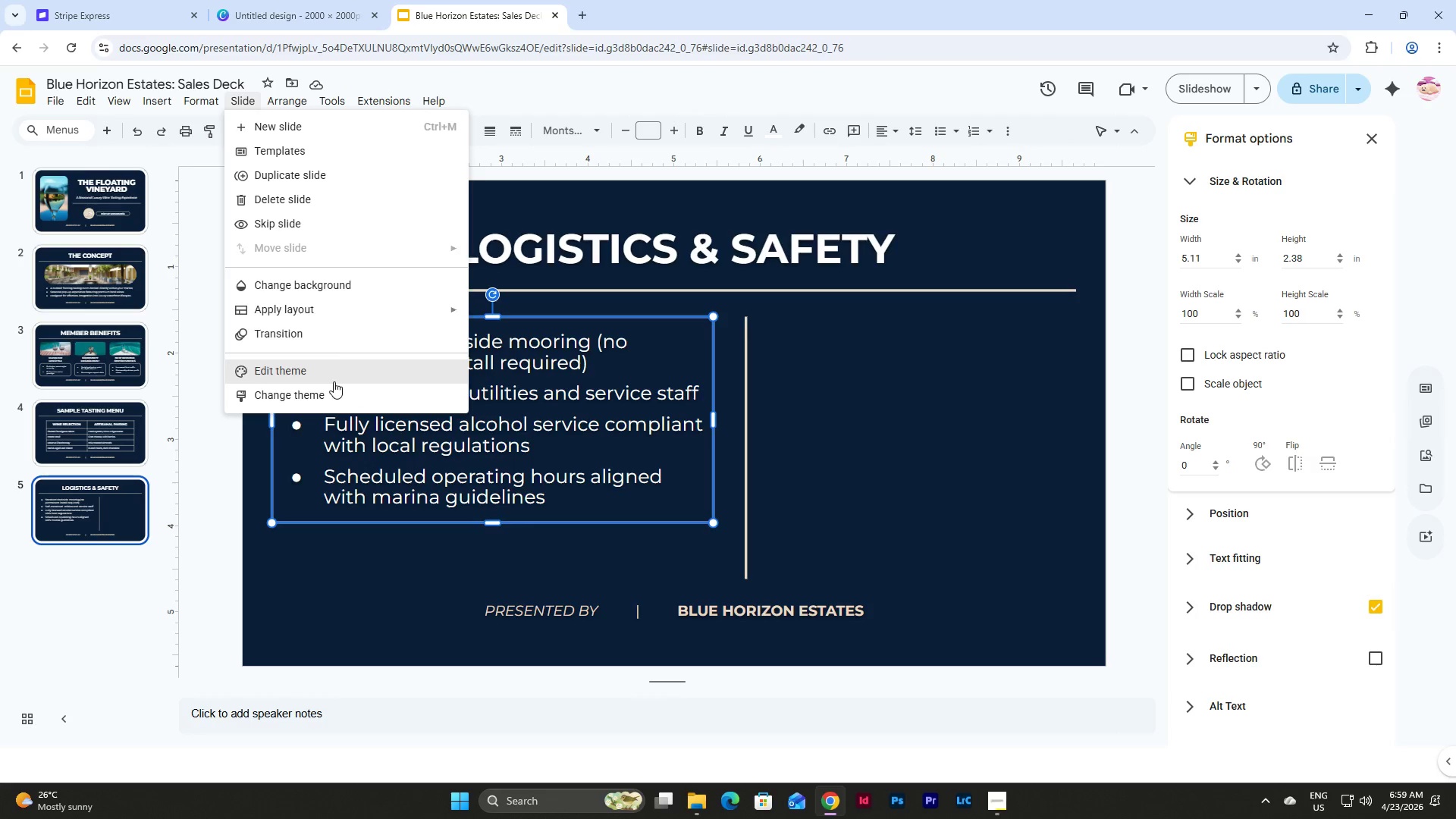 
left_click([334, 375])
 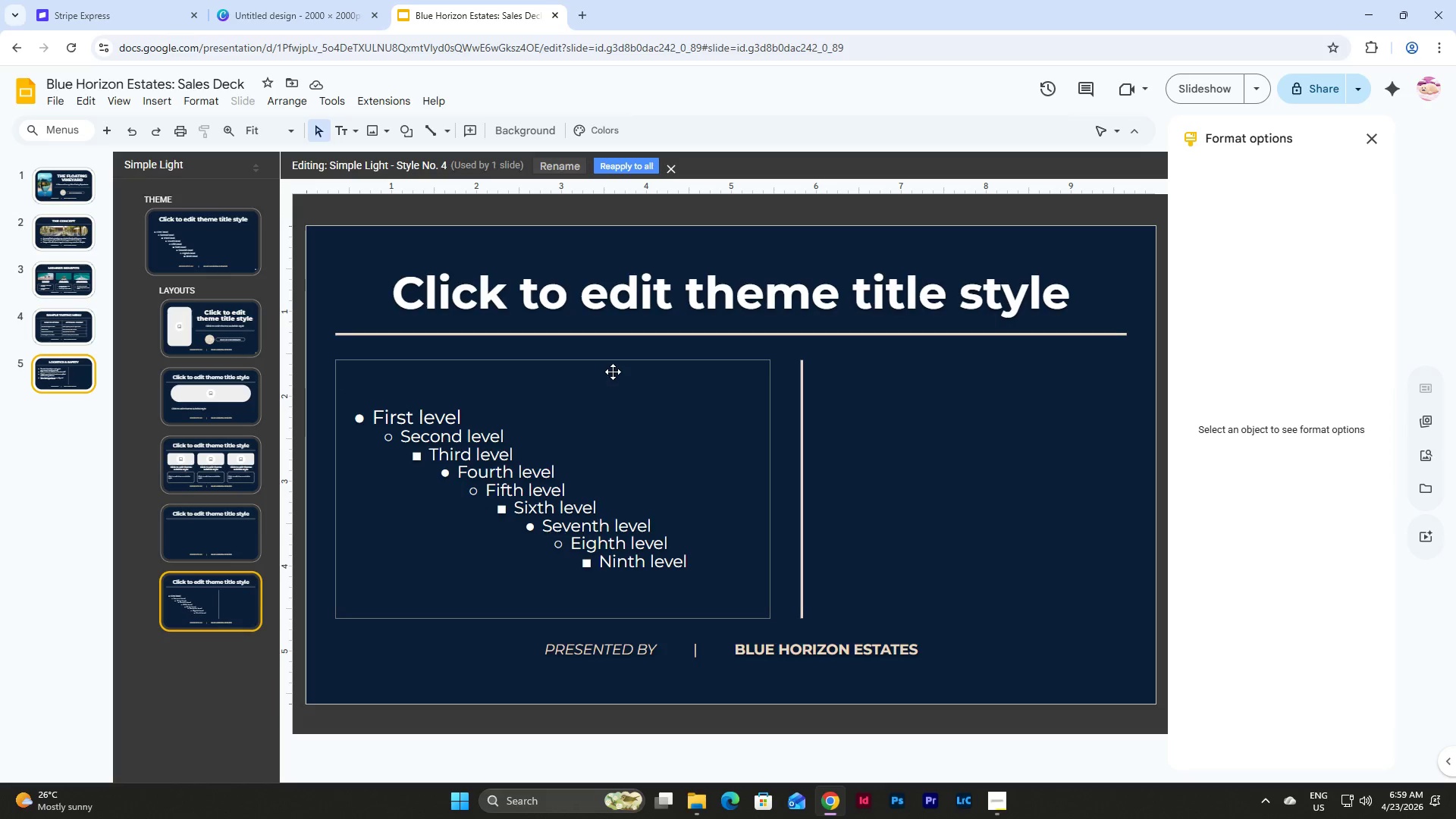 
left_click([613, 361])
 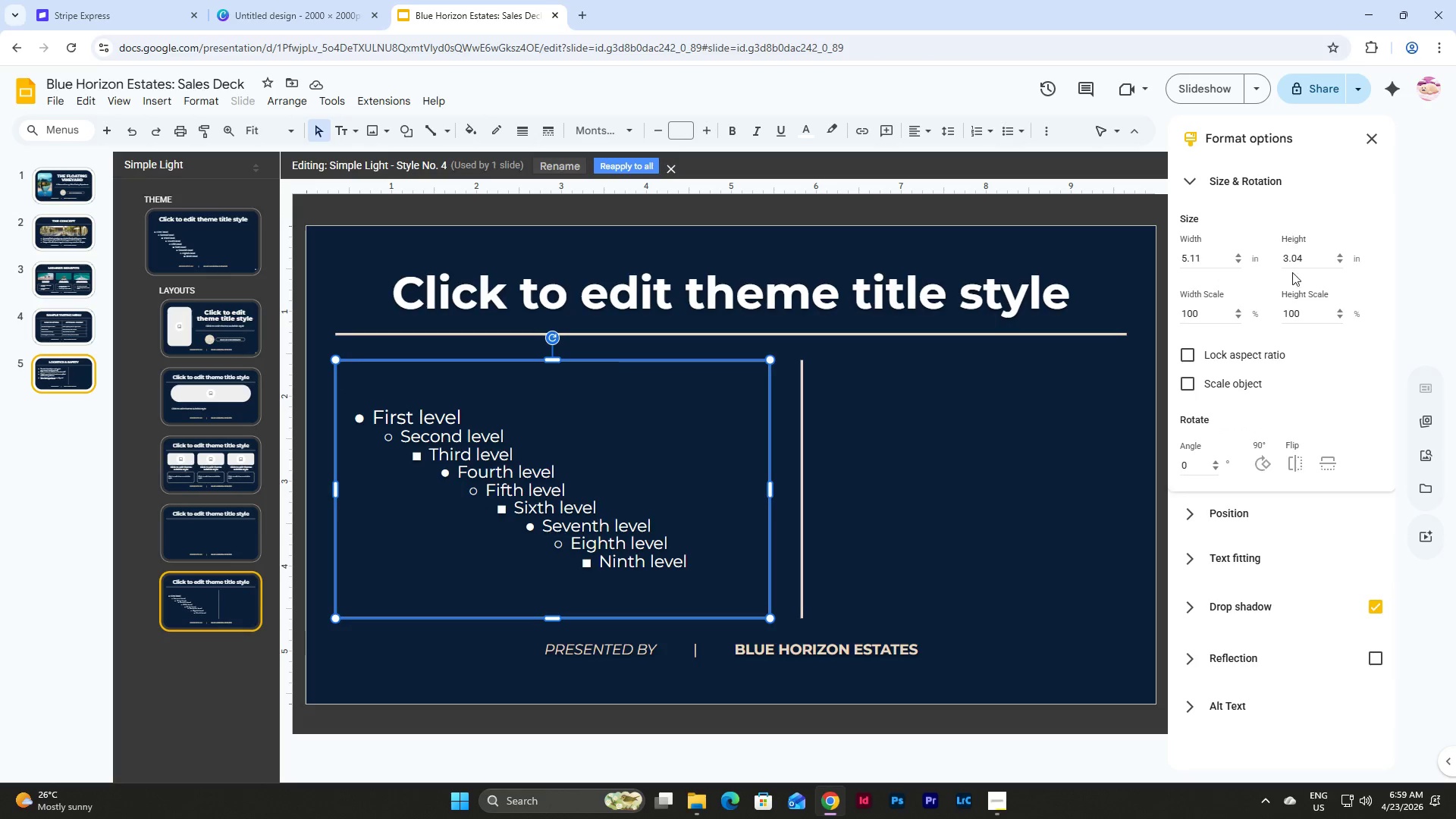 
left_click_drag(start_coordinate=[1311, 256], to_coordinate=[1269, 254])
 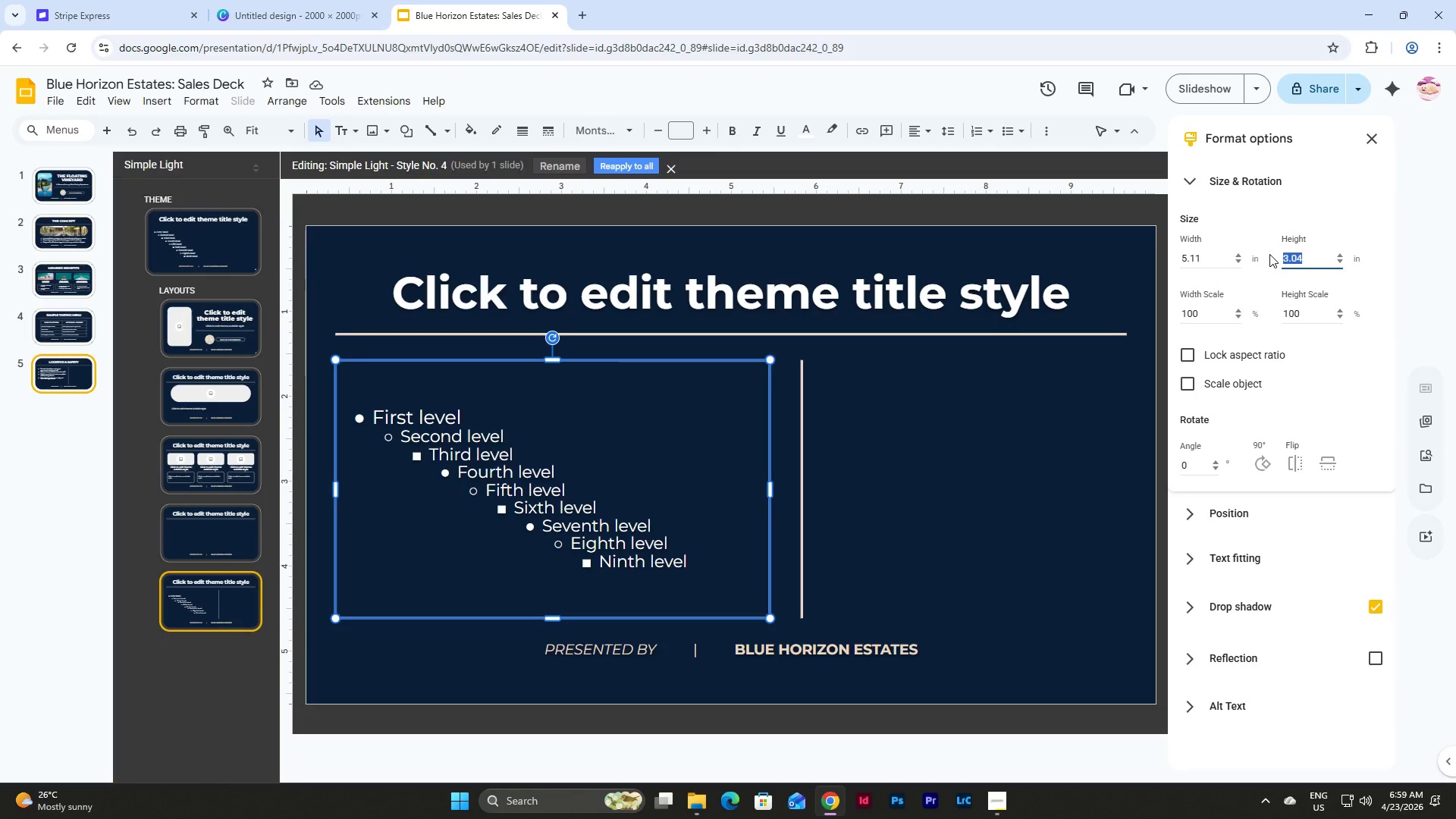 
key(Numpad2)
 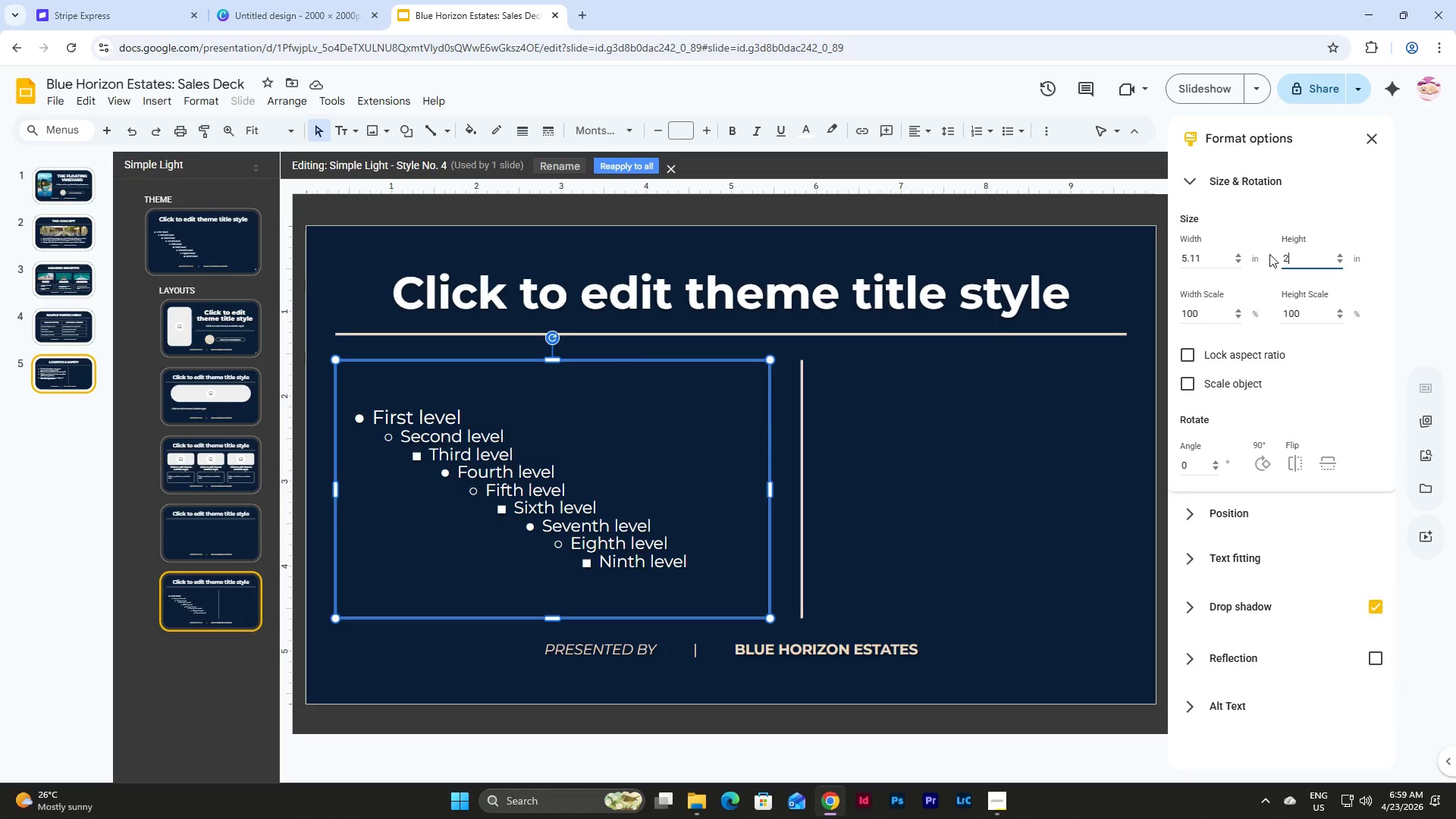 
key(NumpadDecimal)
 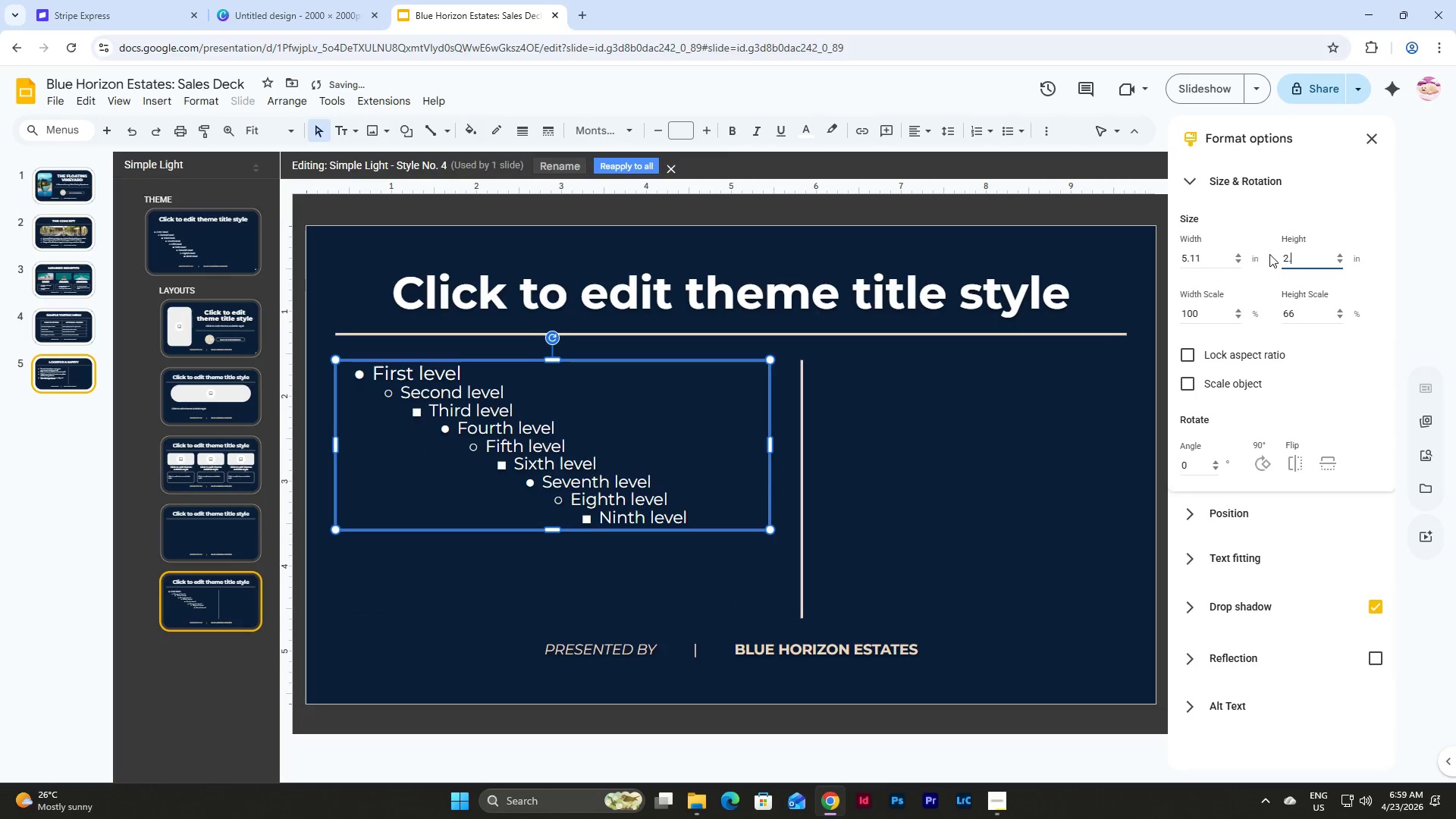 
key(Numpad3)
 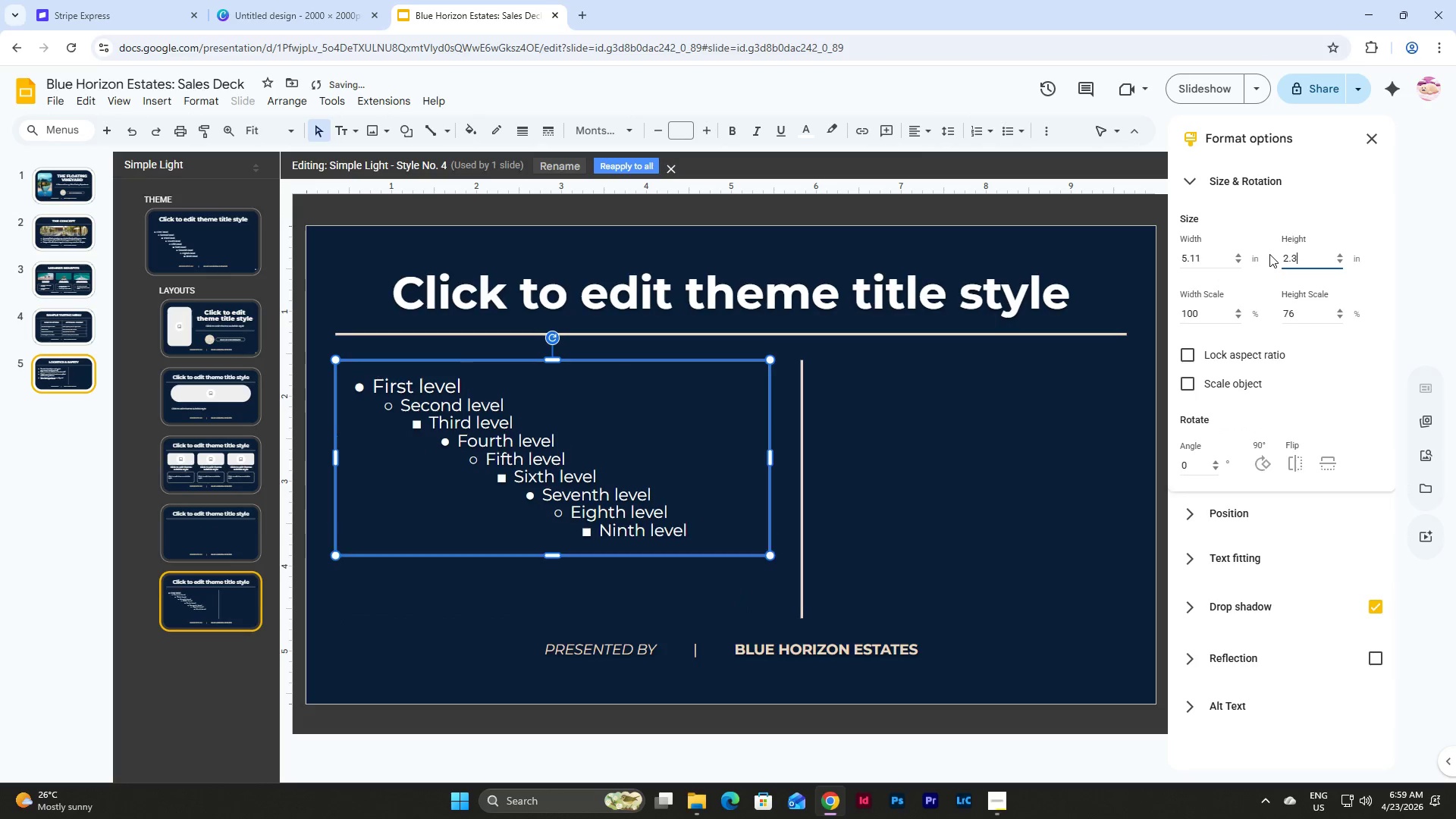 
key(Numpad5)
 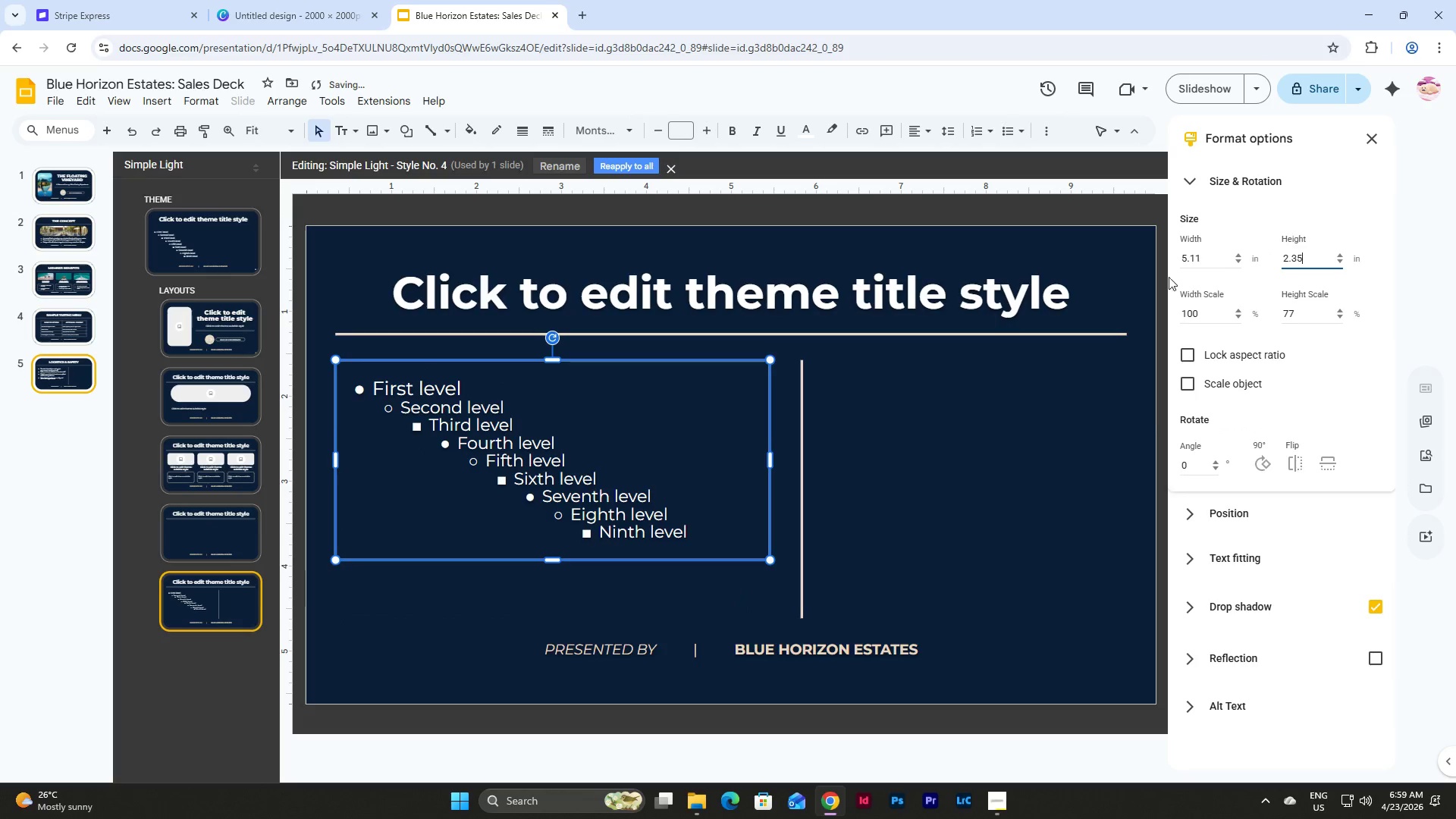 
left_click([996, 517])
 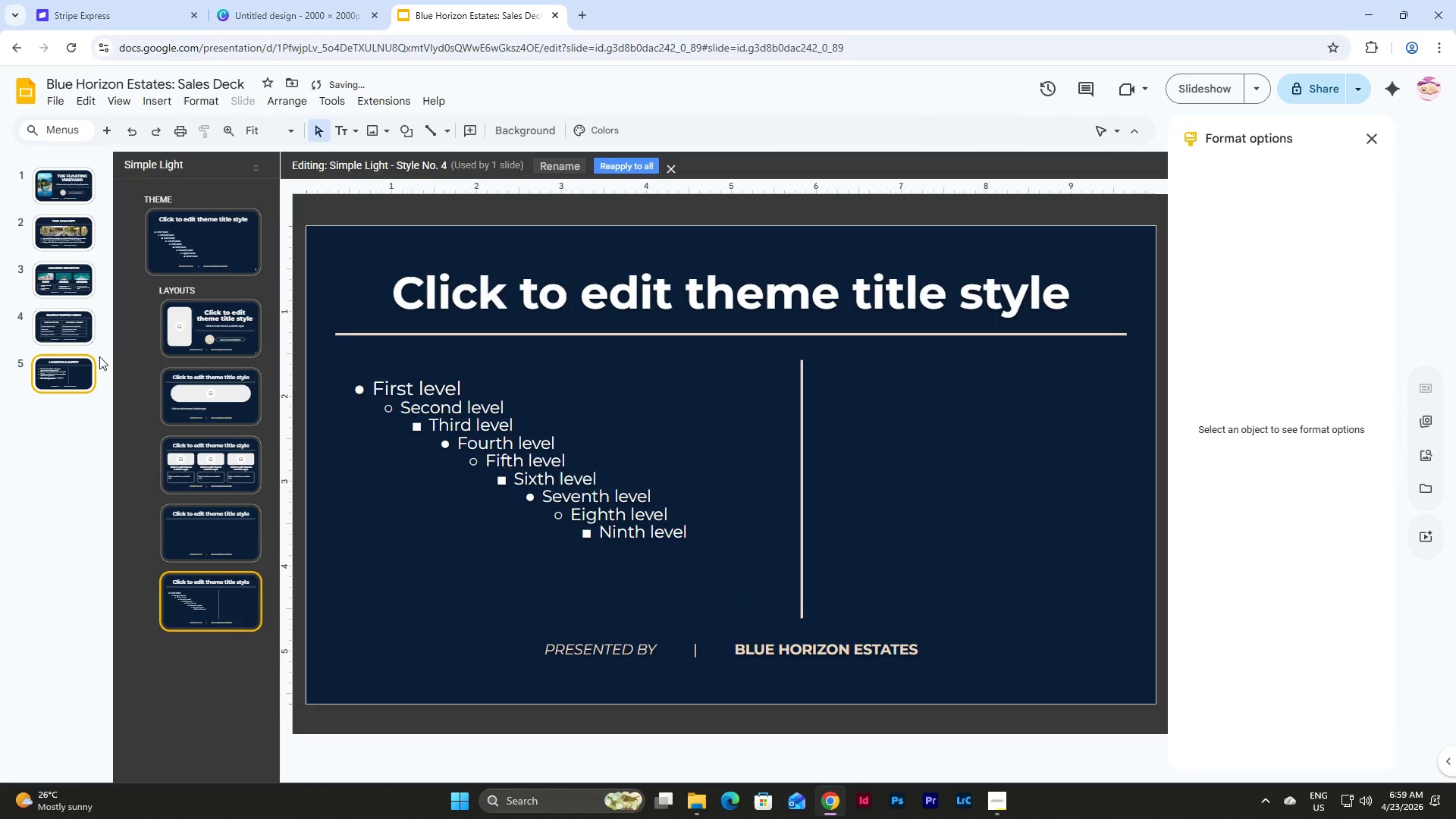 
left_click([64, 373])
 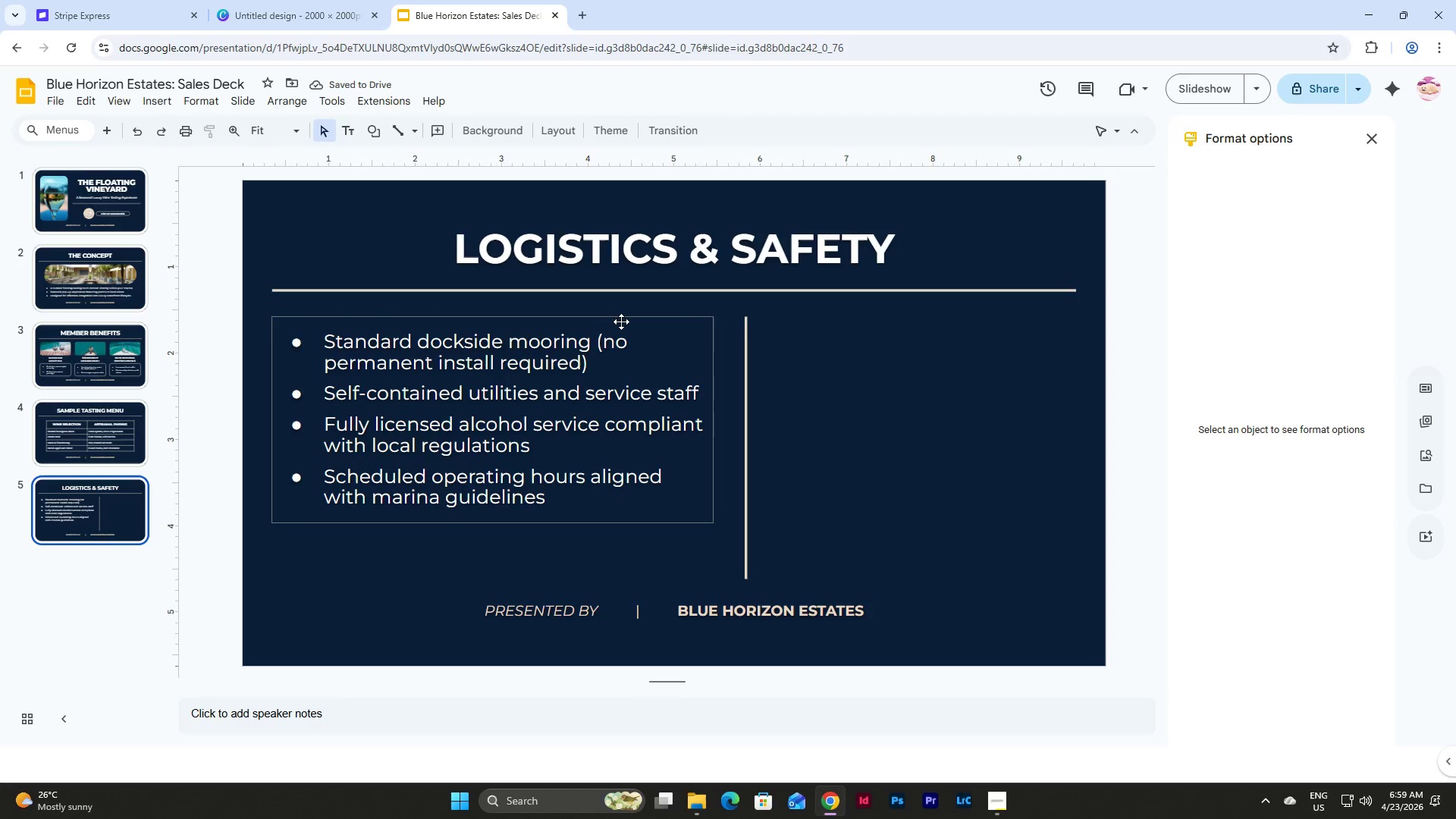 
left_click([622, 321])
 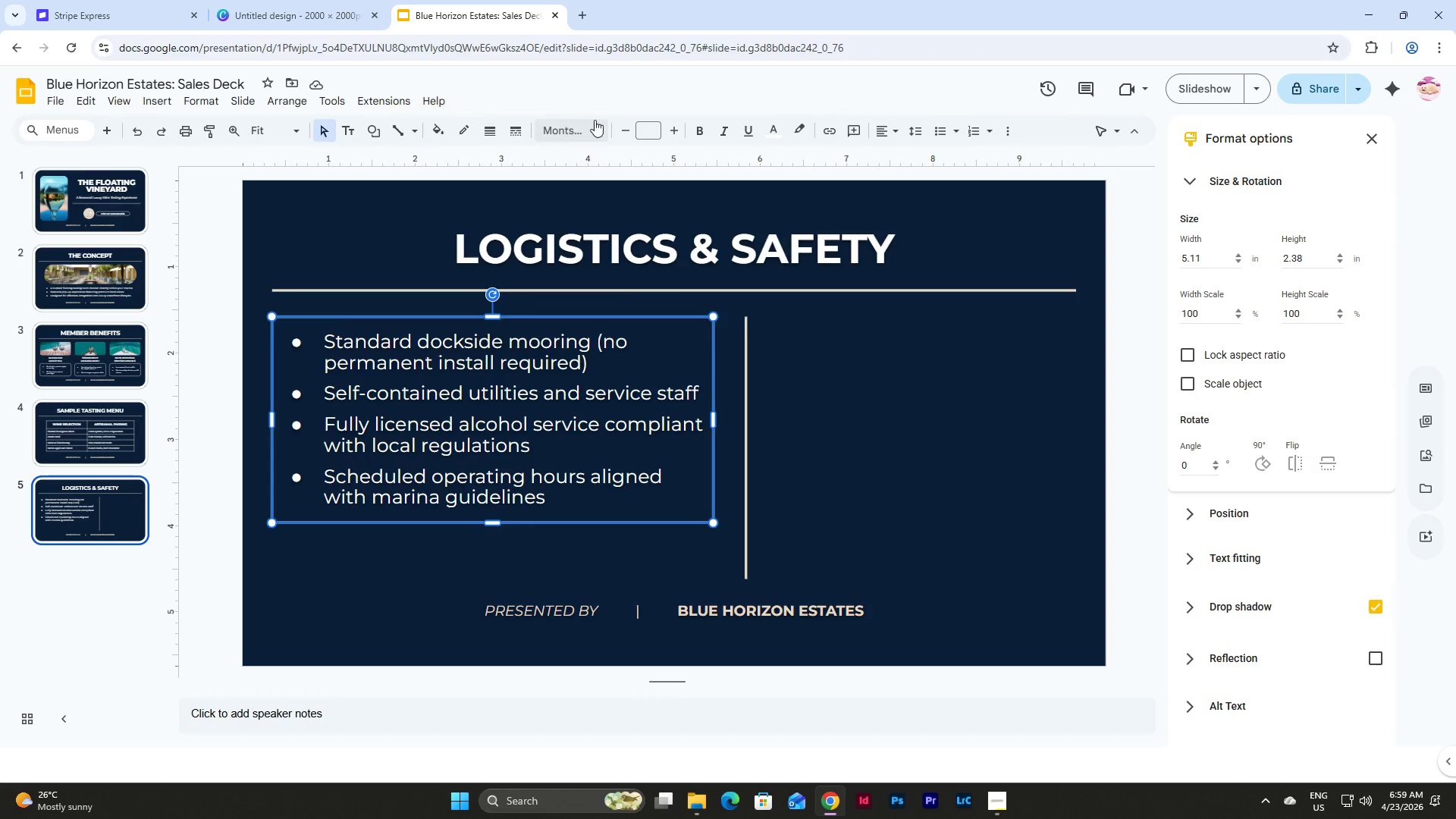 
left_click([802, 372])
 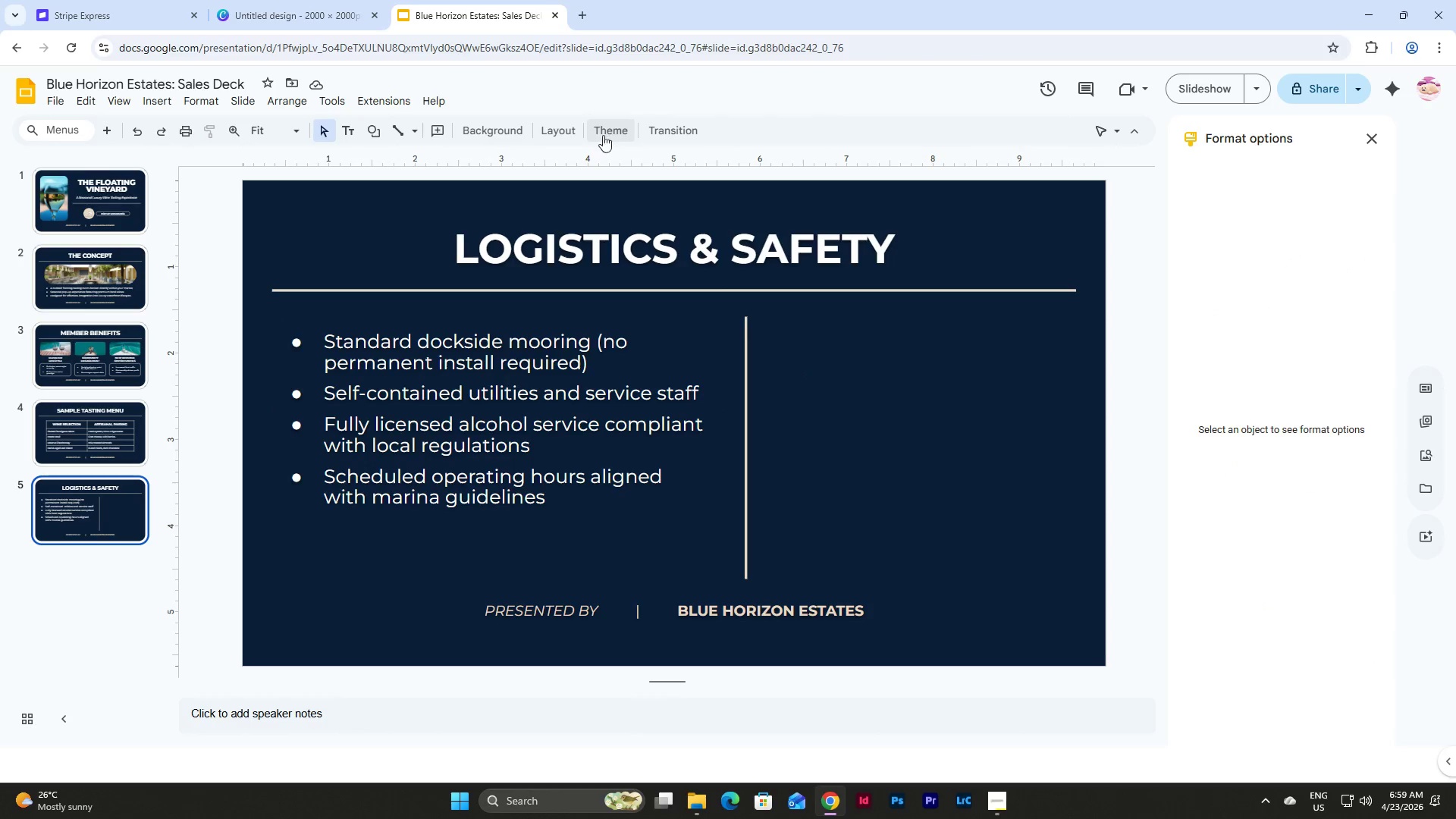 
left_click([551, 126])
 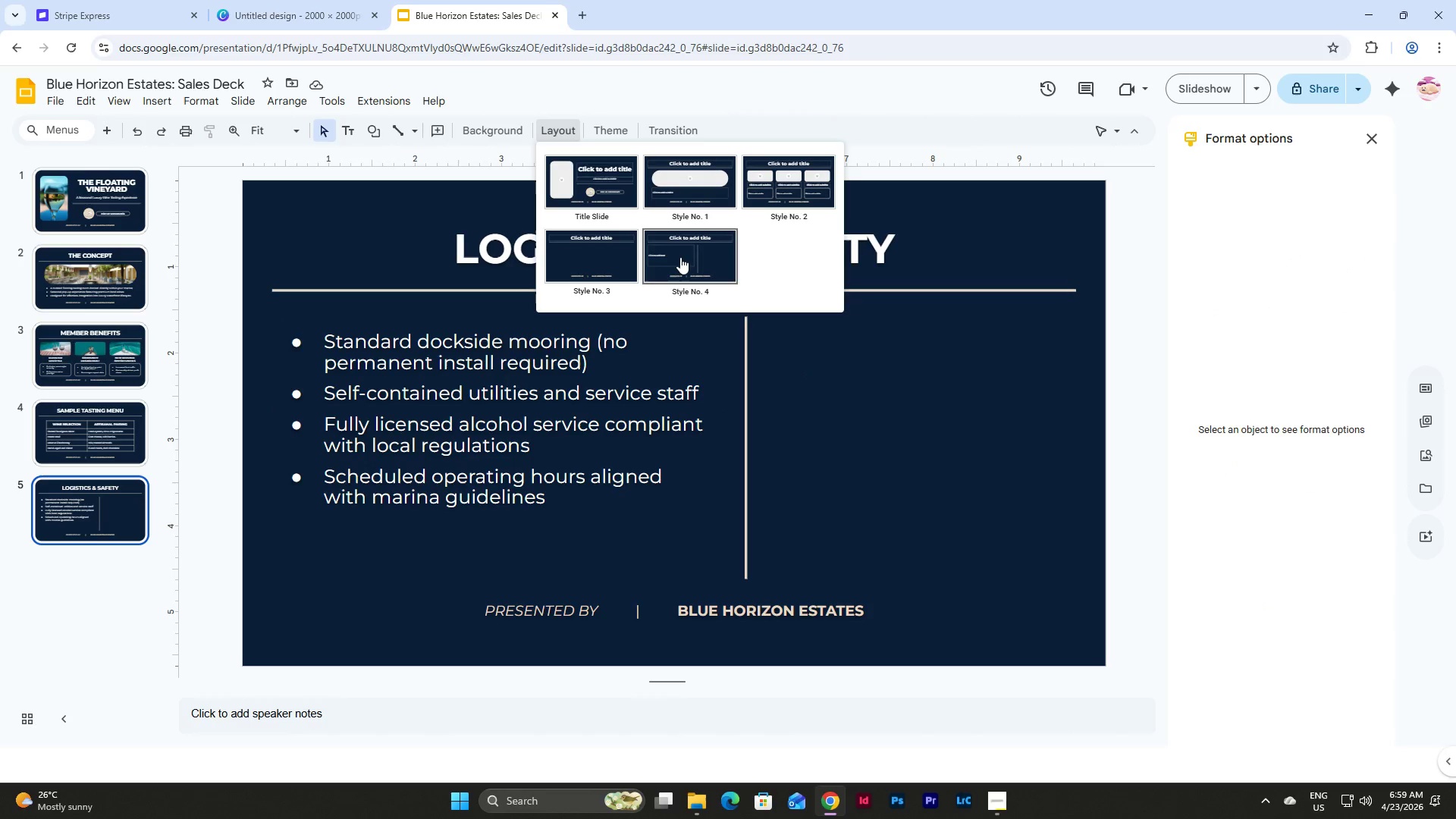 
left_click([680, 257])
 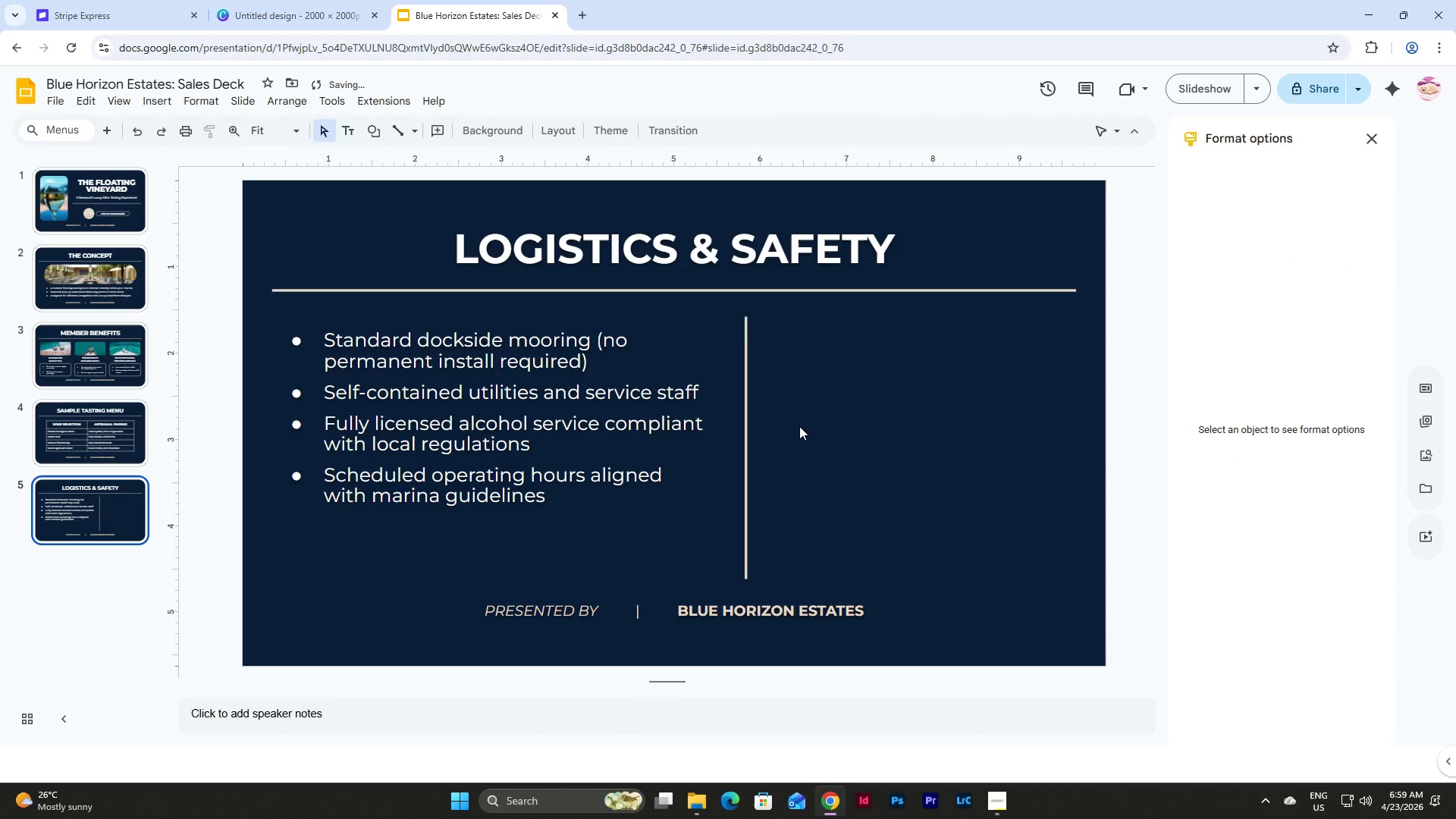 
left_click([799, 426])
 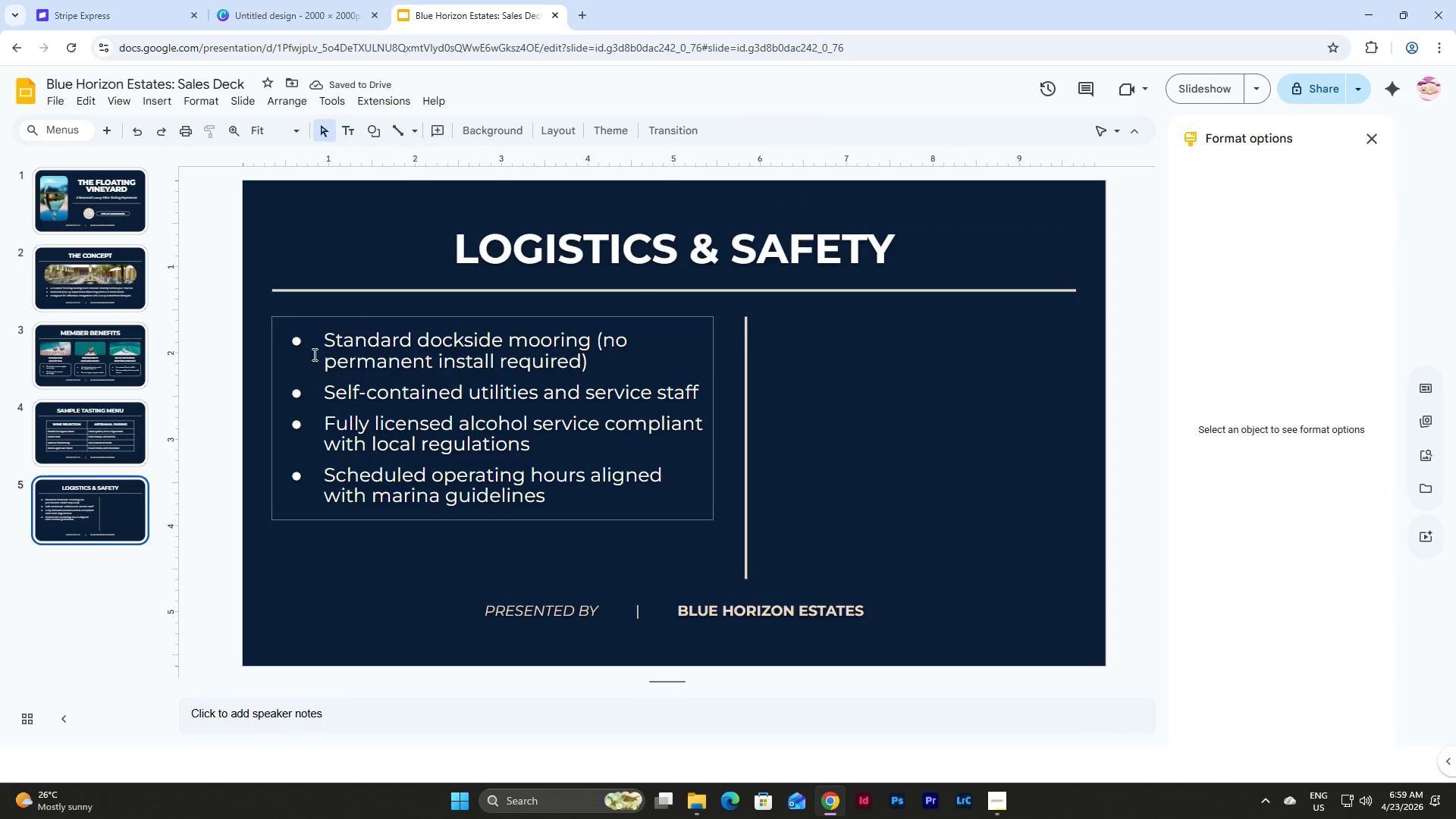 
left_click([297, 343])
 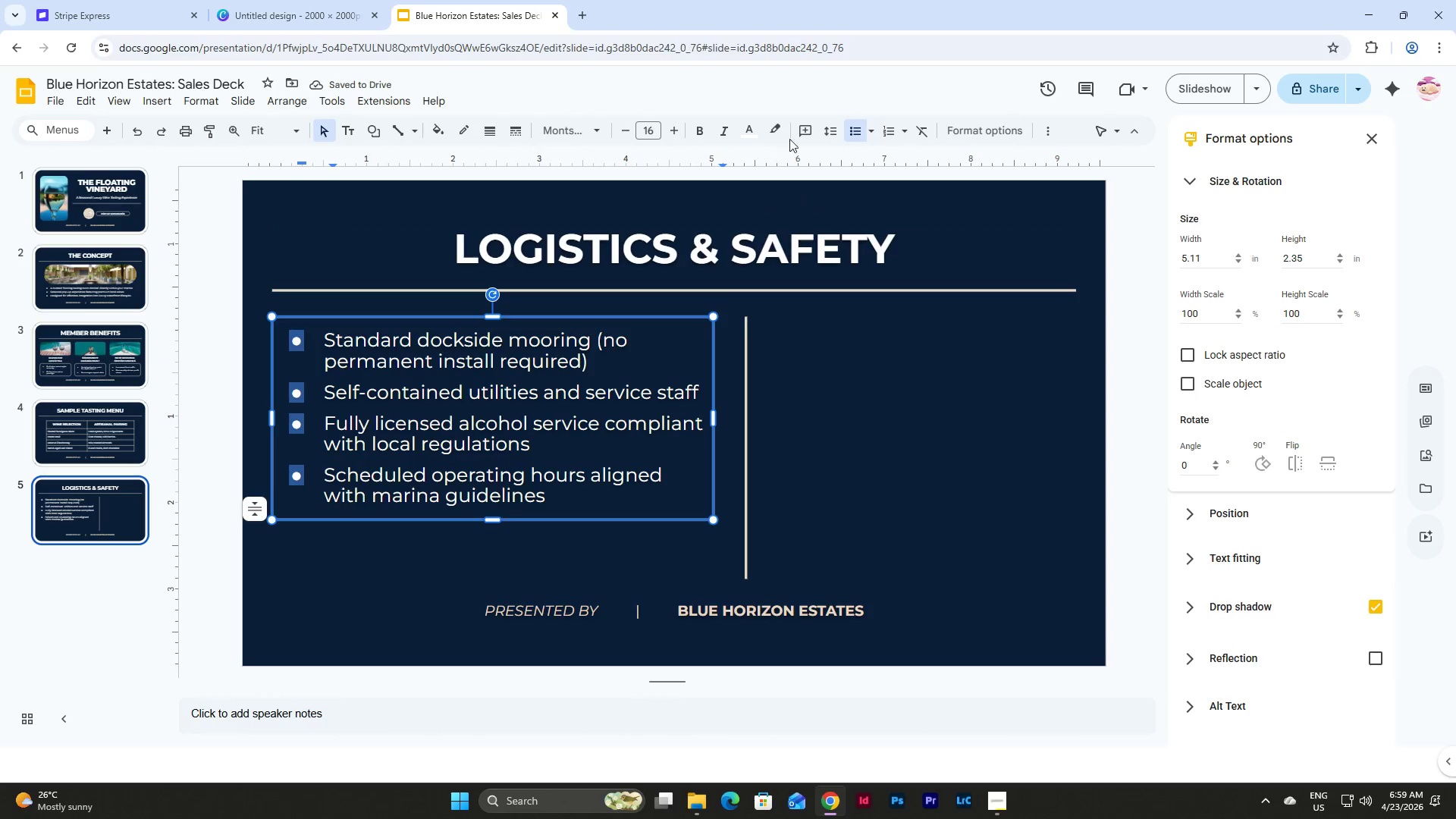 
left_click([744, 132])
 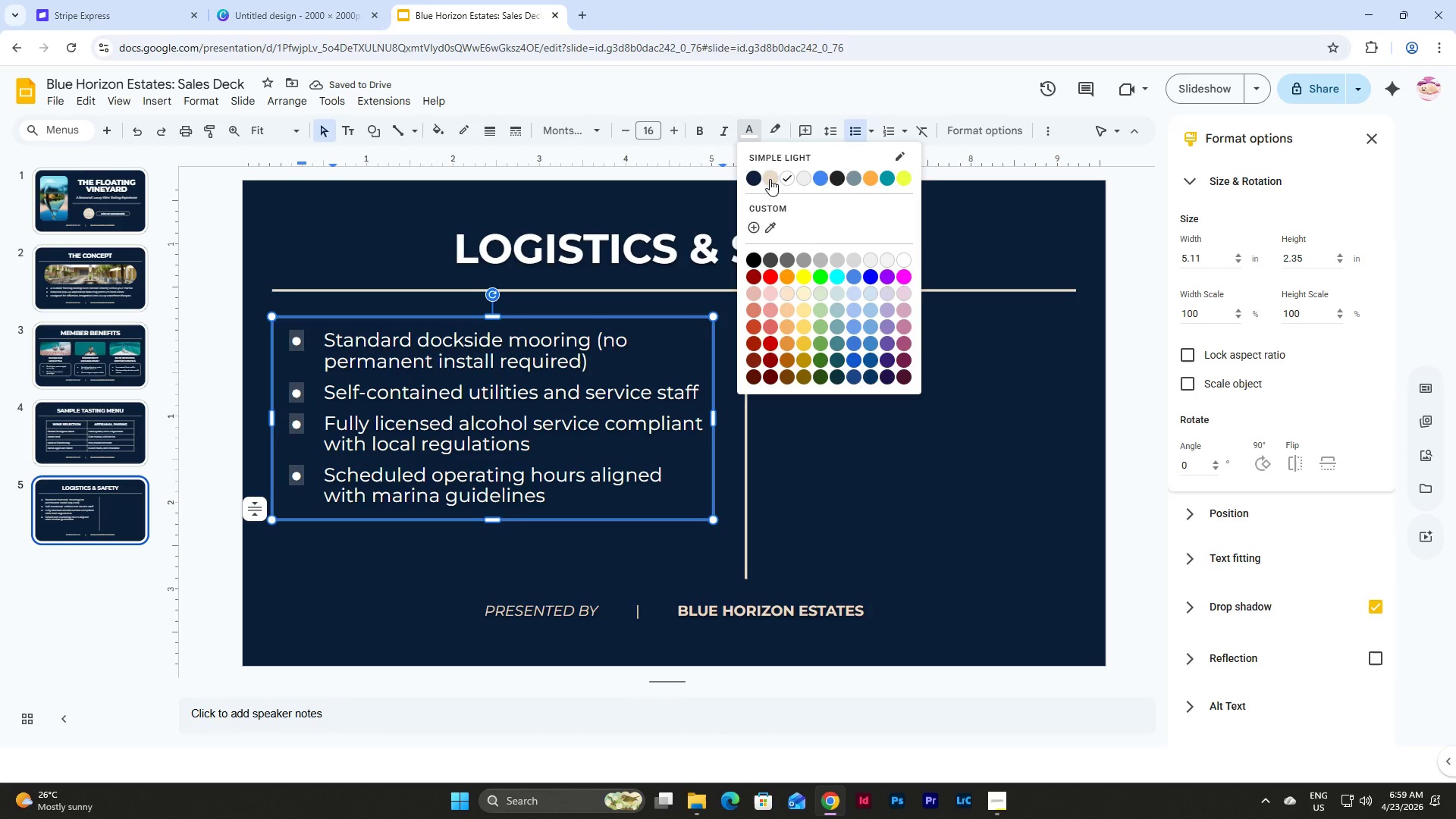 
left_click([770, 175])
 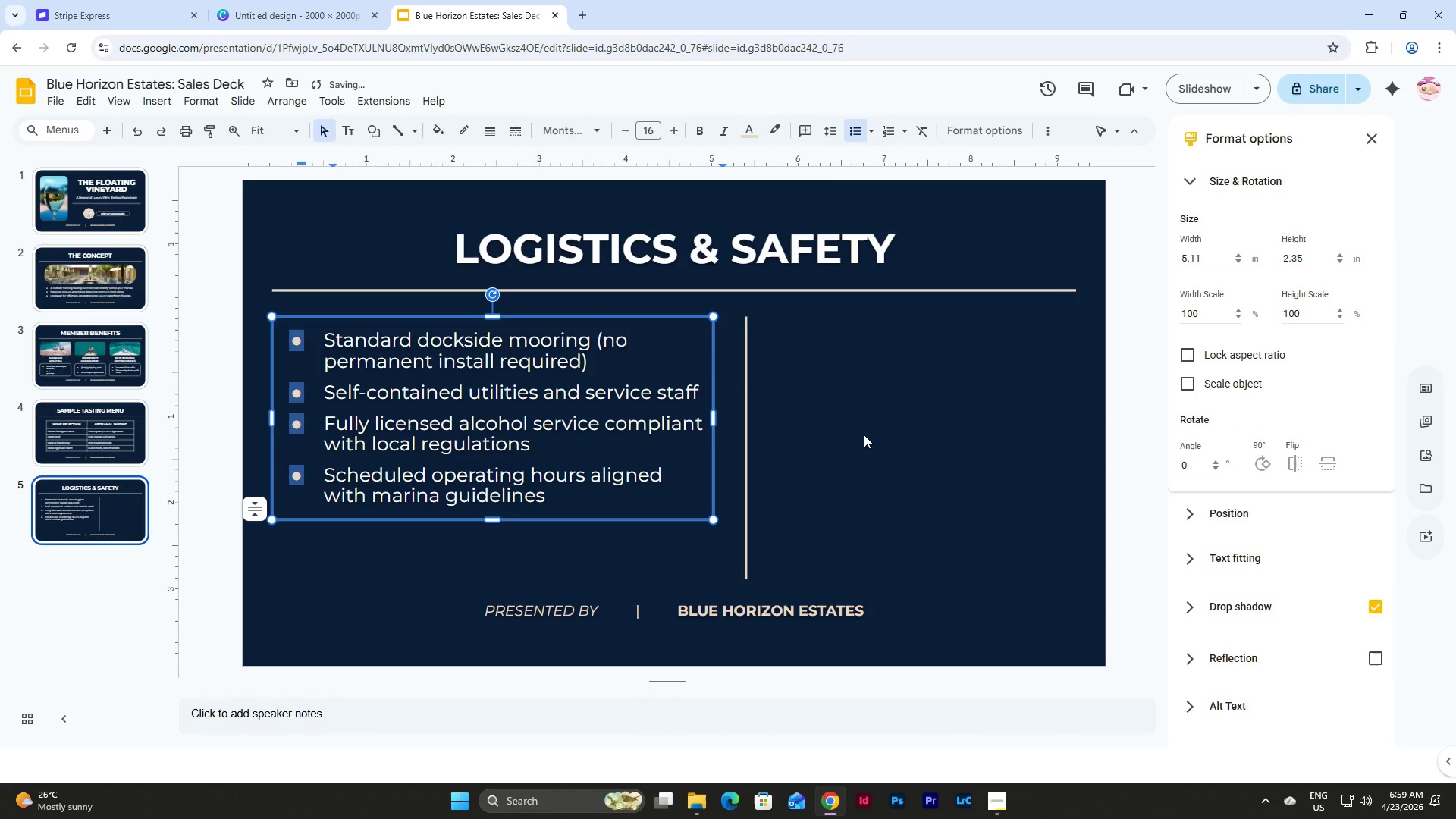 
left_click([864, 435])
 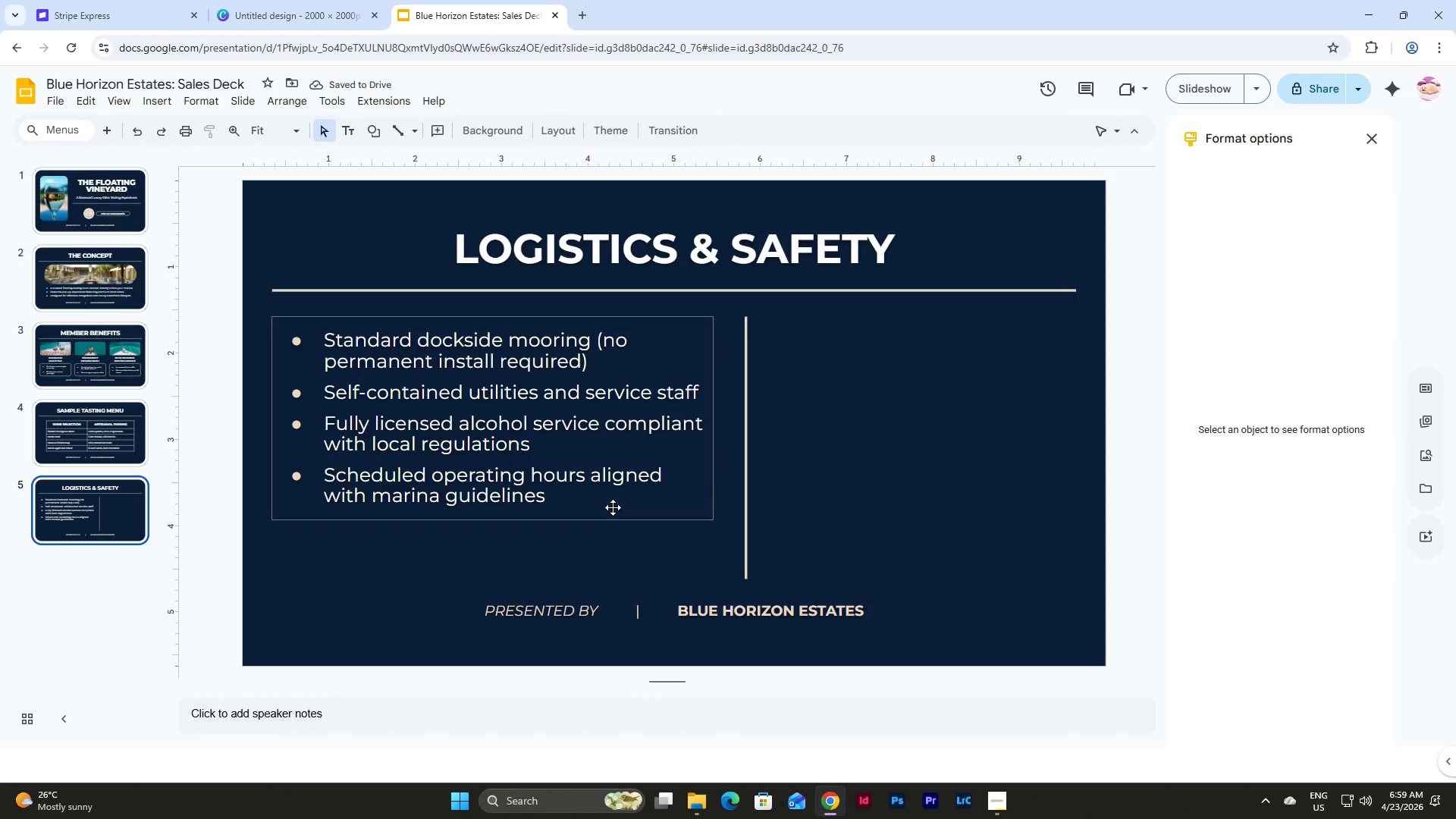 
wait(8.08)
 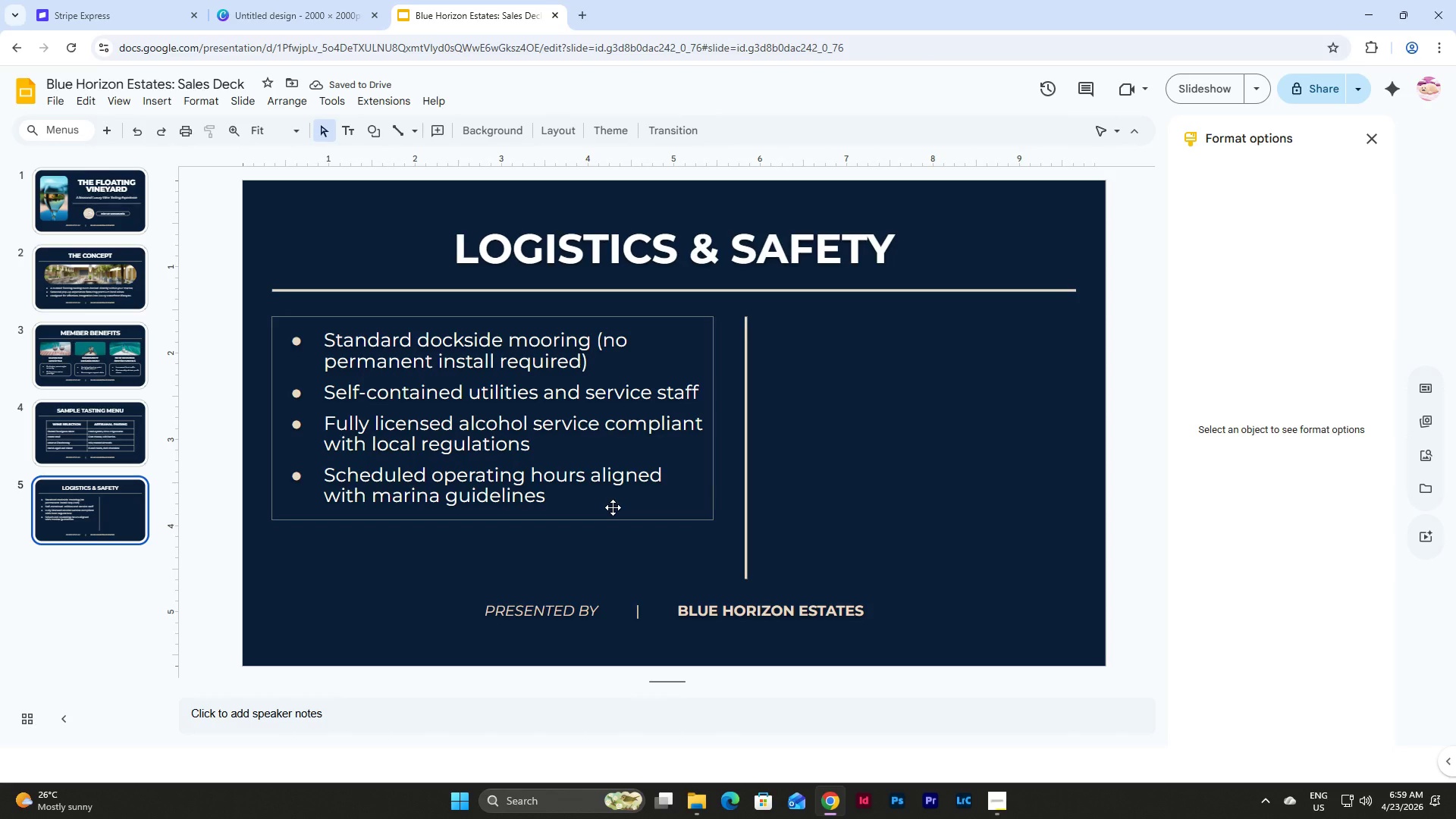 
left_click([131, 442])
 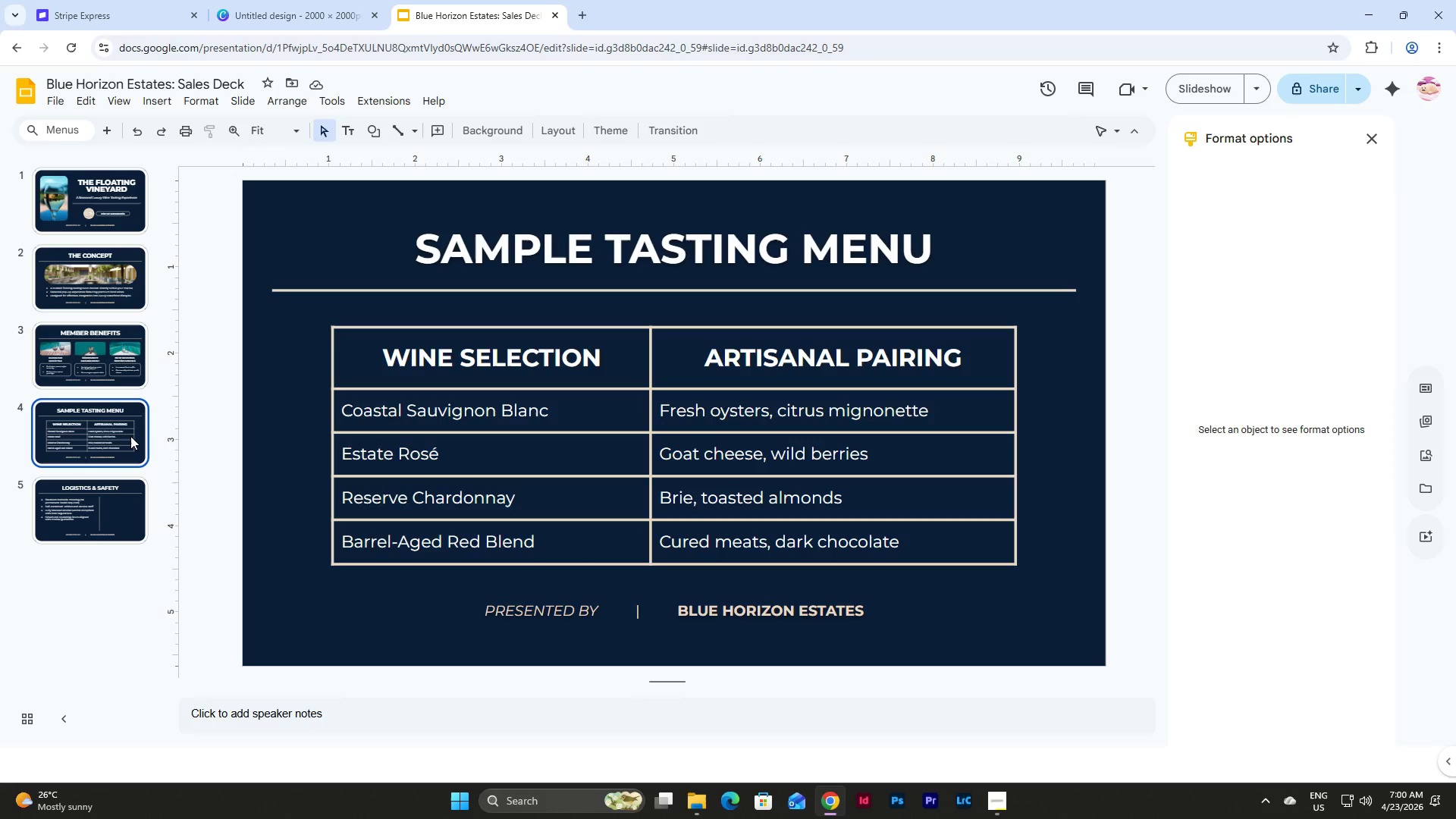 
wait(6.48)
 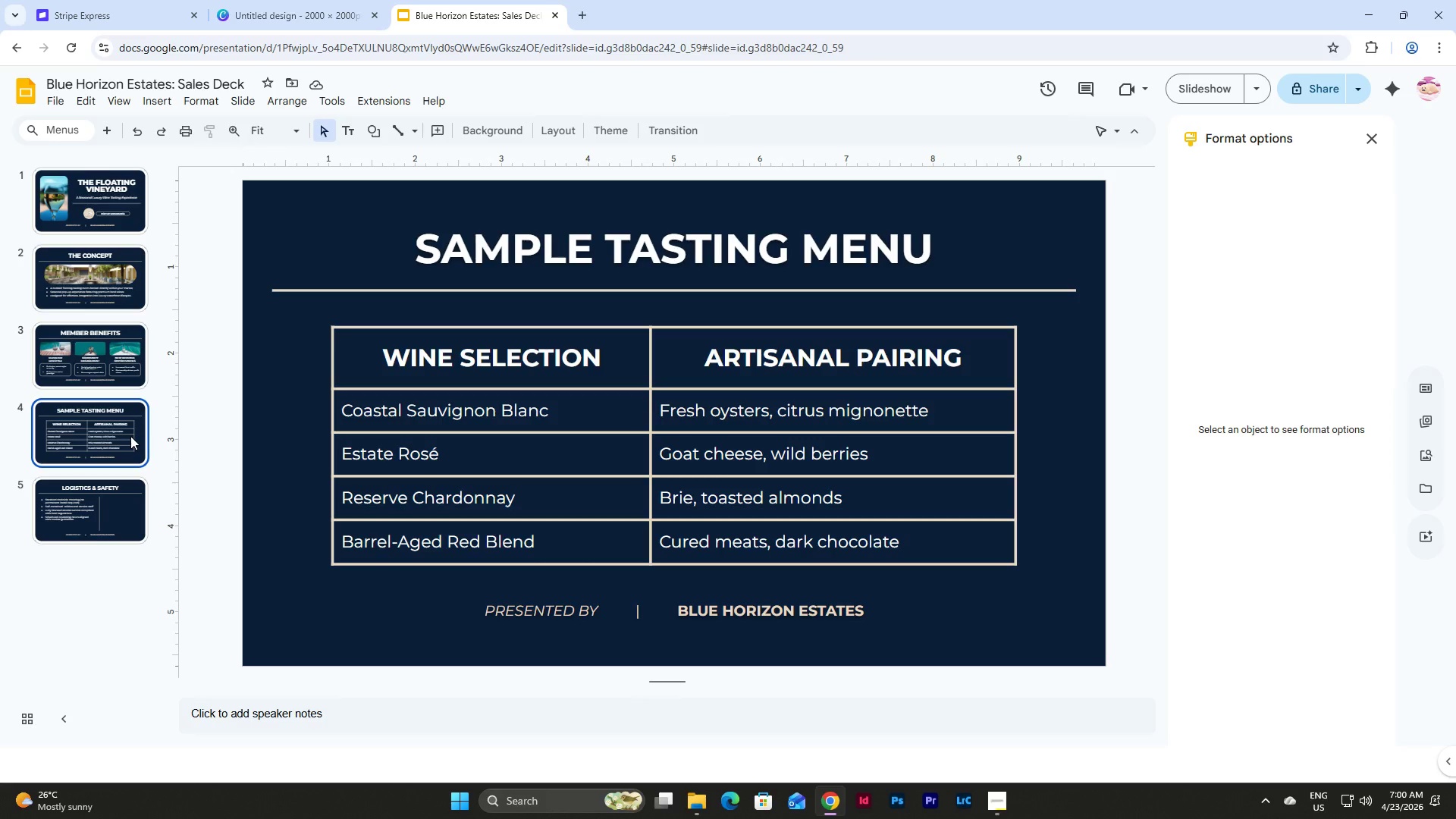 
left_click([112, 519])
 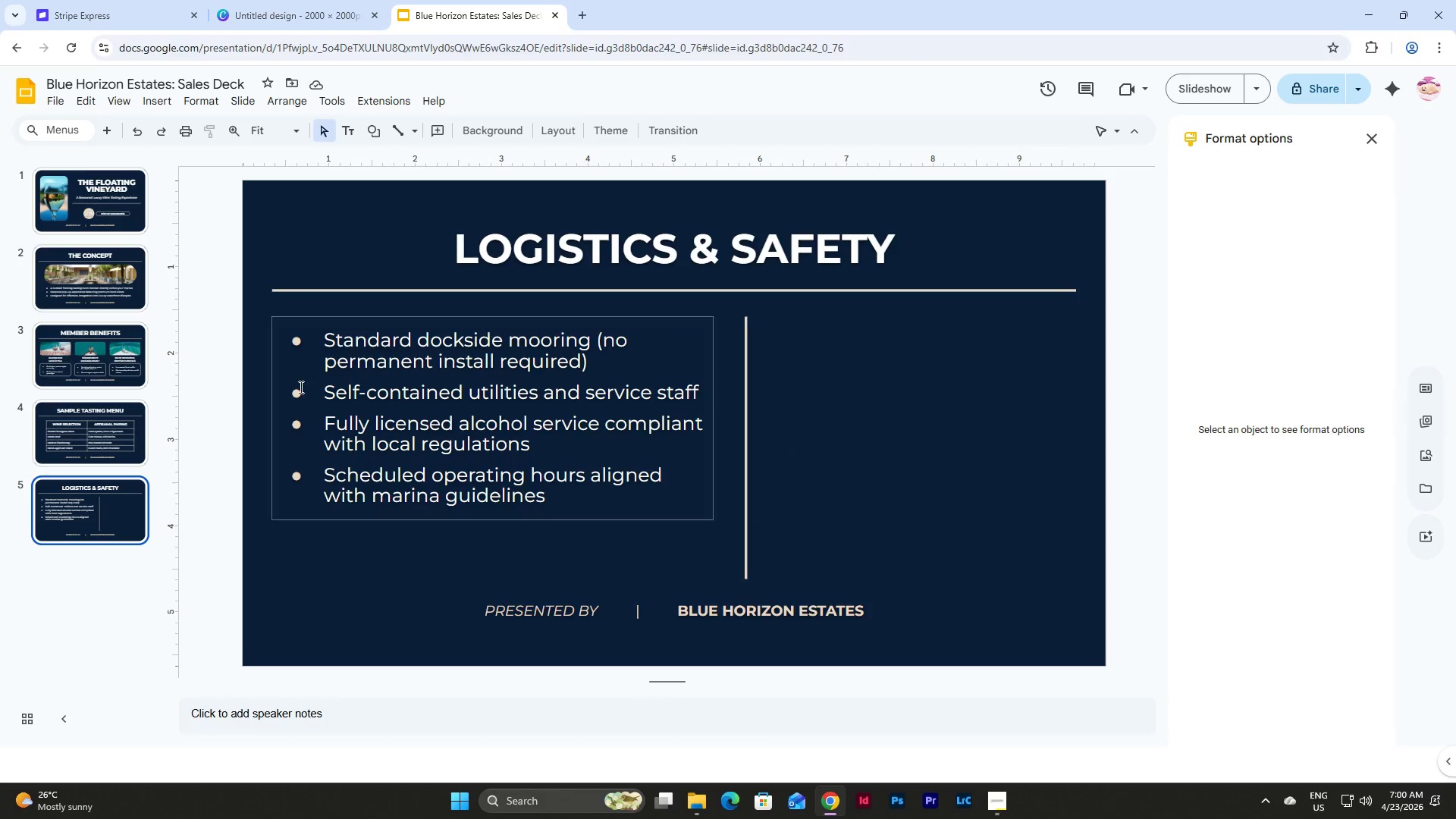 
left_click([136, 441])
 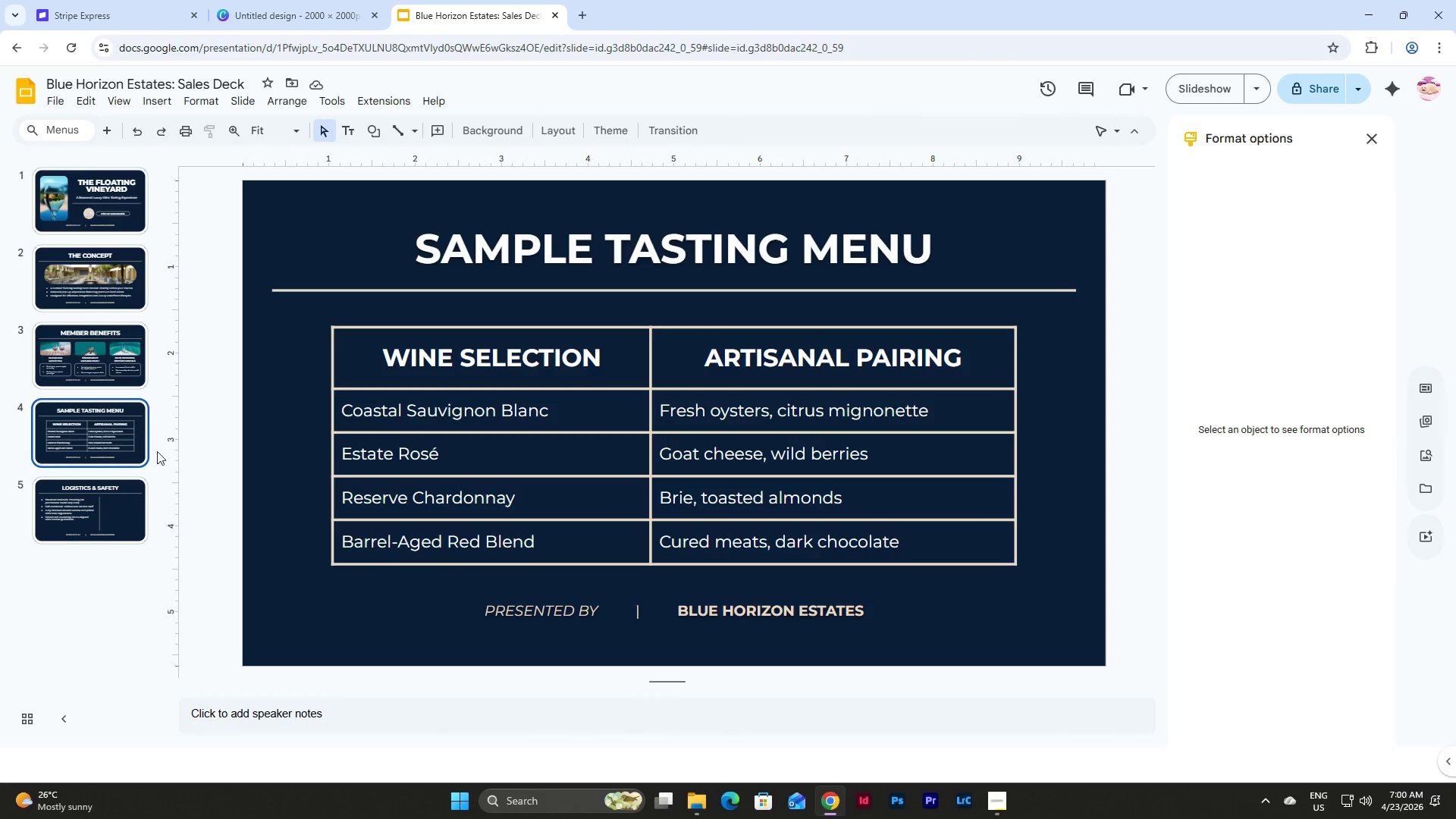 
left_click([134, 498])
 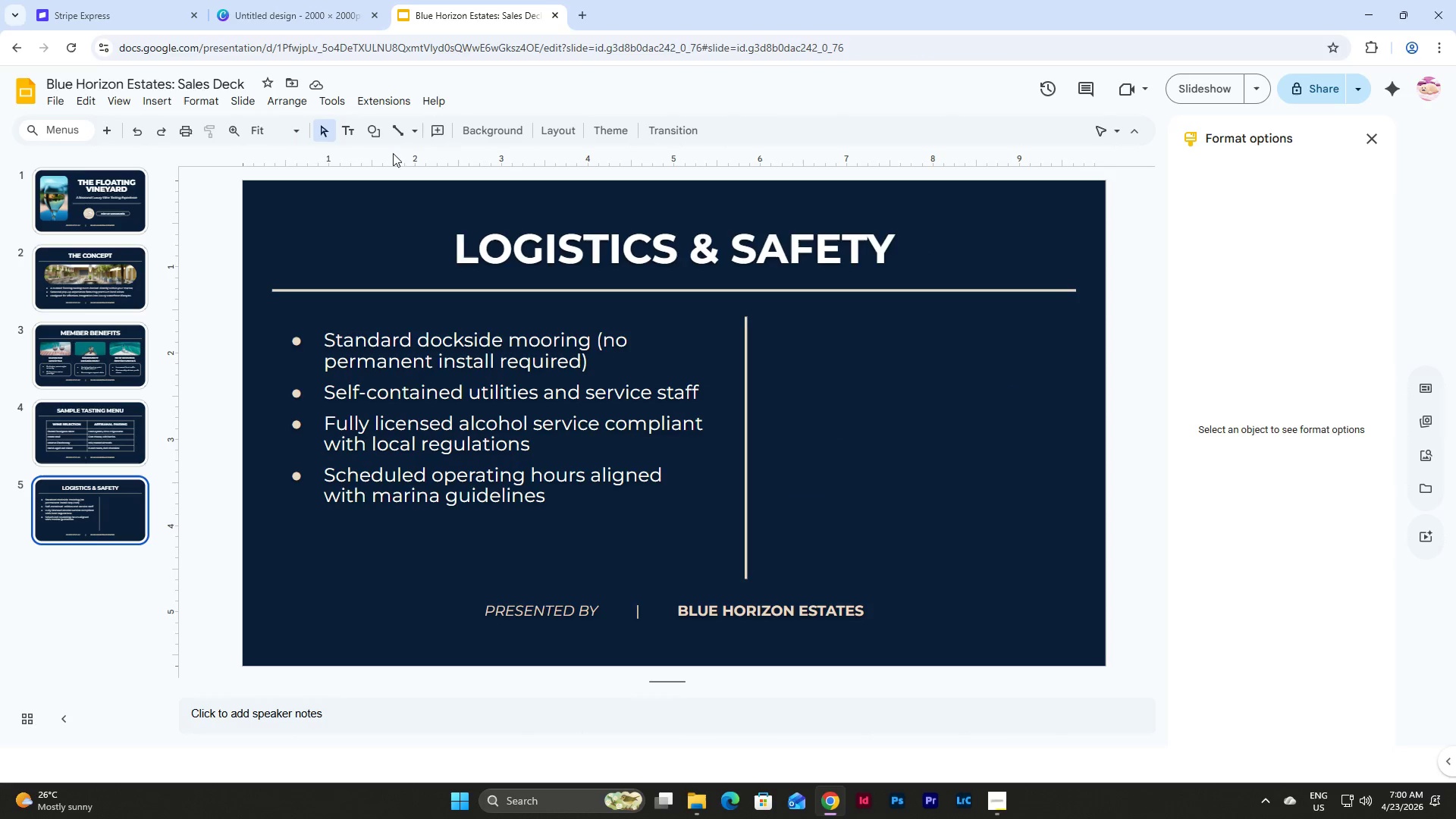 
left_click([375, 127])
 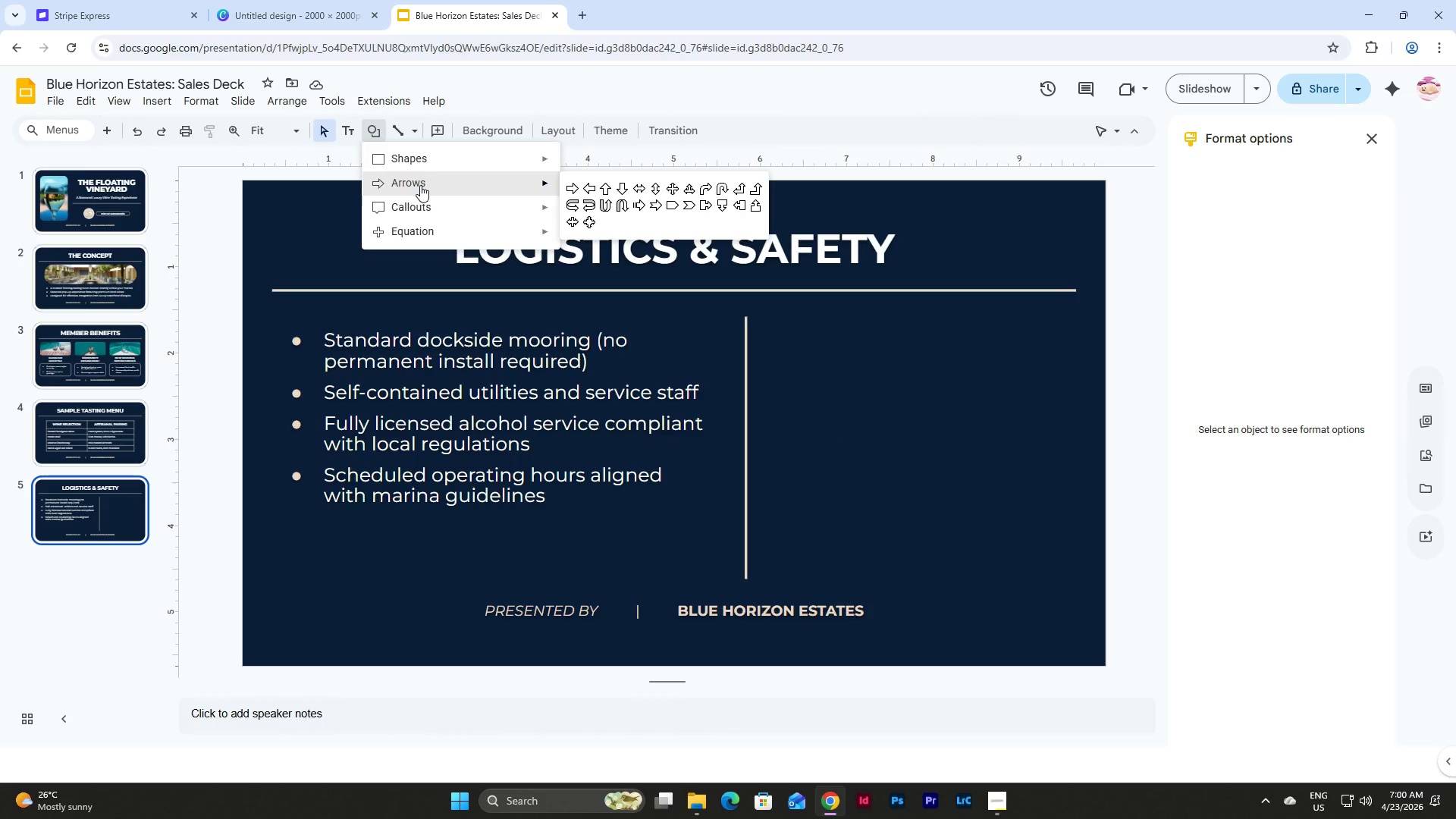 
left_click([105, 208])
 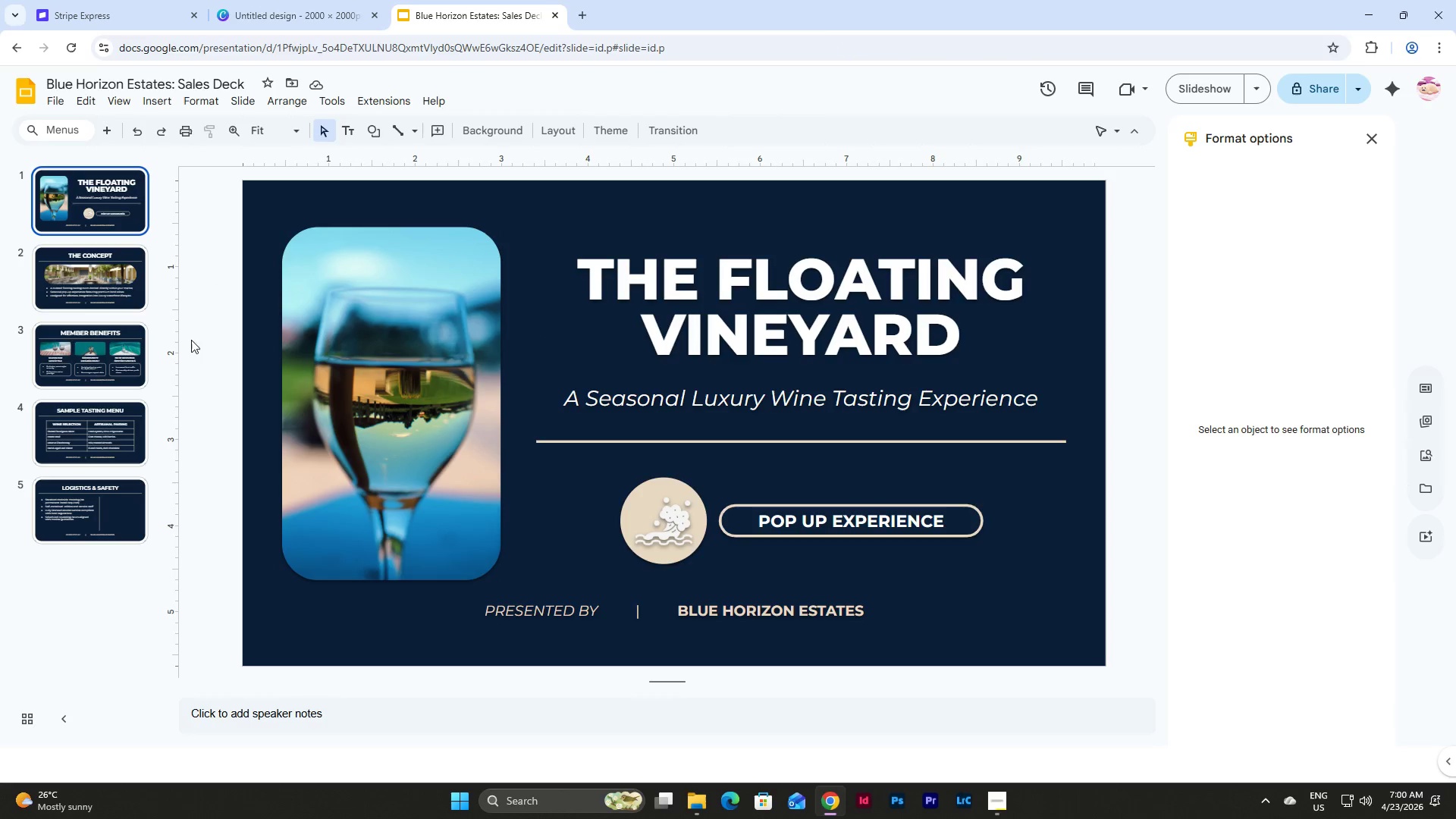 
left_click([102, 492])
 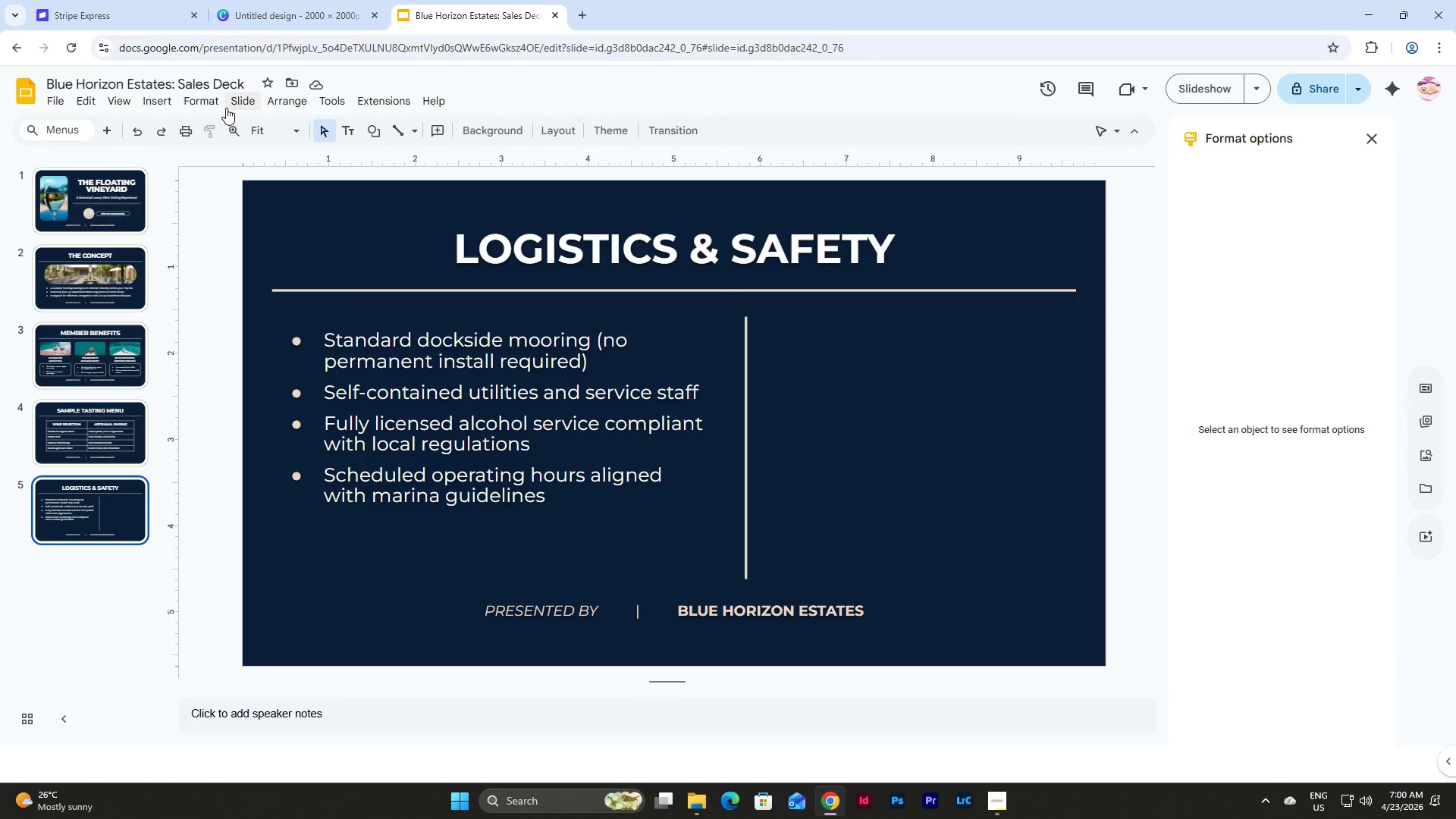 
left_click([213, 104])
 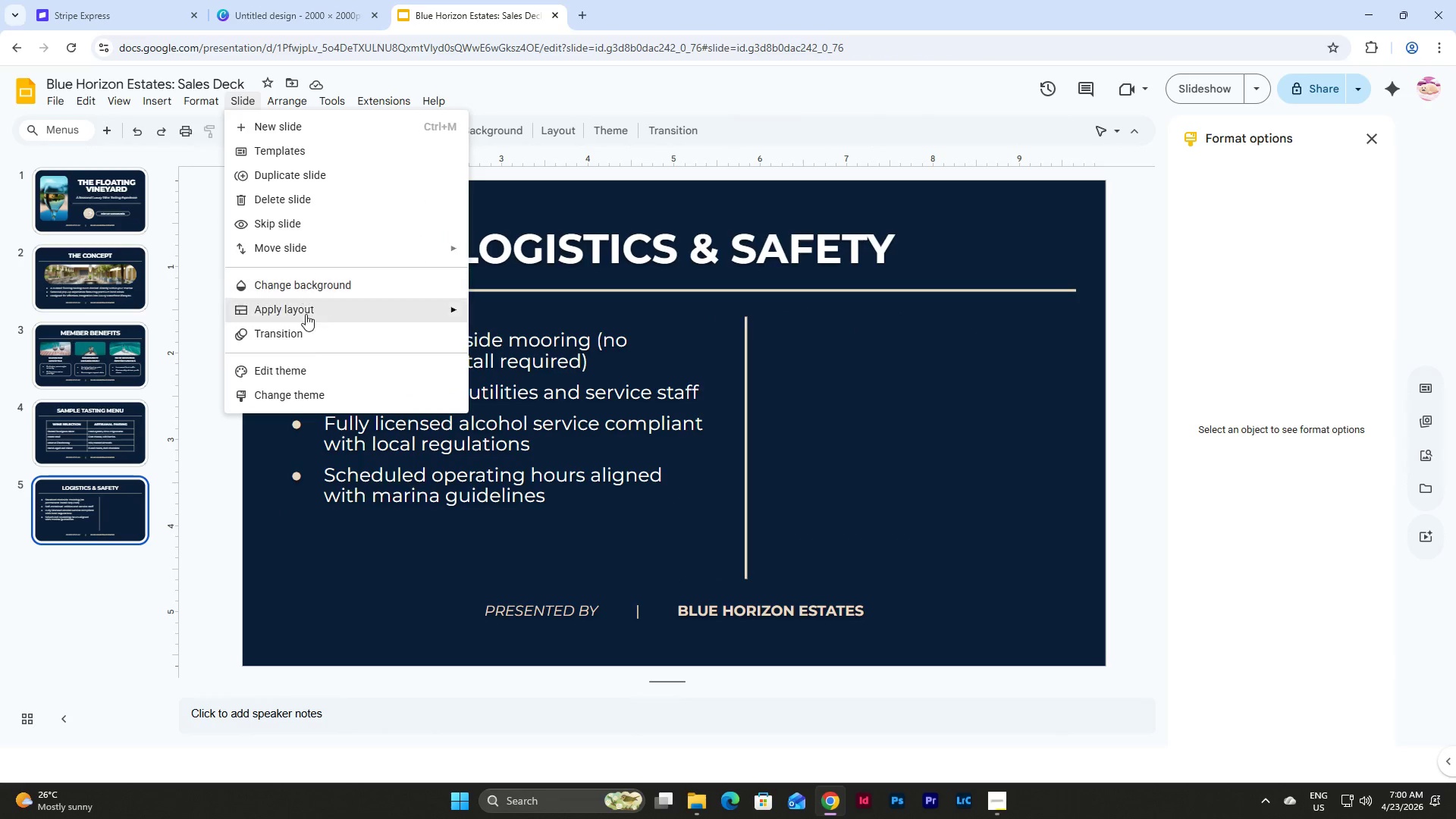 
left_click([308, 366])
 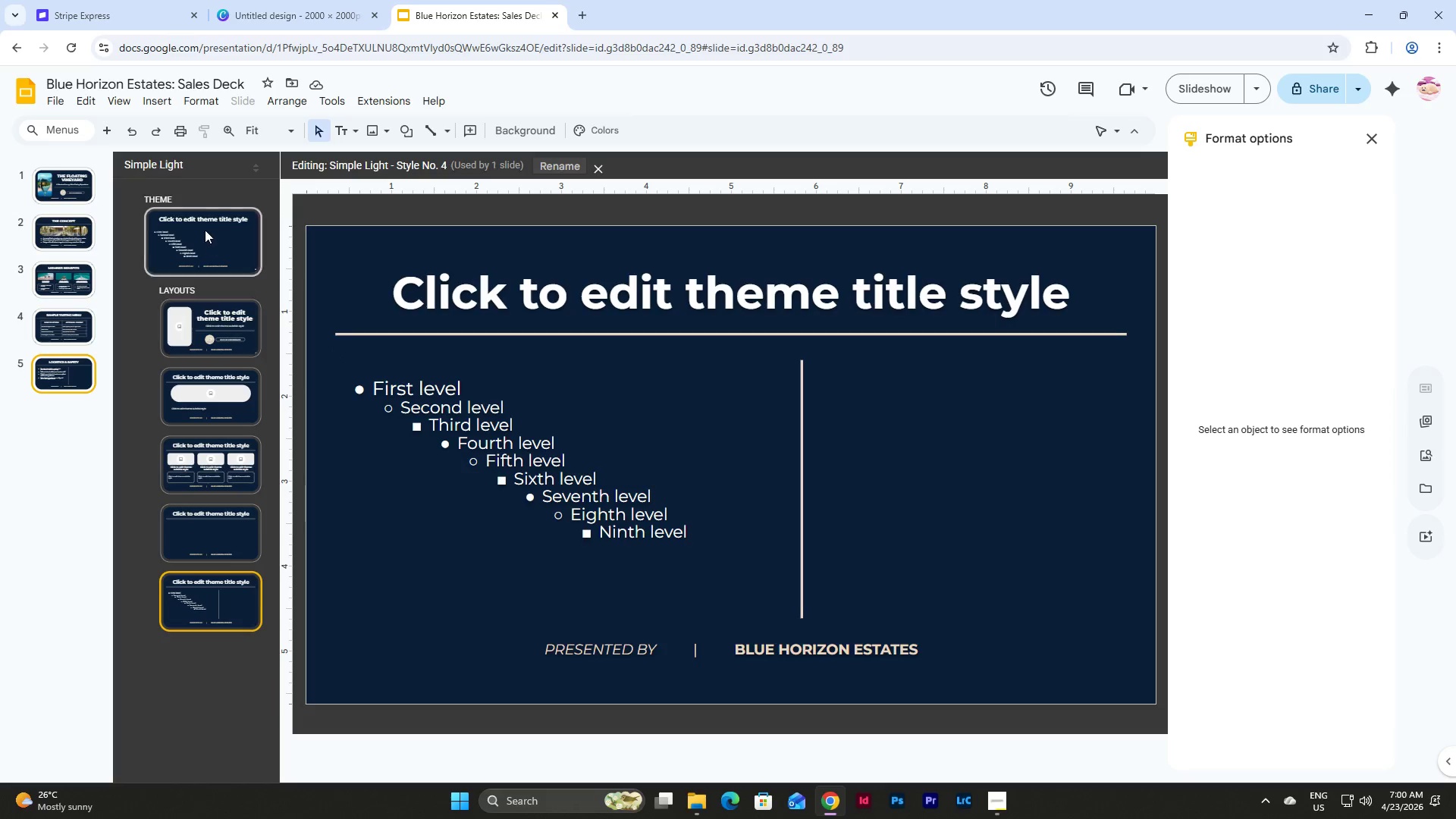 
left_click([228, 352])
 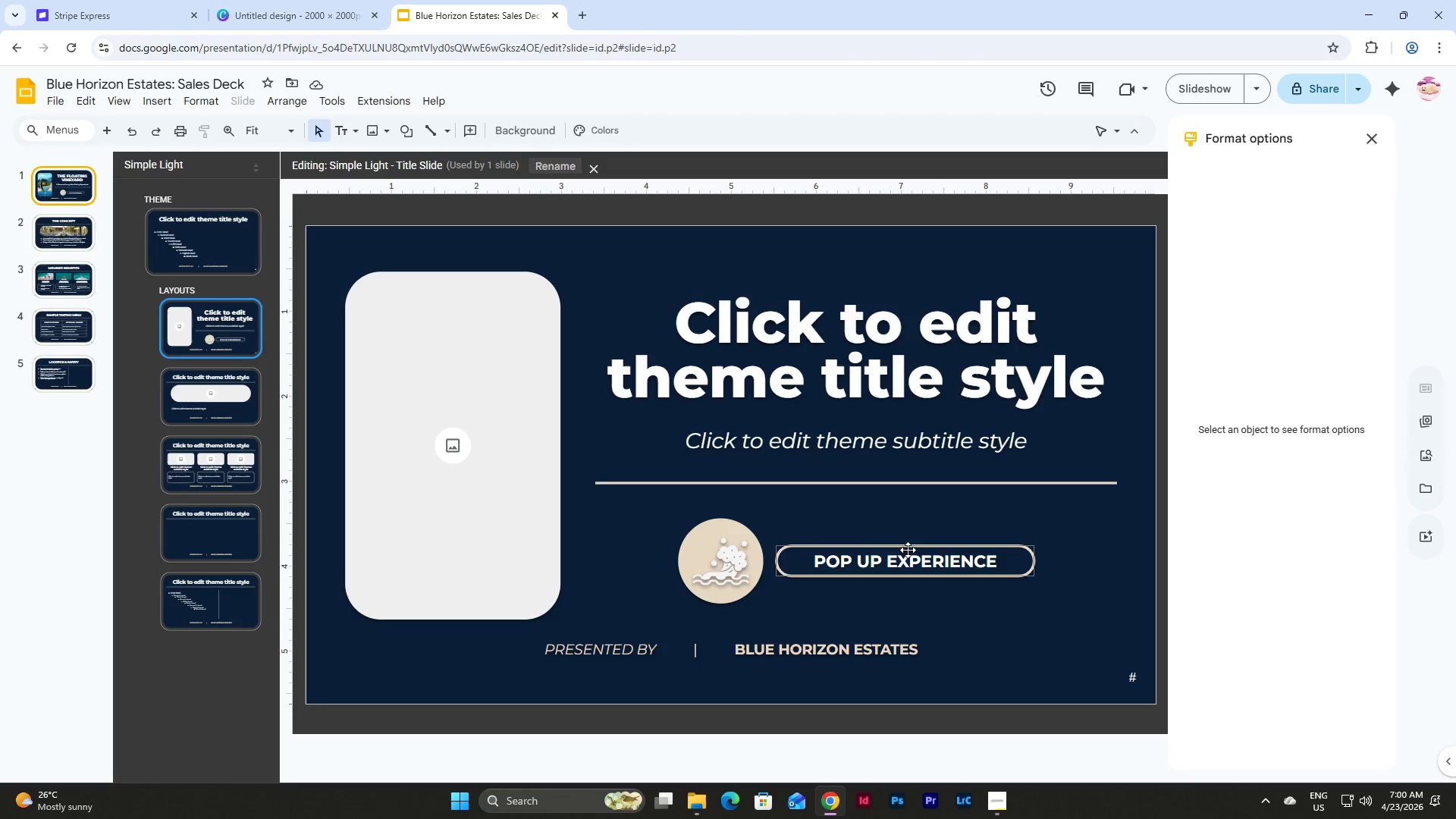 
left_click([908, 550])
 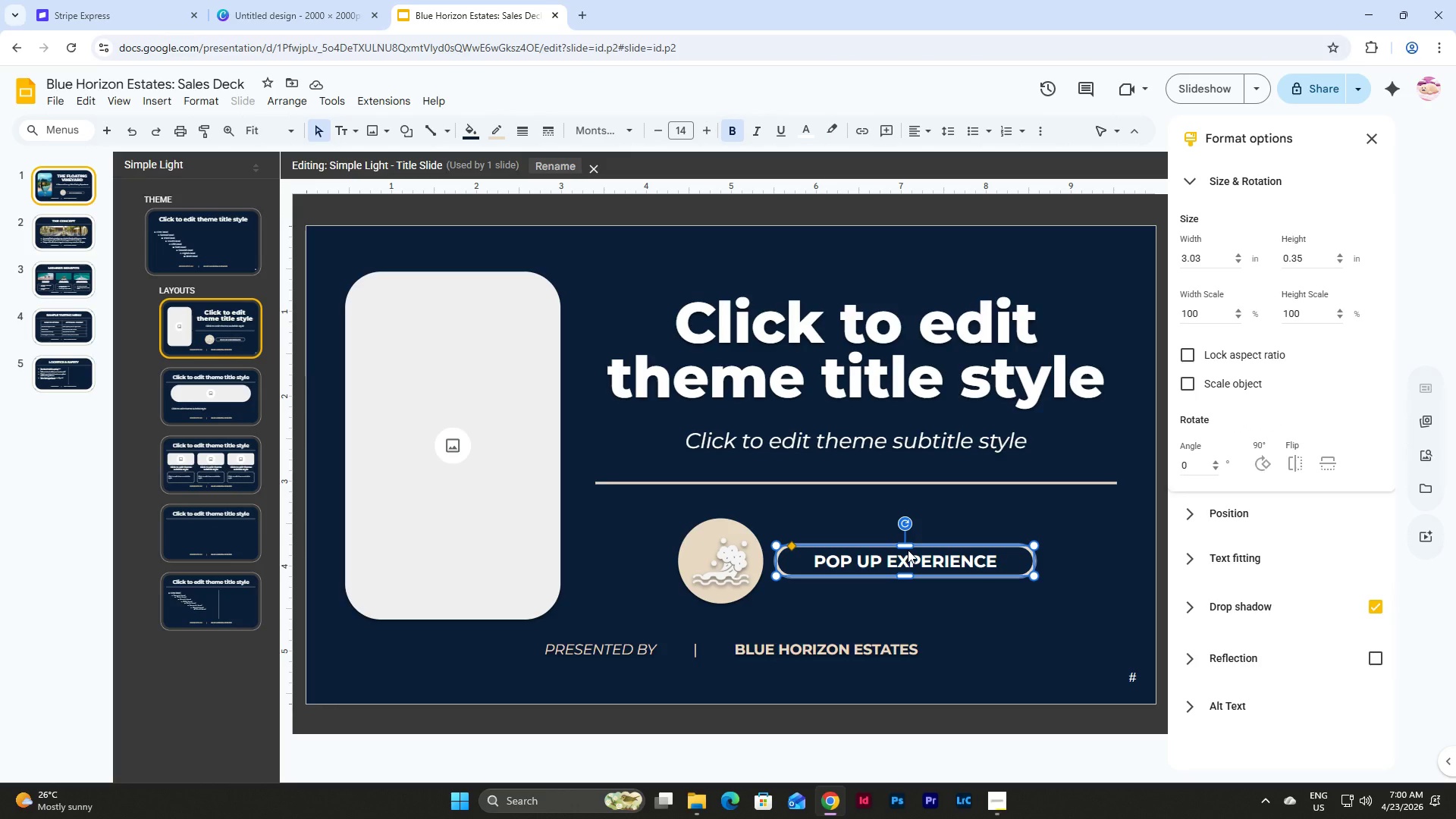 
key(Control+C)
 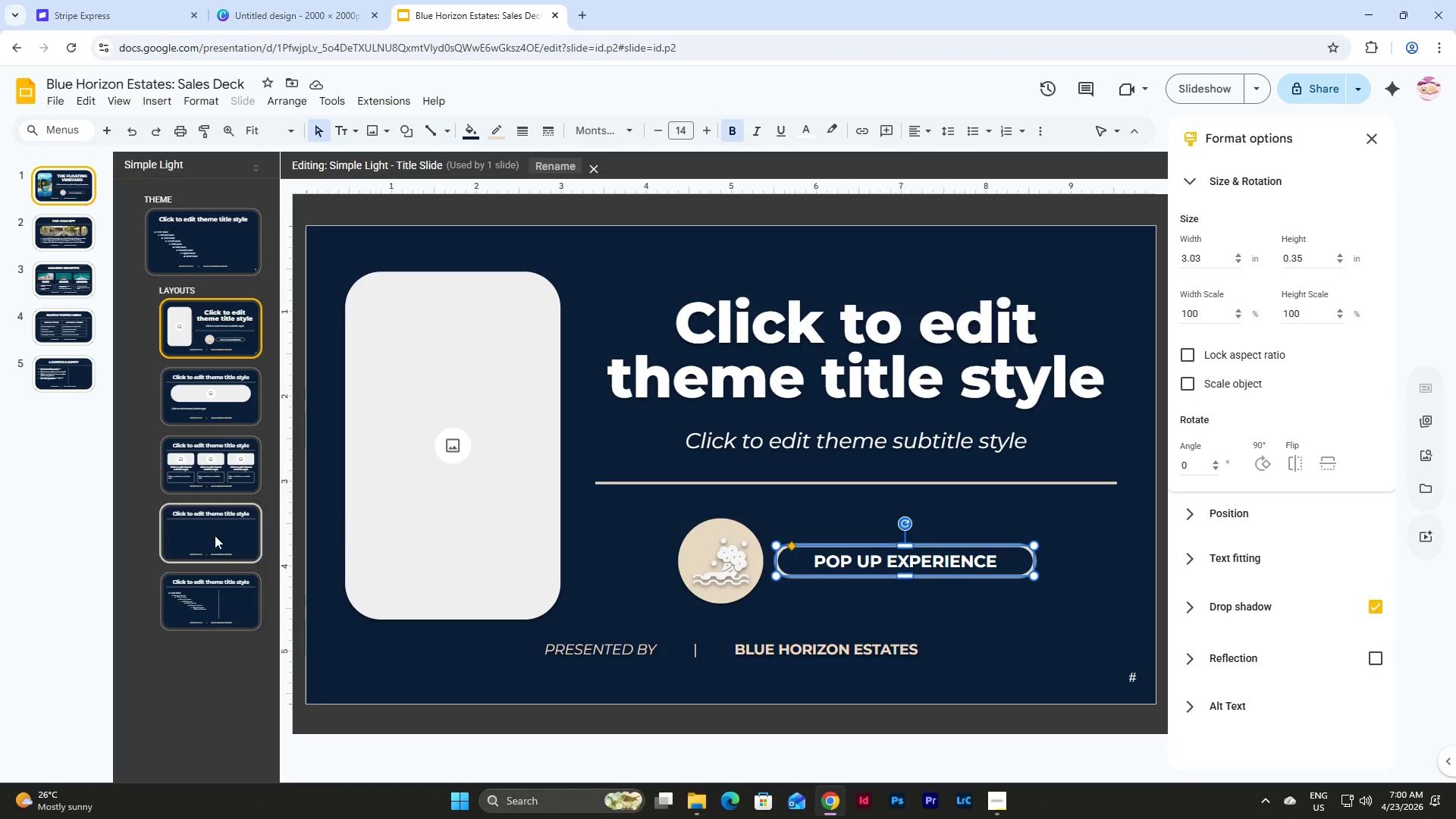 
left_click([50, 381])
 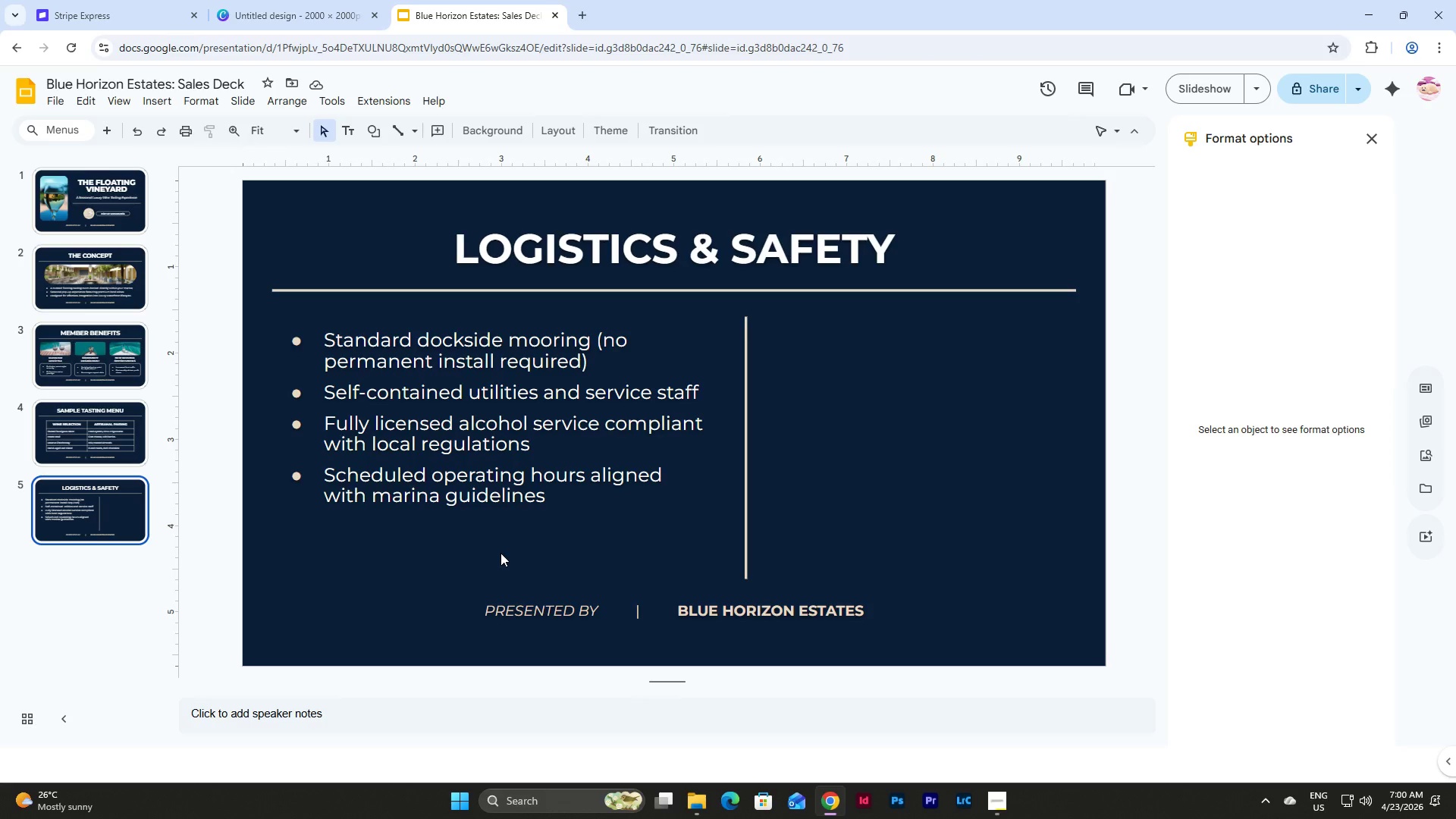 
left_click([501, 553])
 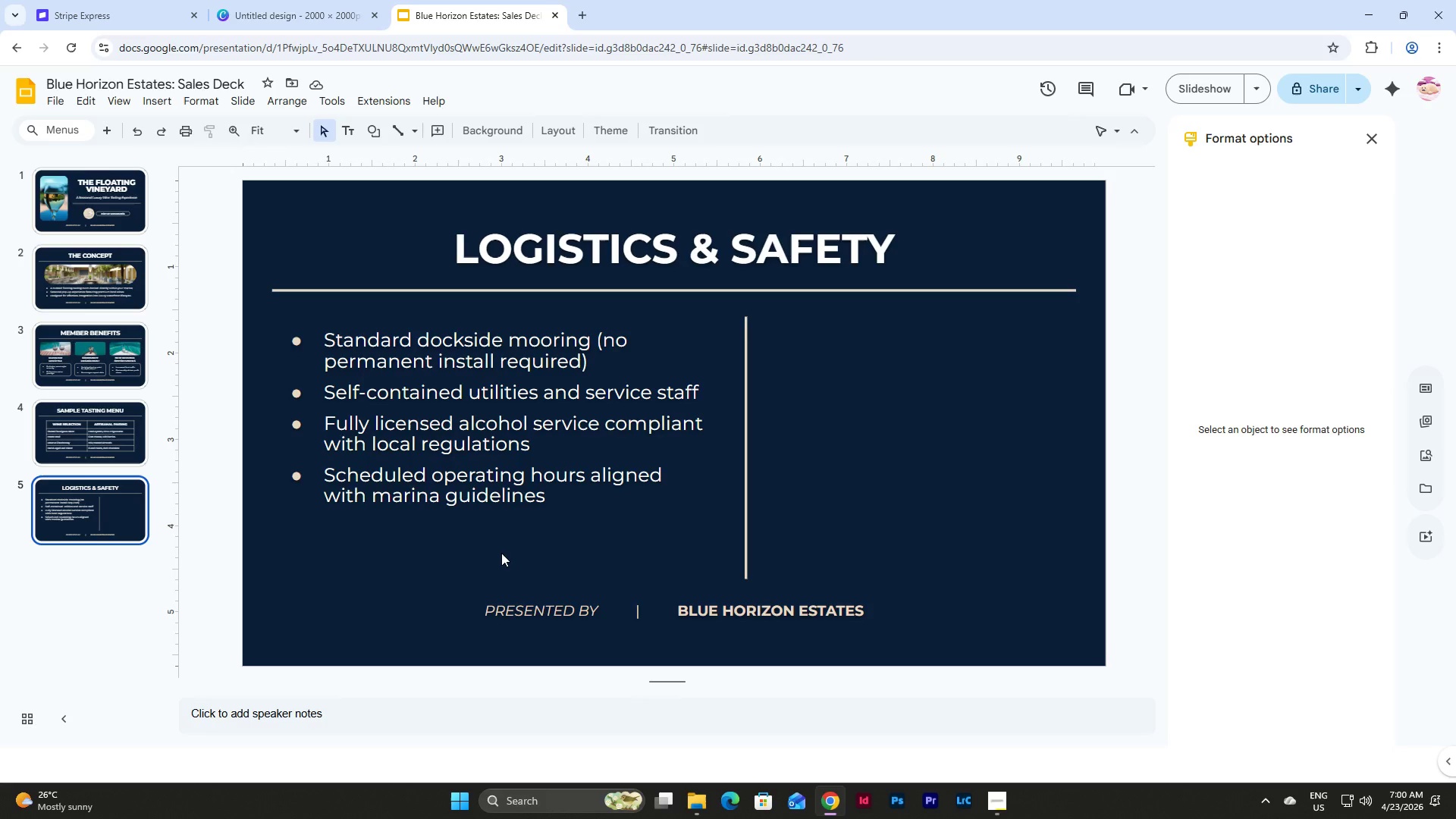 
key(Control+V)
 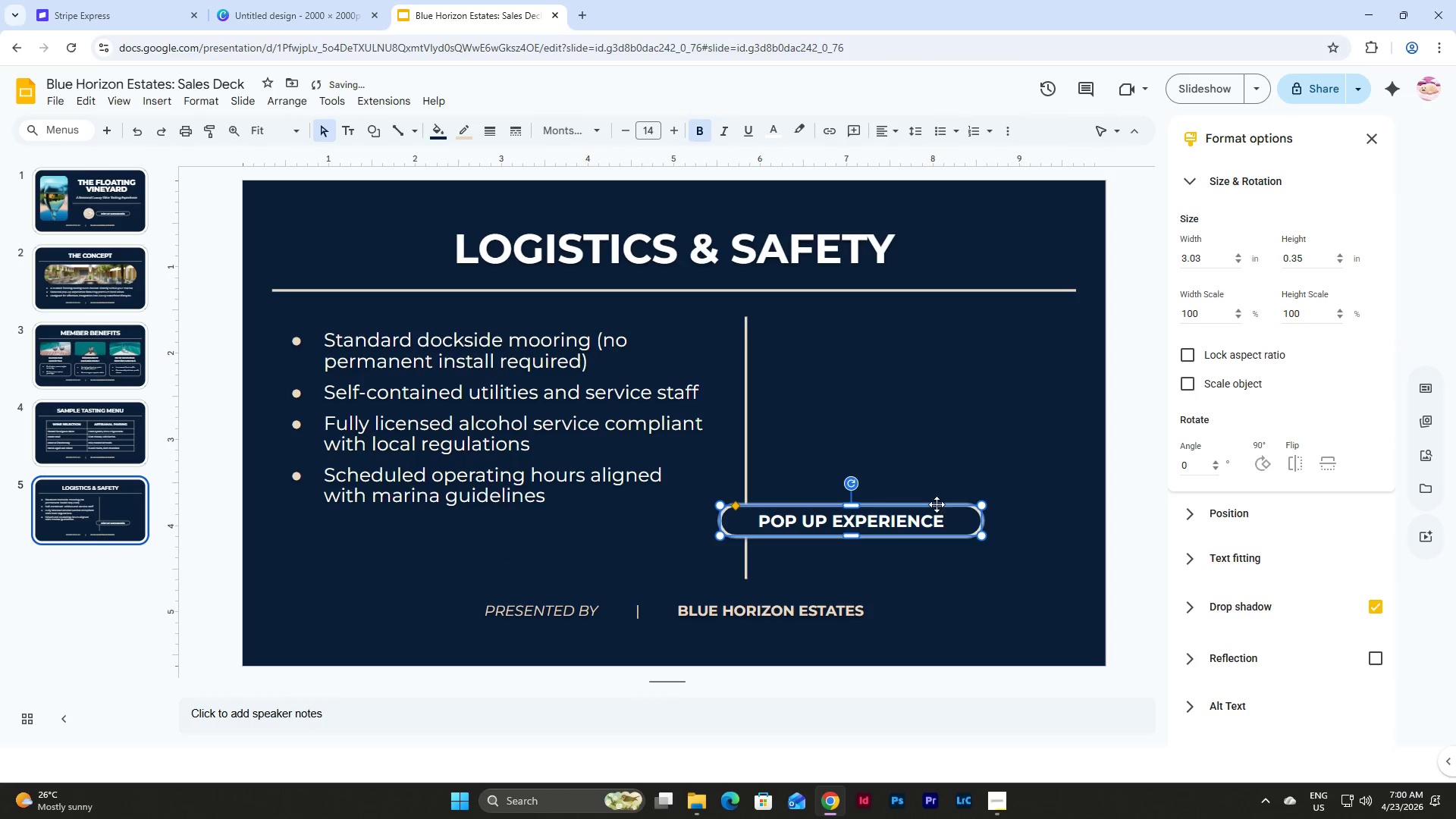 
left_click_drag(start_coordinate=[937, 504], to_coordinate=[576, 544])
 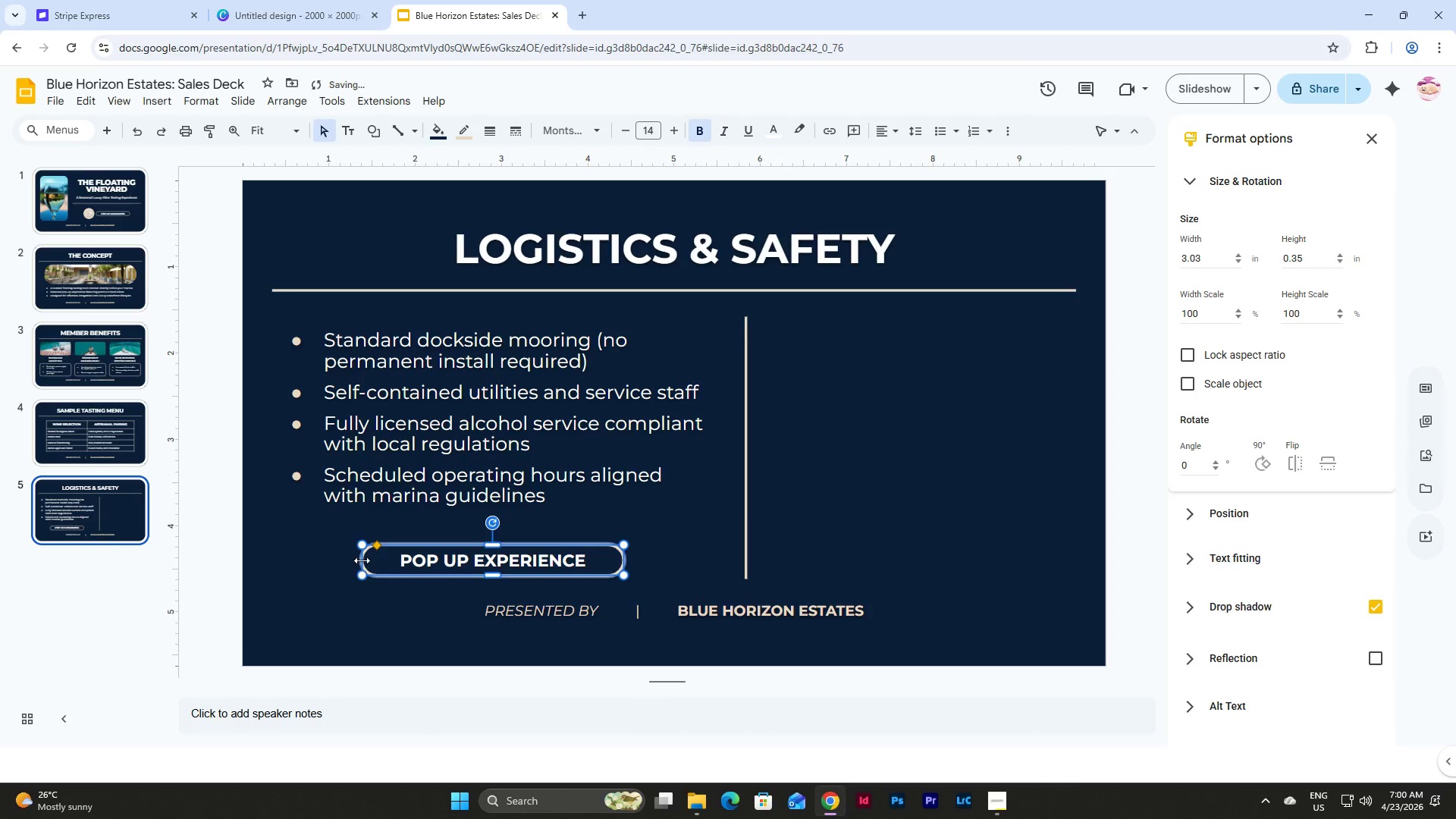 
left_click_drag(start_coordinate=[362, 560], to_coordinate=[270, 553])
 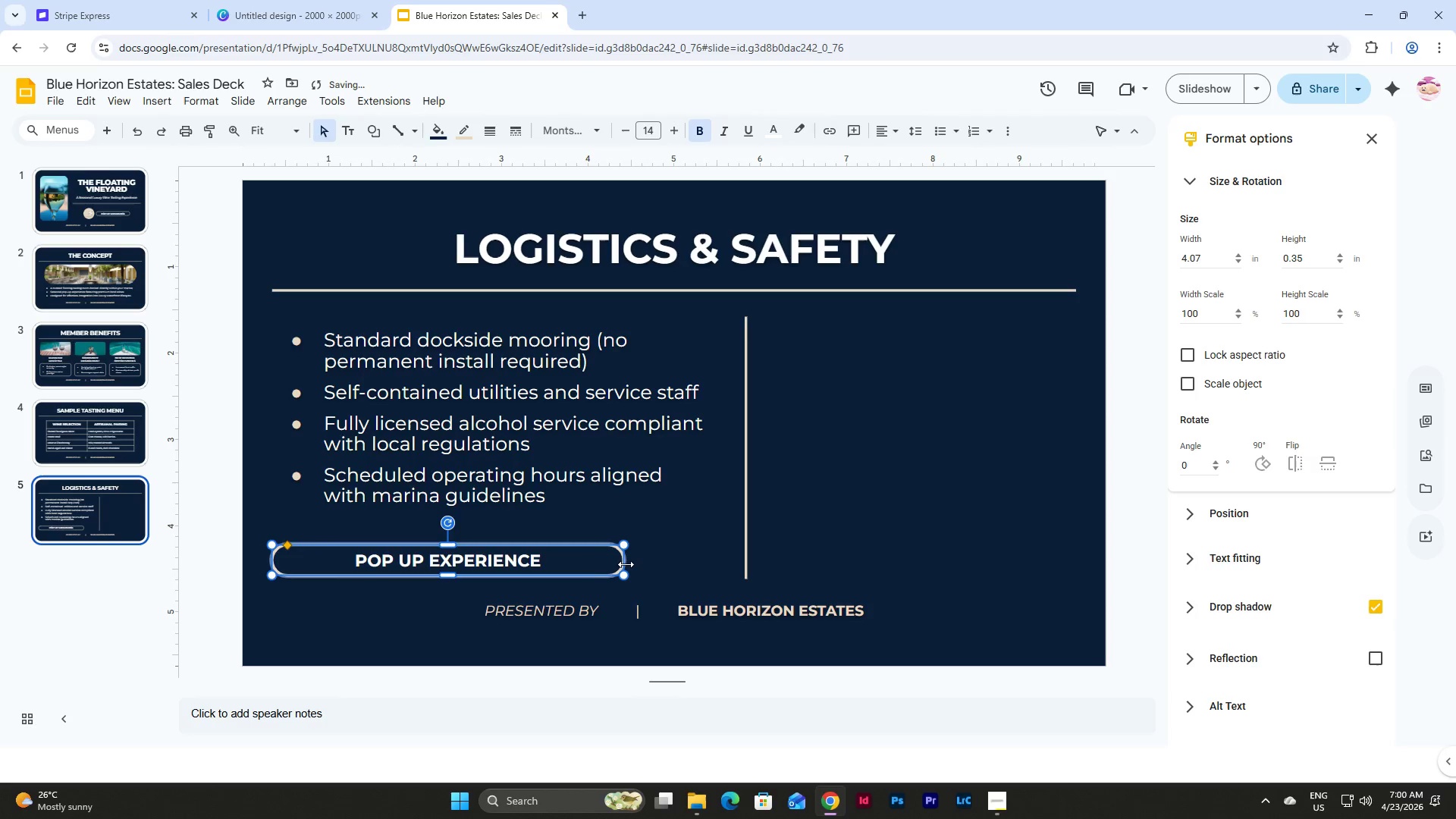 
left_click_drag(start_coordinate=[626, 563], to_coordinate=[714, 563])
 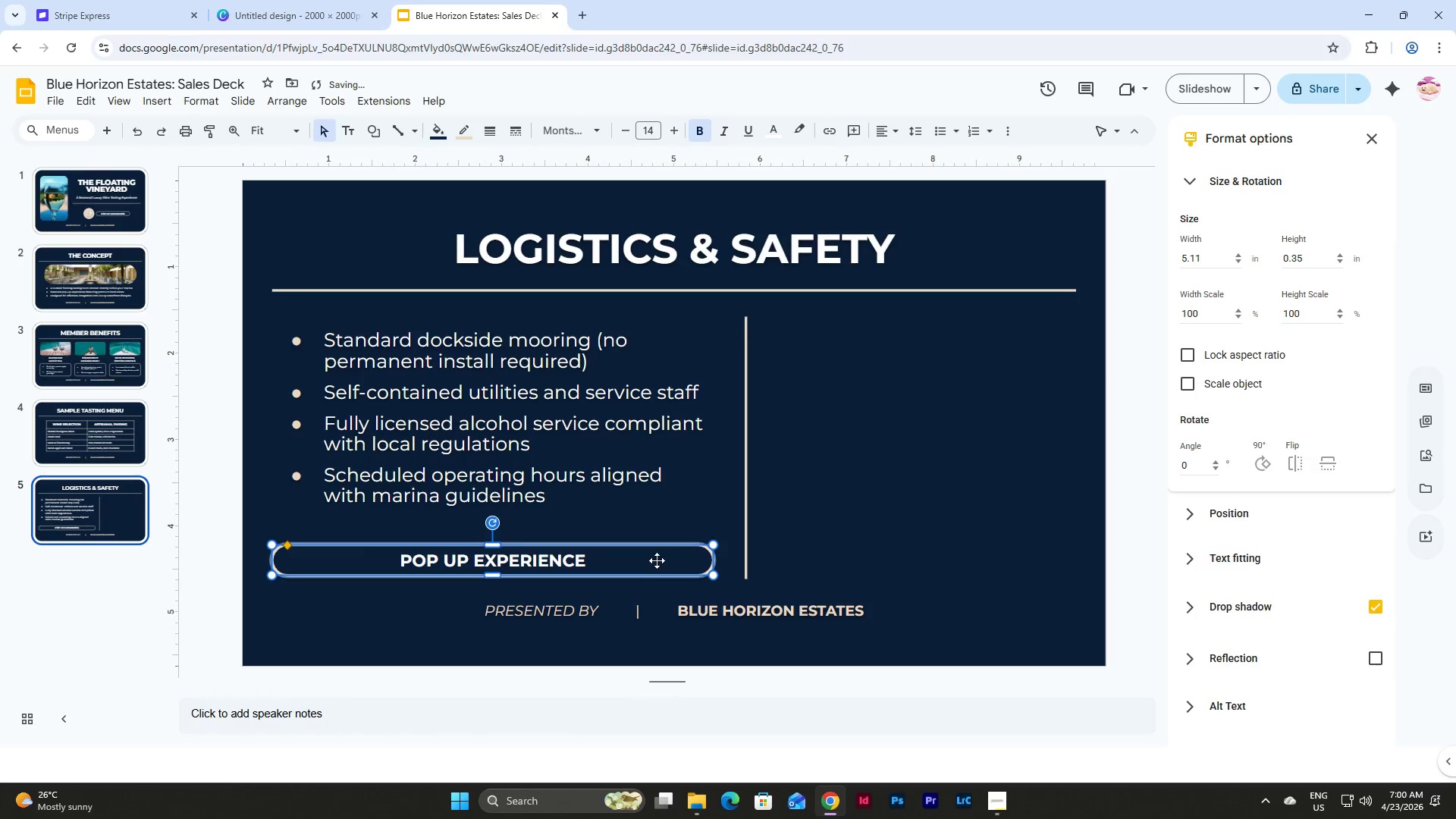 
left_click_drag(start_coordinate=[649, 547], to_coordinate=[711, 551])
 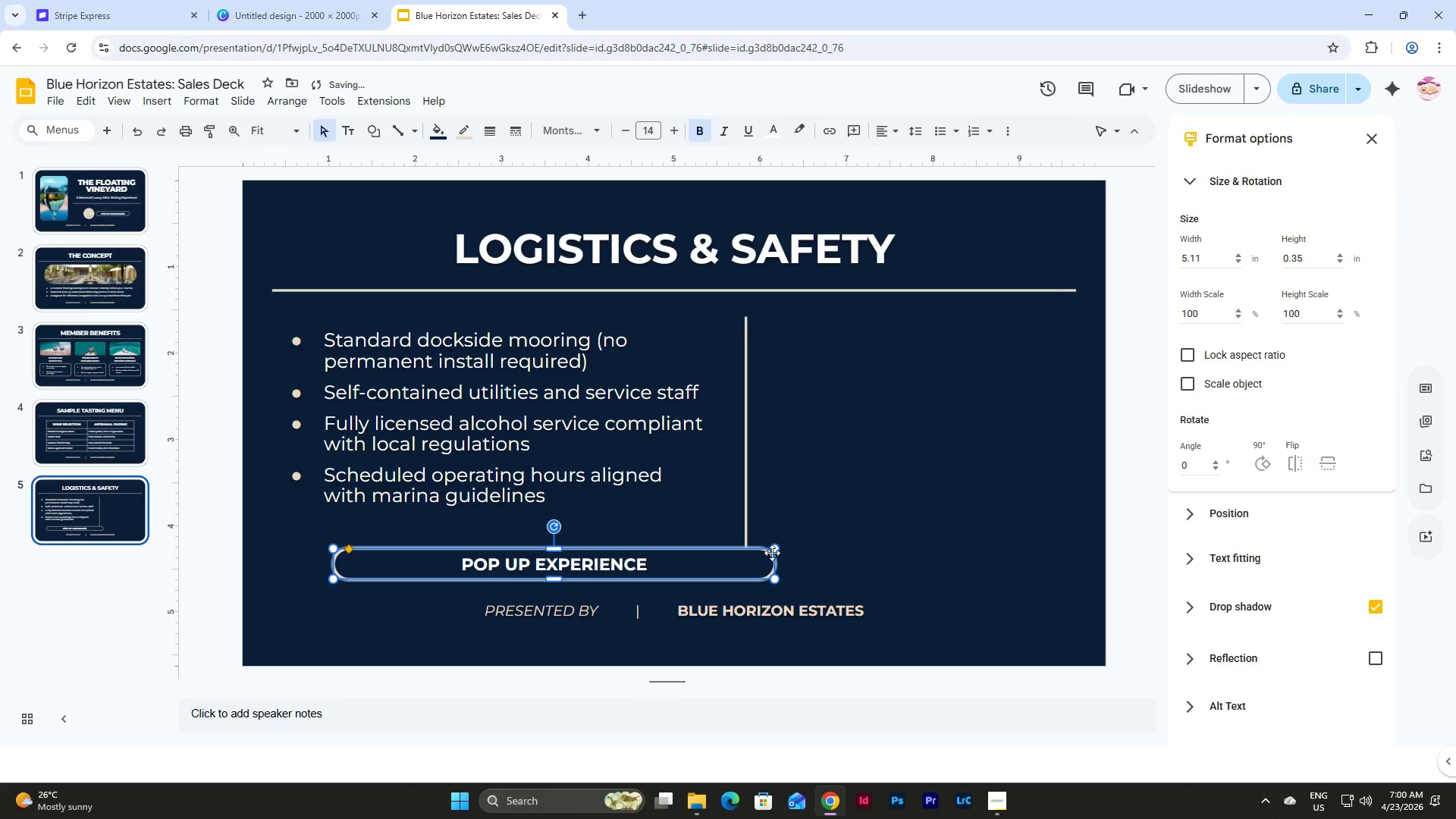 
left_click([867, 557])
 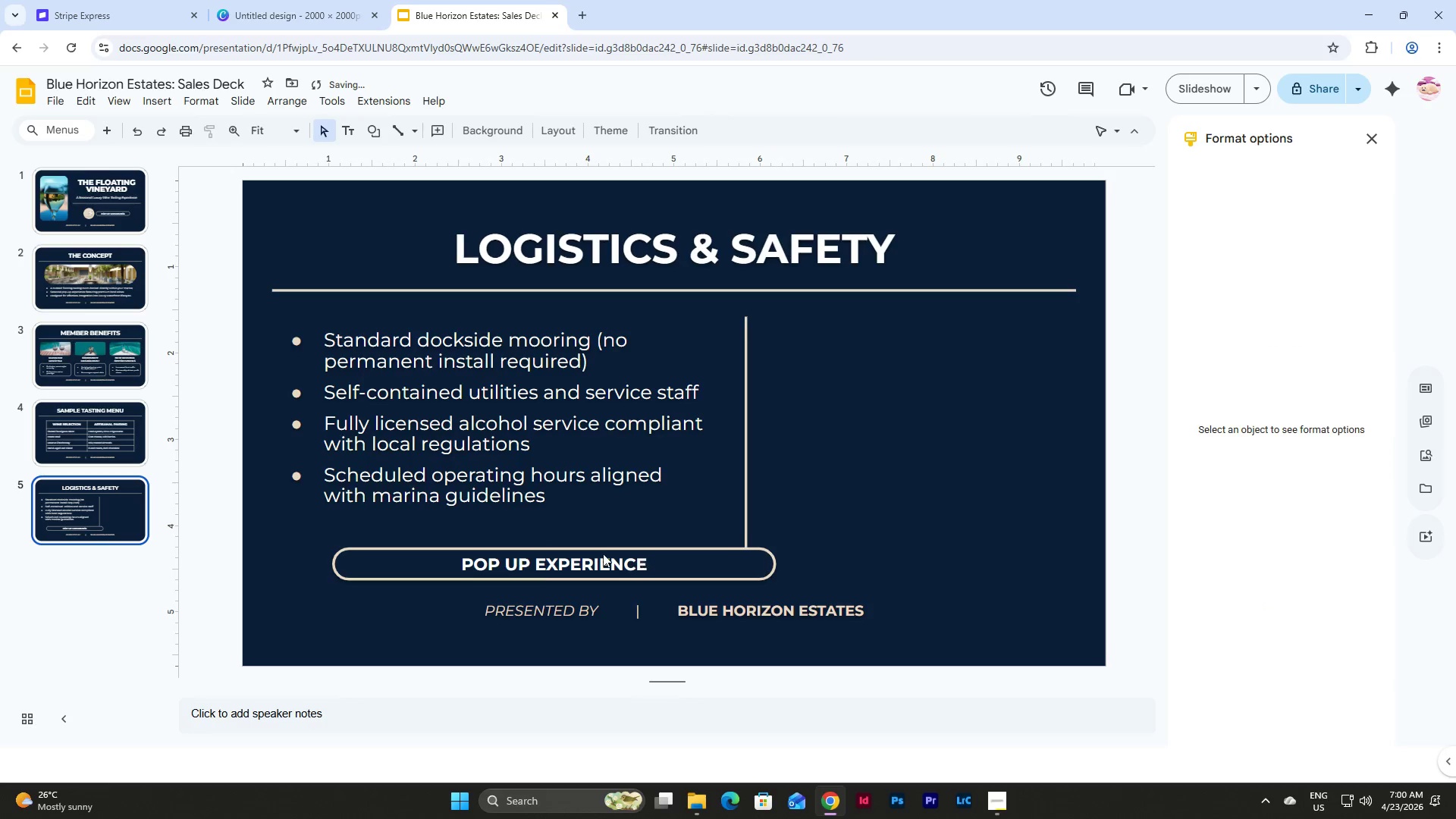 
left_click([603, 554])
 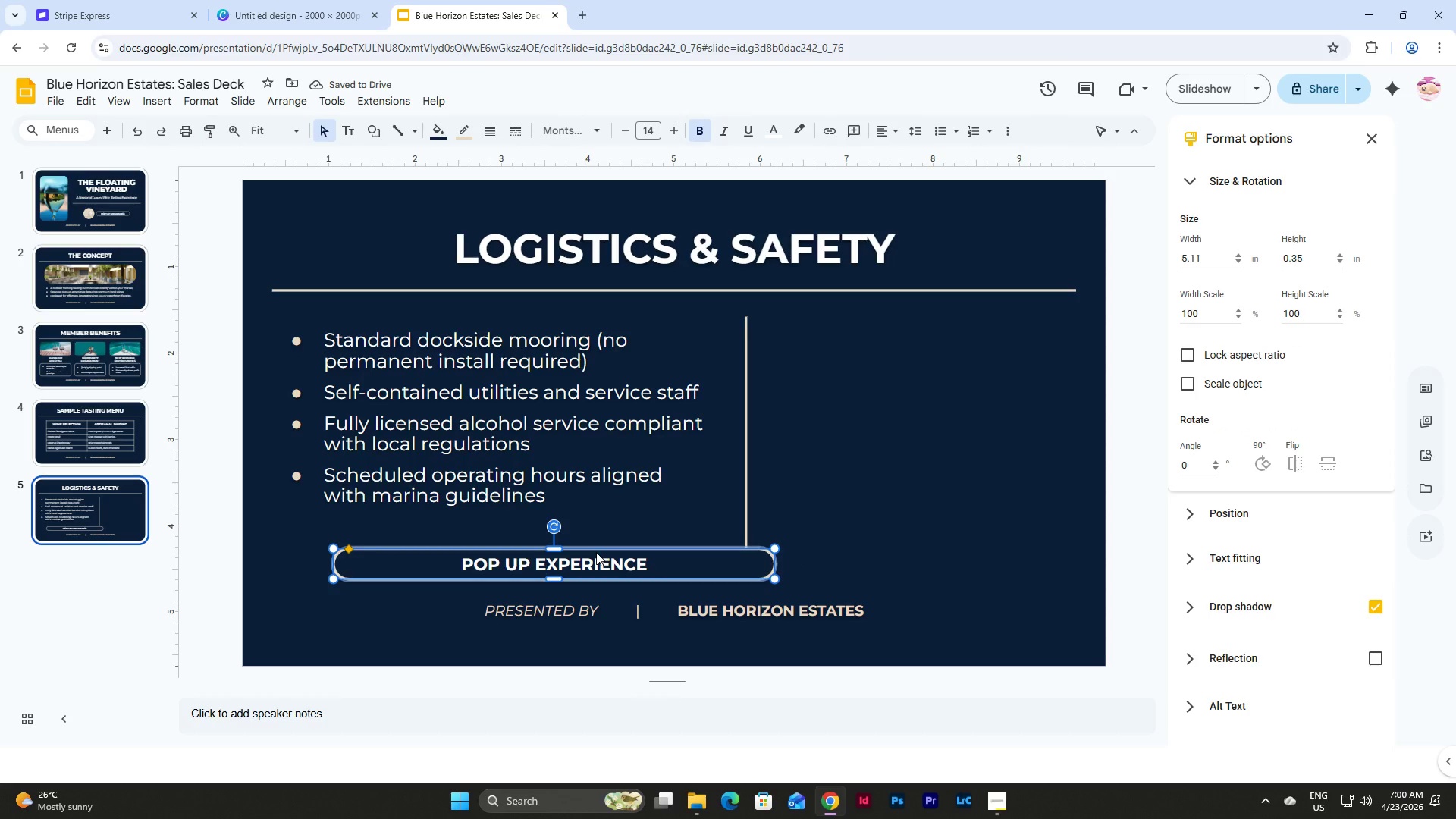 
key(Control+D)
 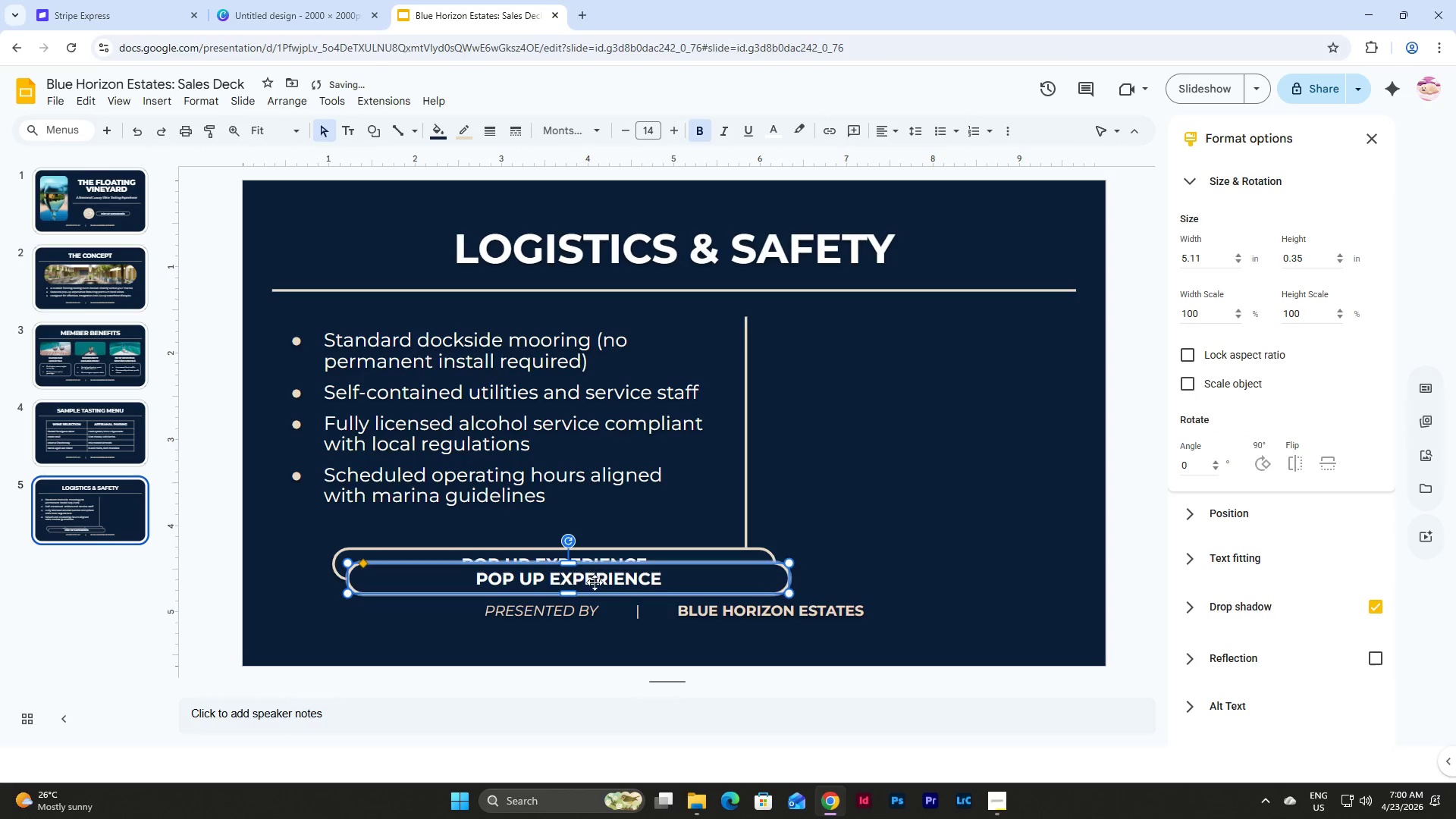 
left_click_drag(start_coordinate=[595, 583], to_coordinate=[527, 547])
 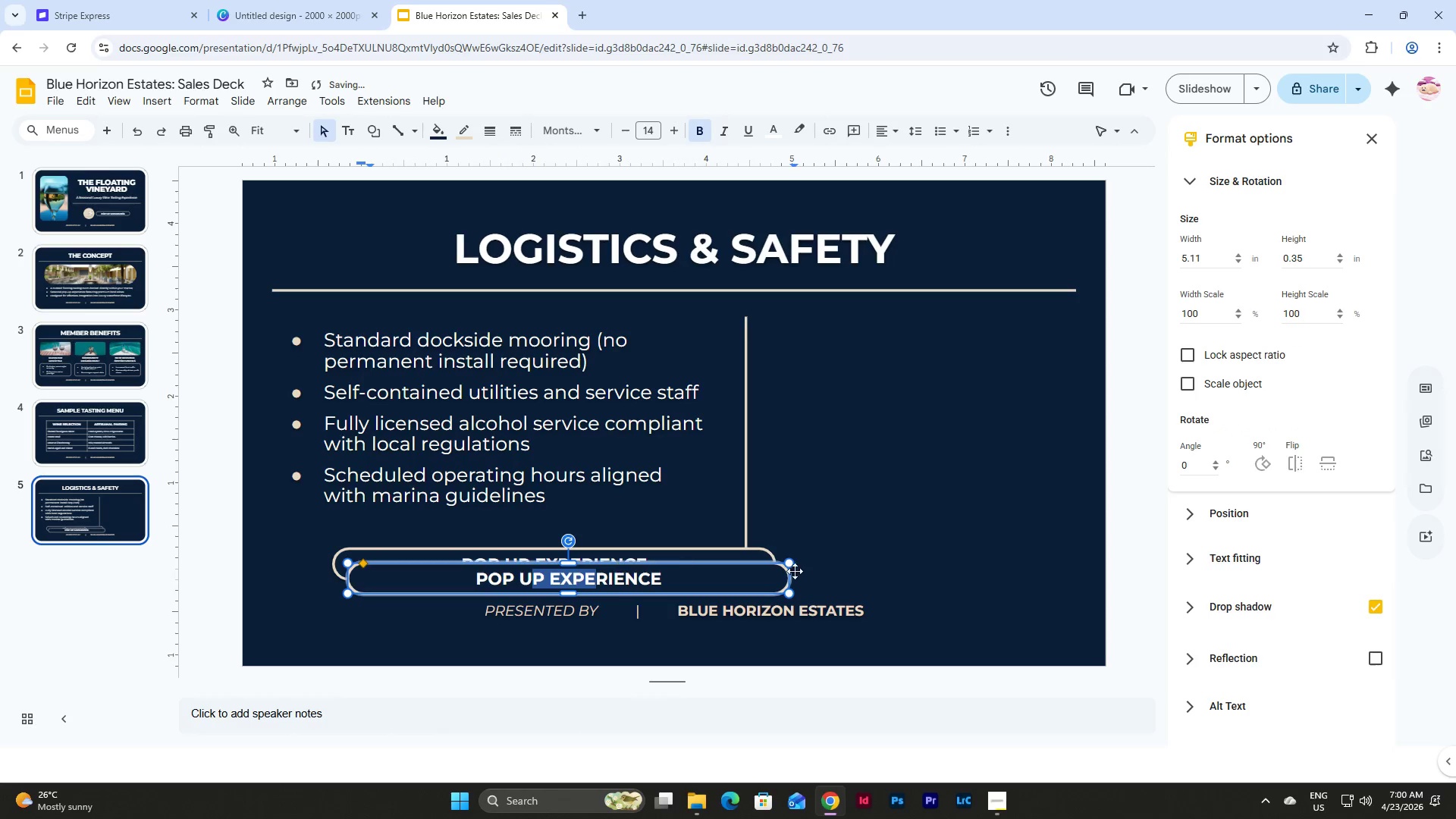 
left_click([830, 555])
 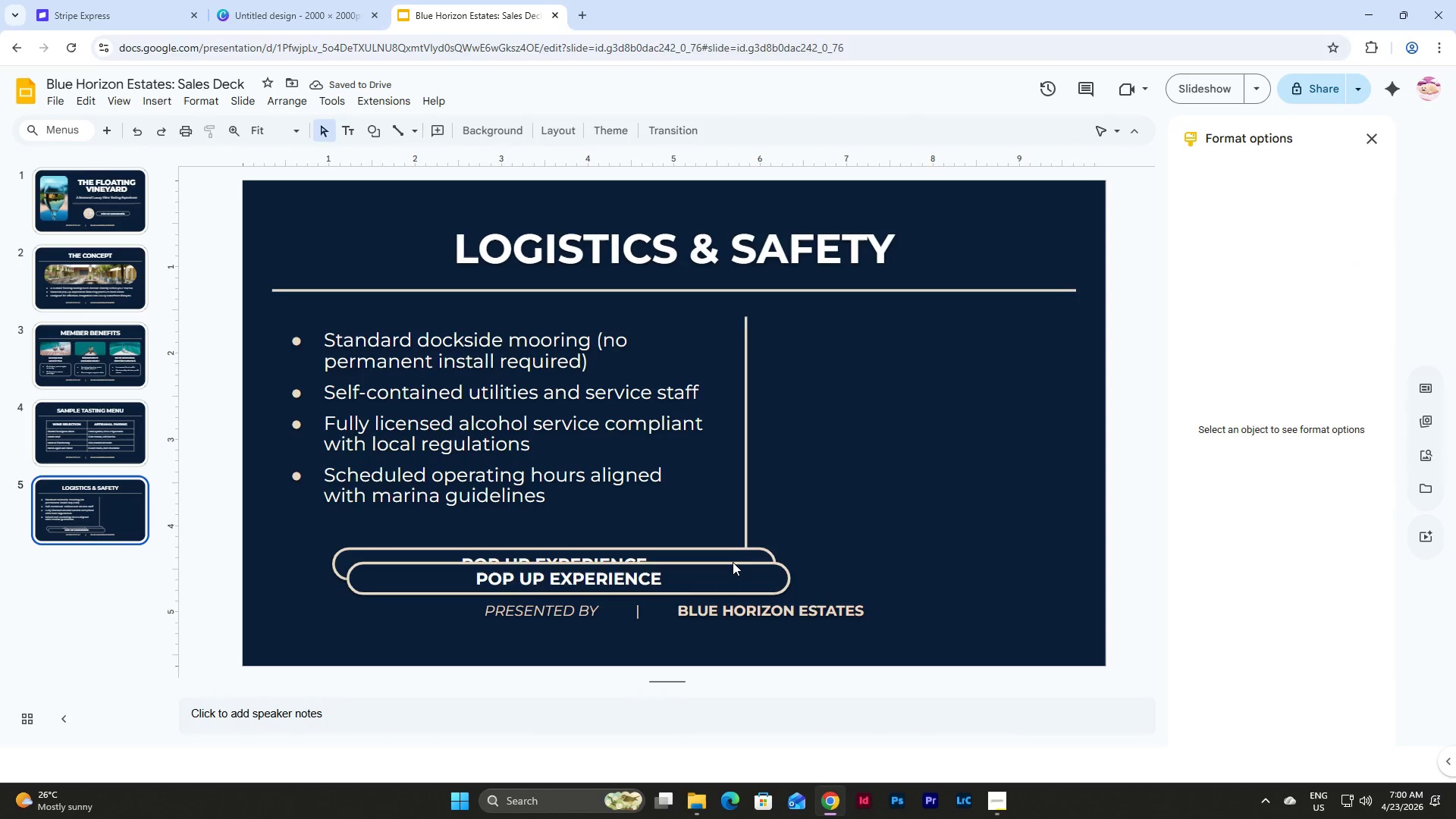 
left_click([733, 562])
 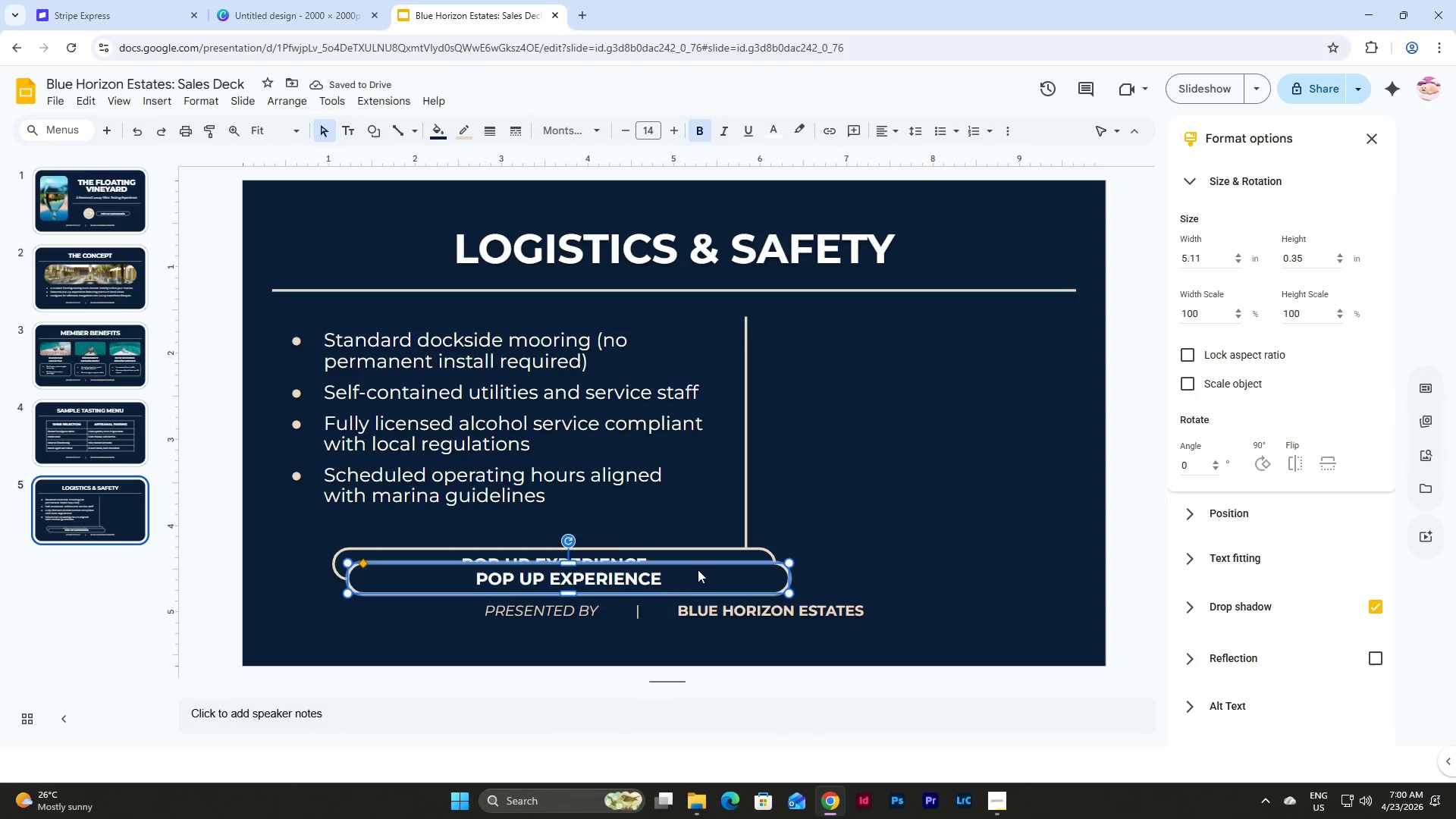 
left_click_drag(start_coordinate=[698, 570], to_coordinate=[620, 556])
 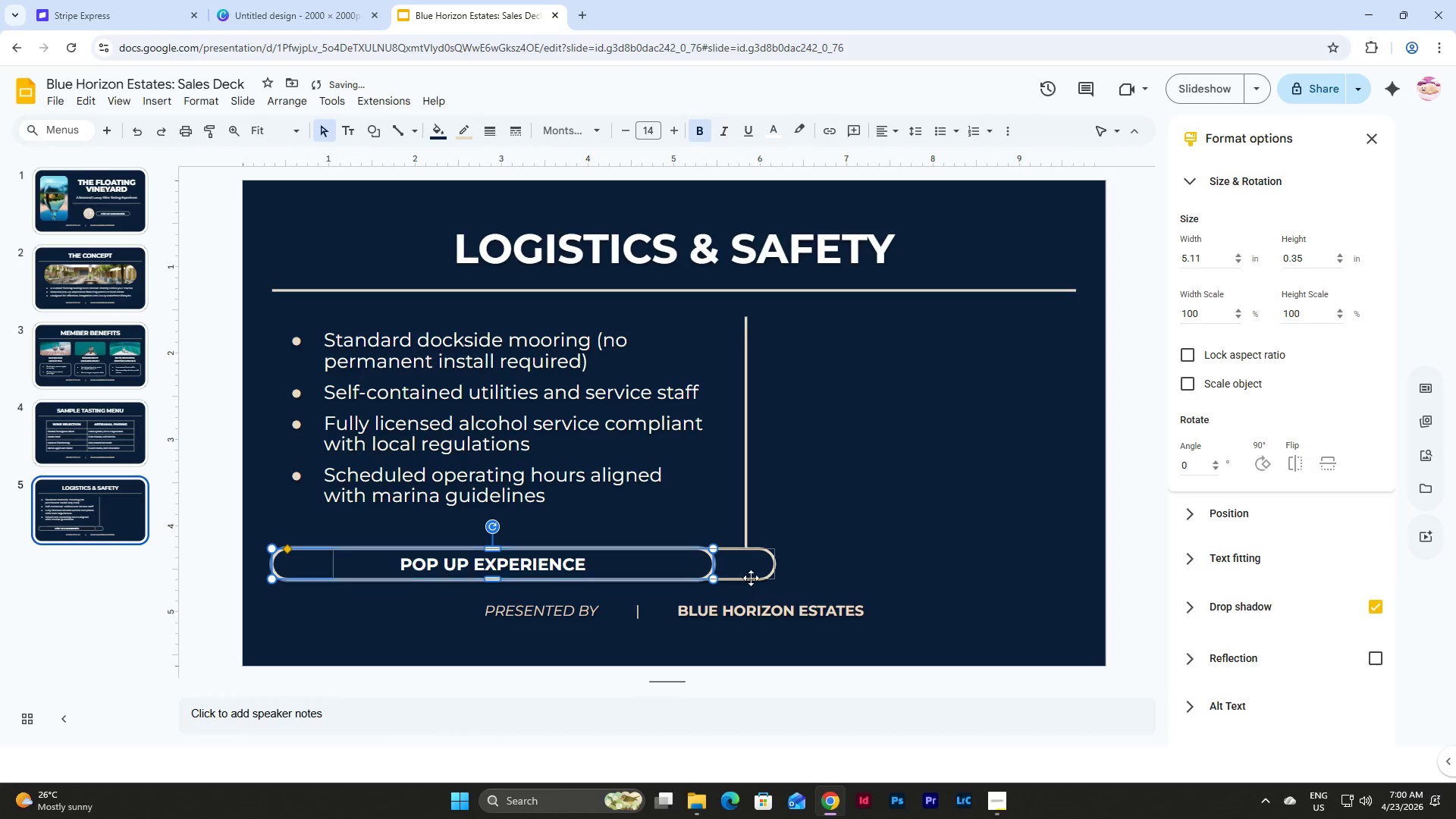 
left_click([749, 572])
 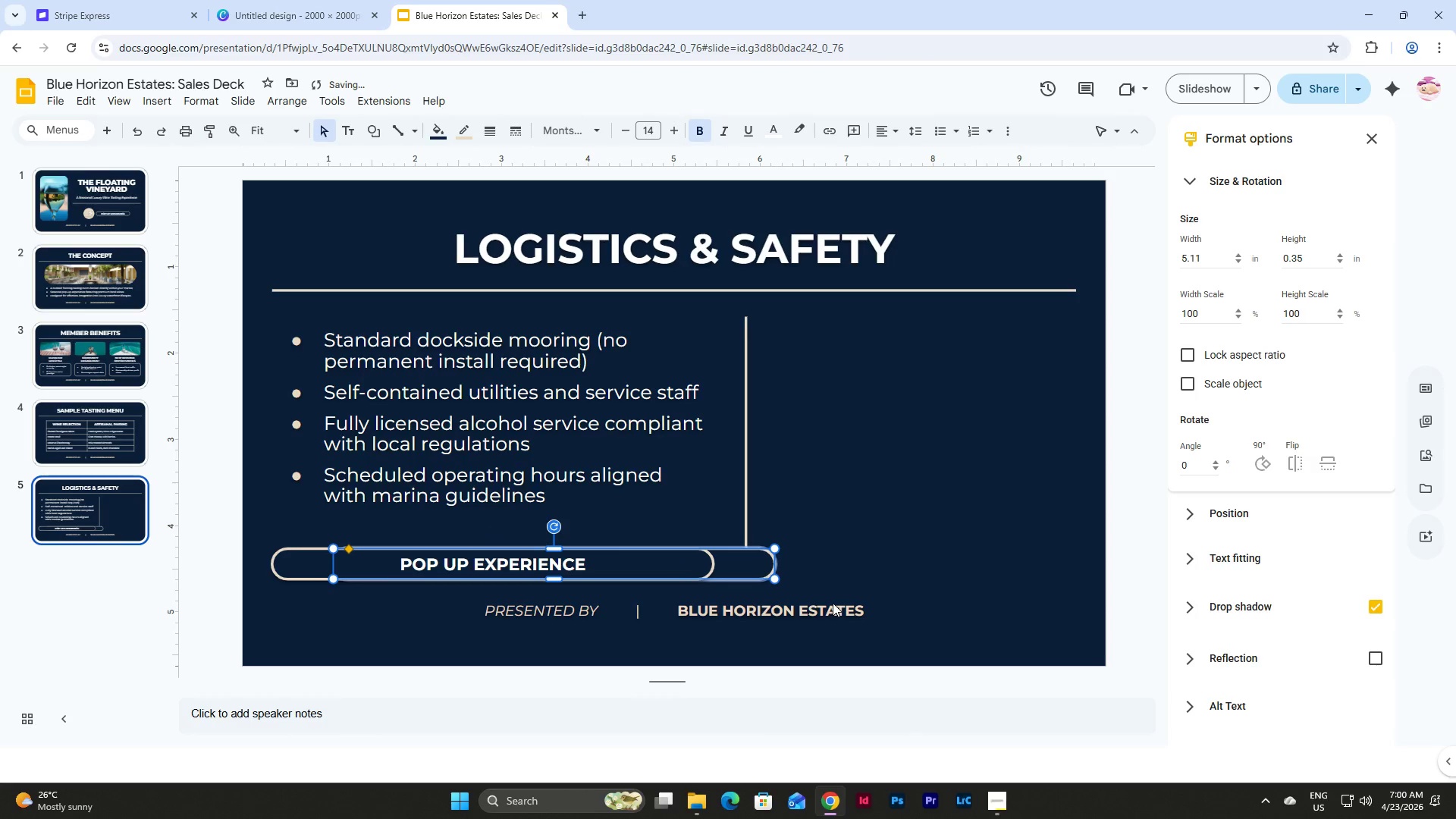 
key(Backspace)
 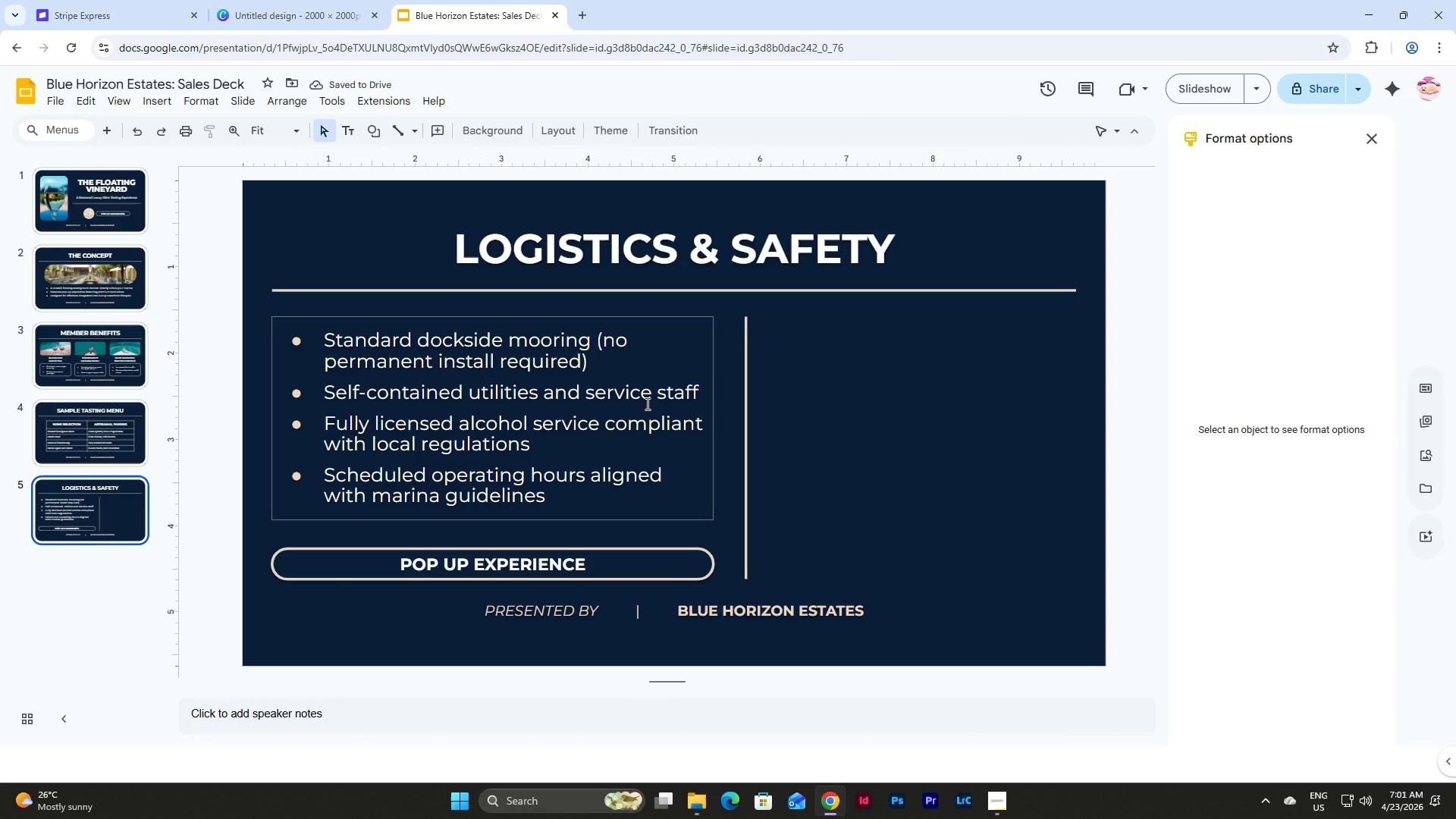 
wait(5.45)
 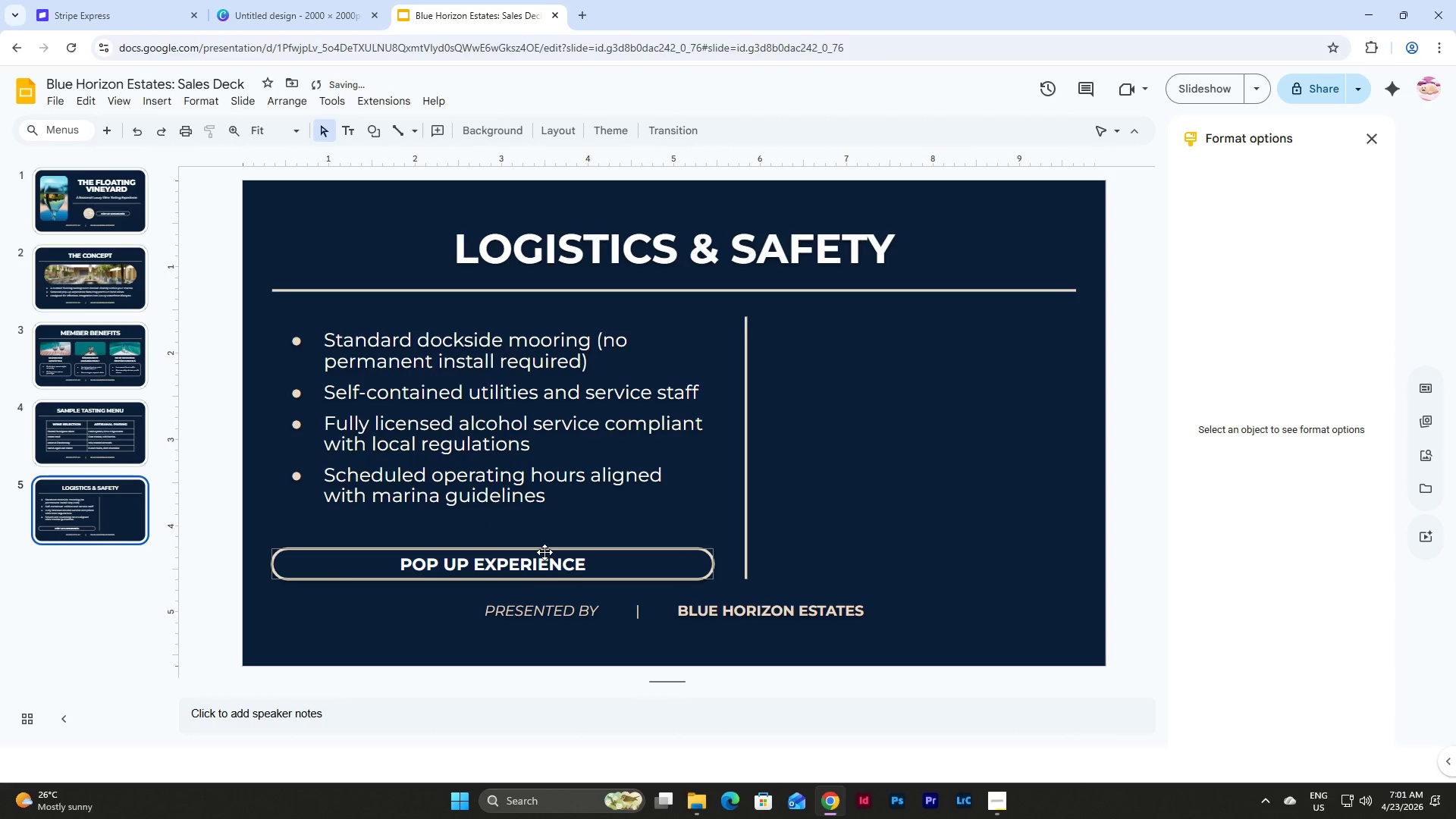 
left_click([576, 562])
 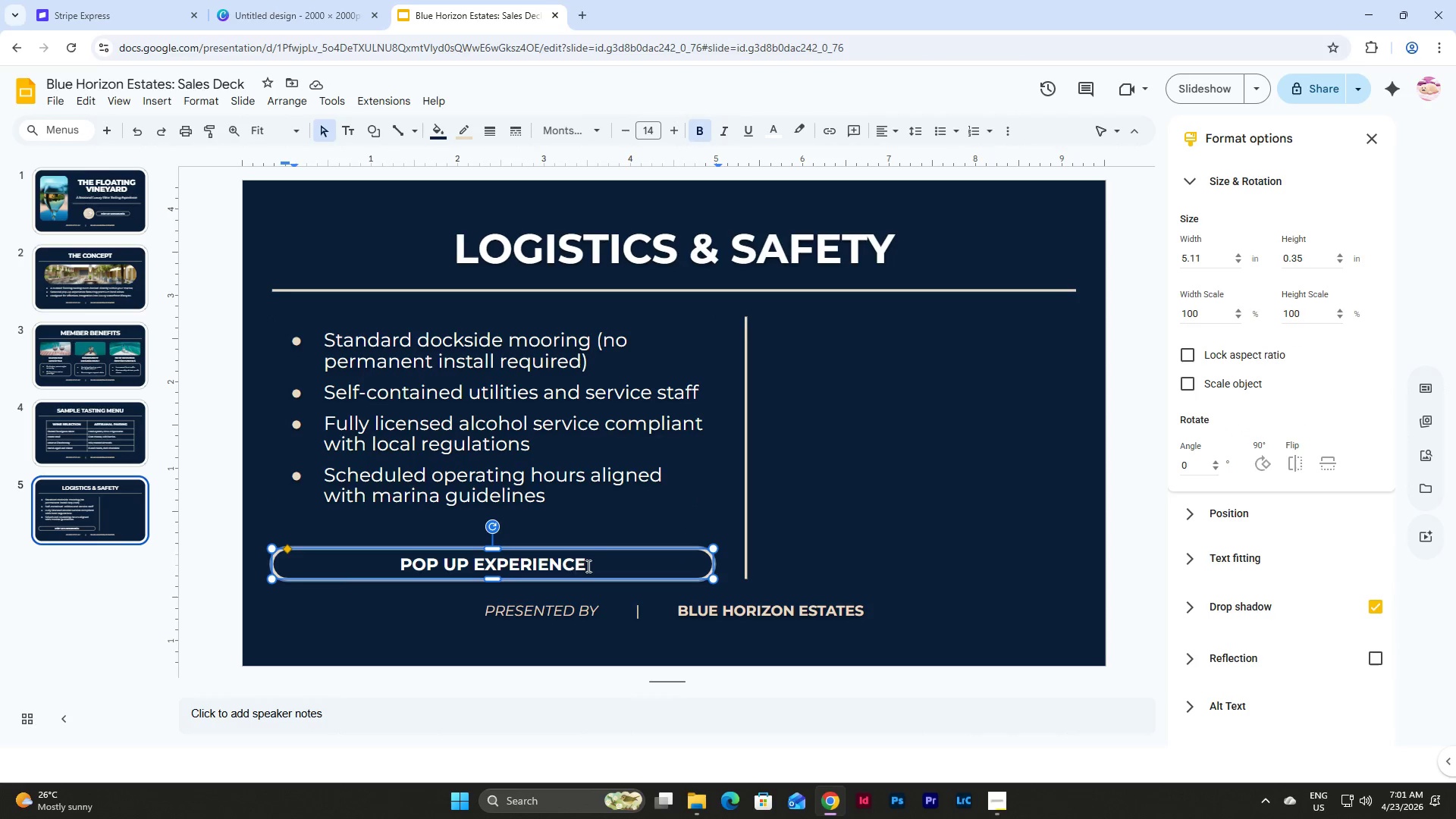 
left_click_drag(start_coordinate=[587, 566], to_coordinate=[394, 563])
 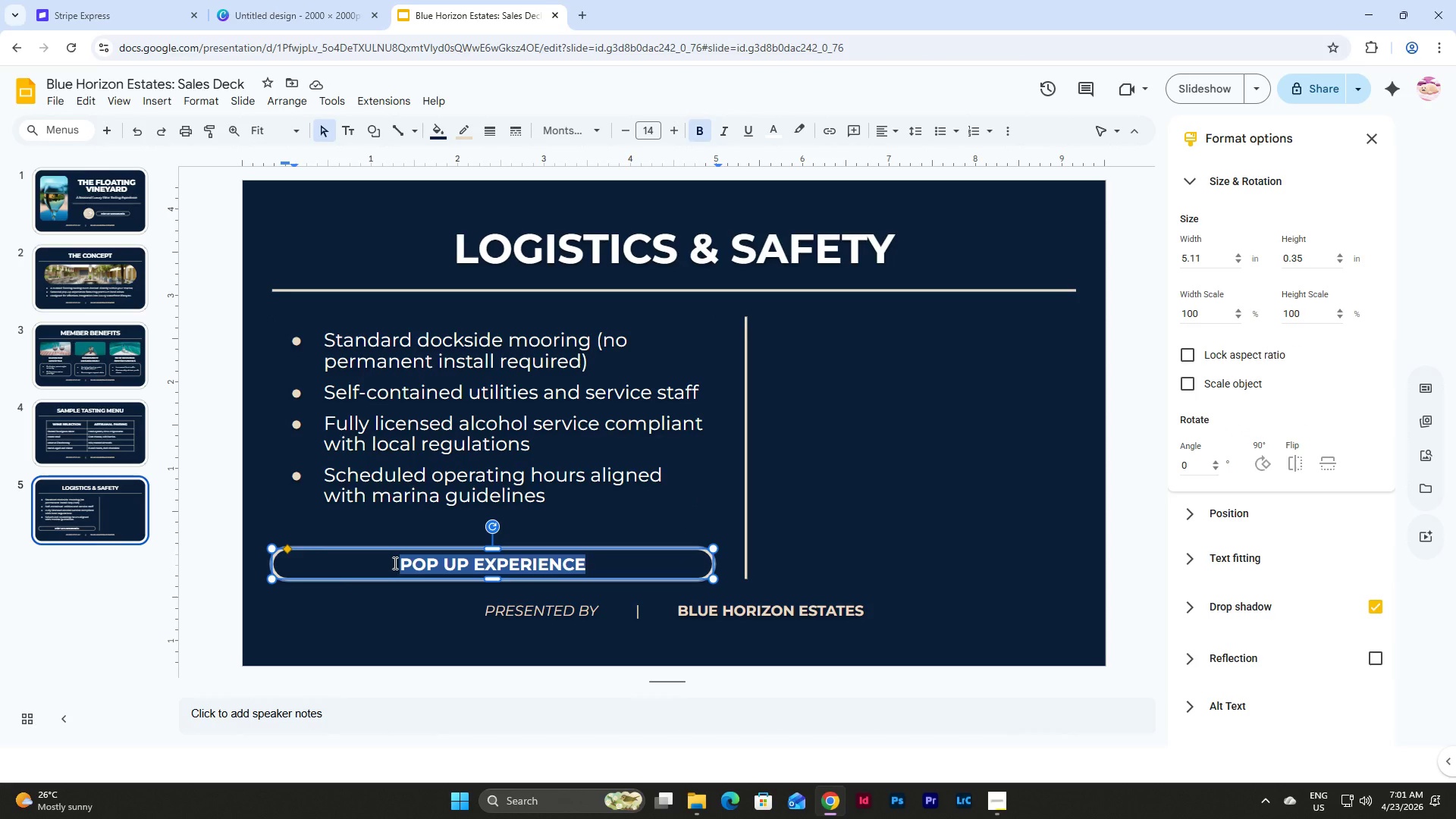 
type(FULLY INSURED & PROFESSIONALLY MANAGED)
 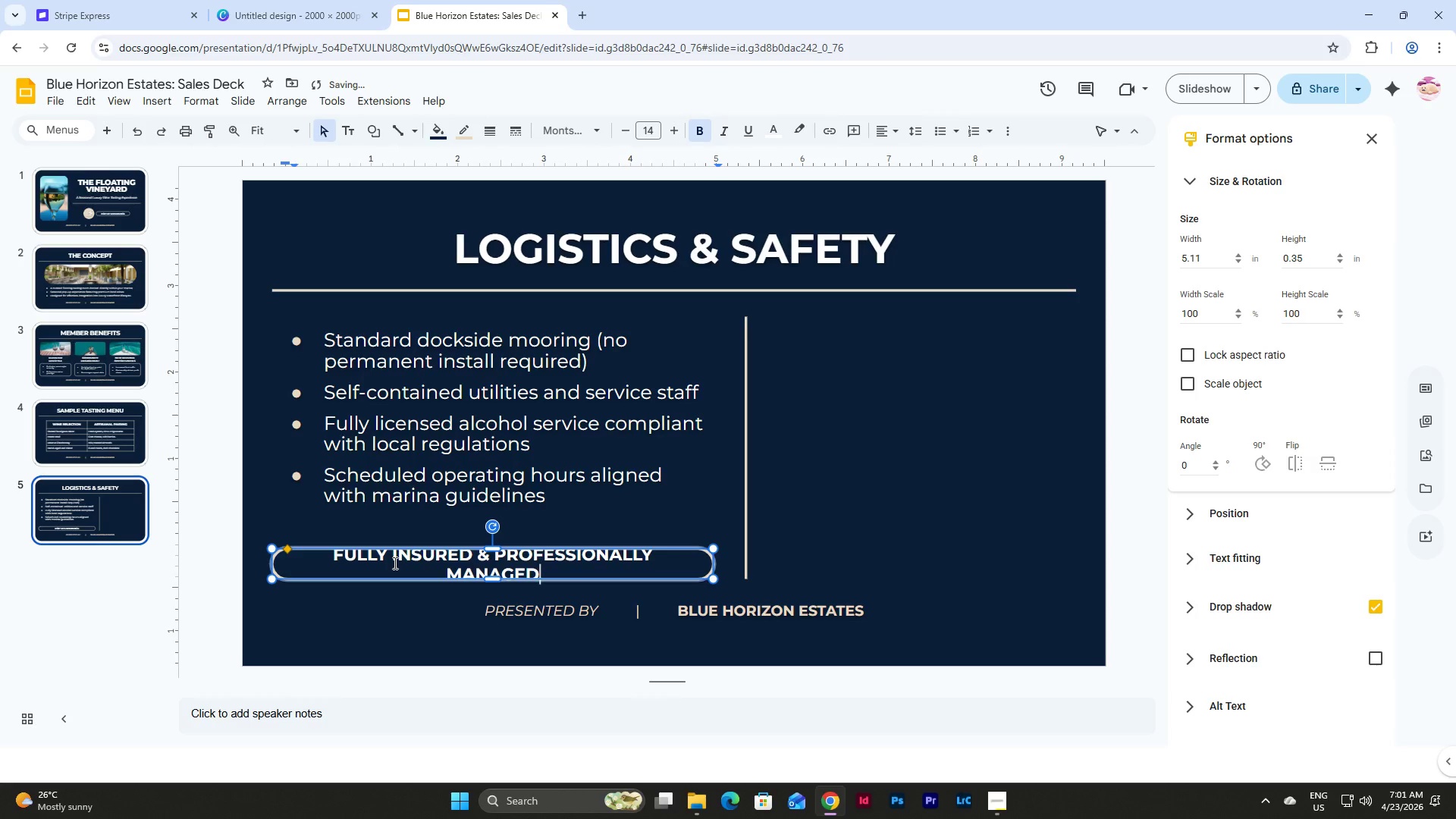 
wait(14.77)
 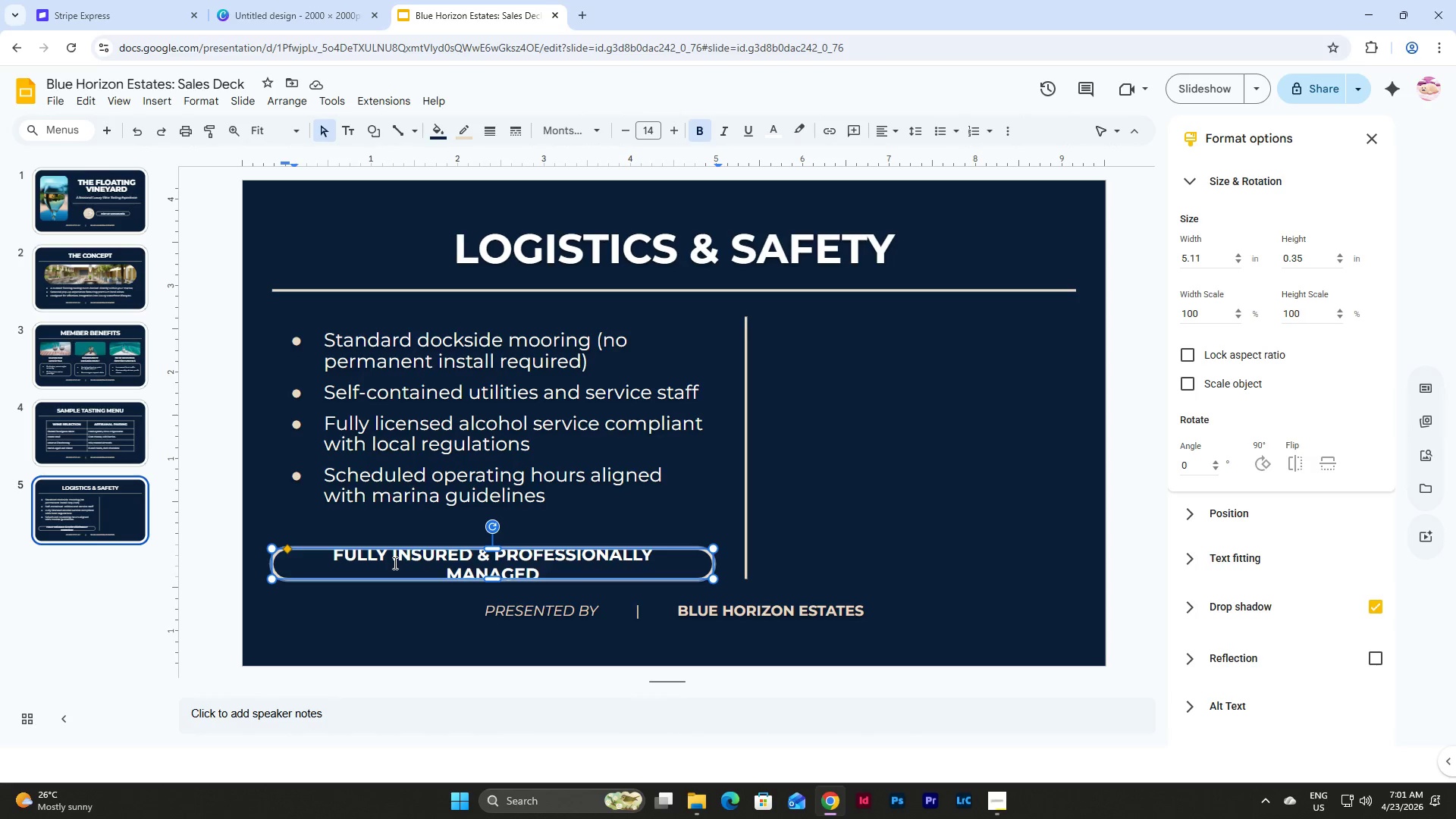 
left_click([854, 528])
 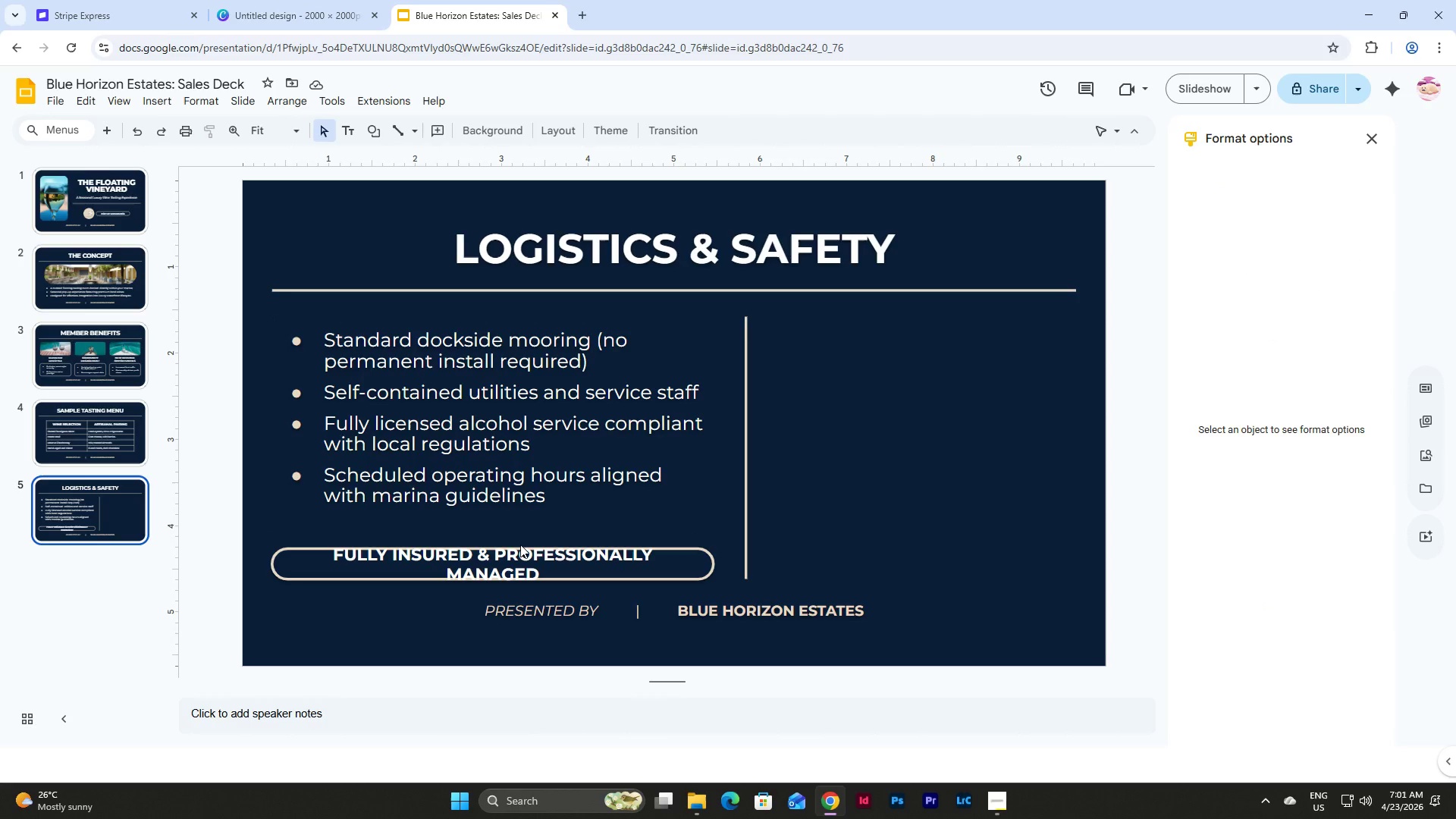 
left_click([520, 544])
 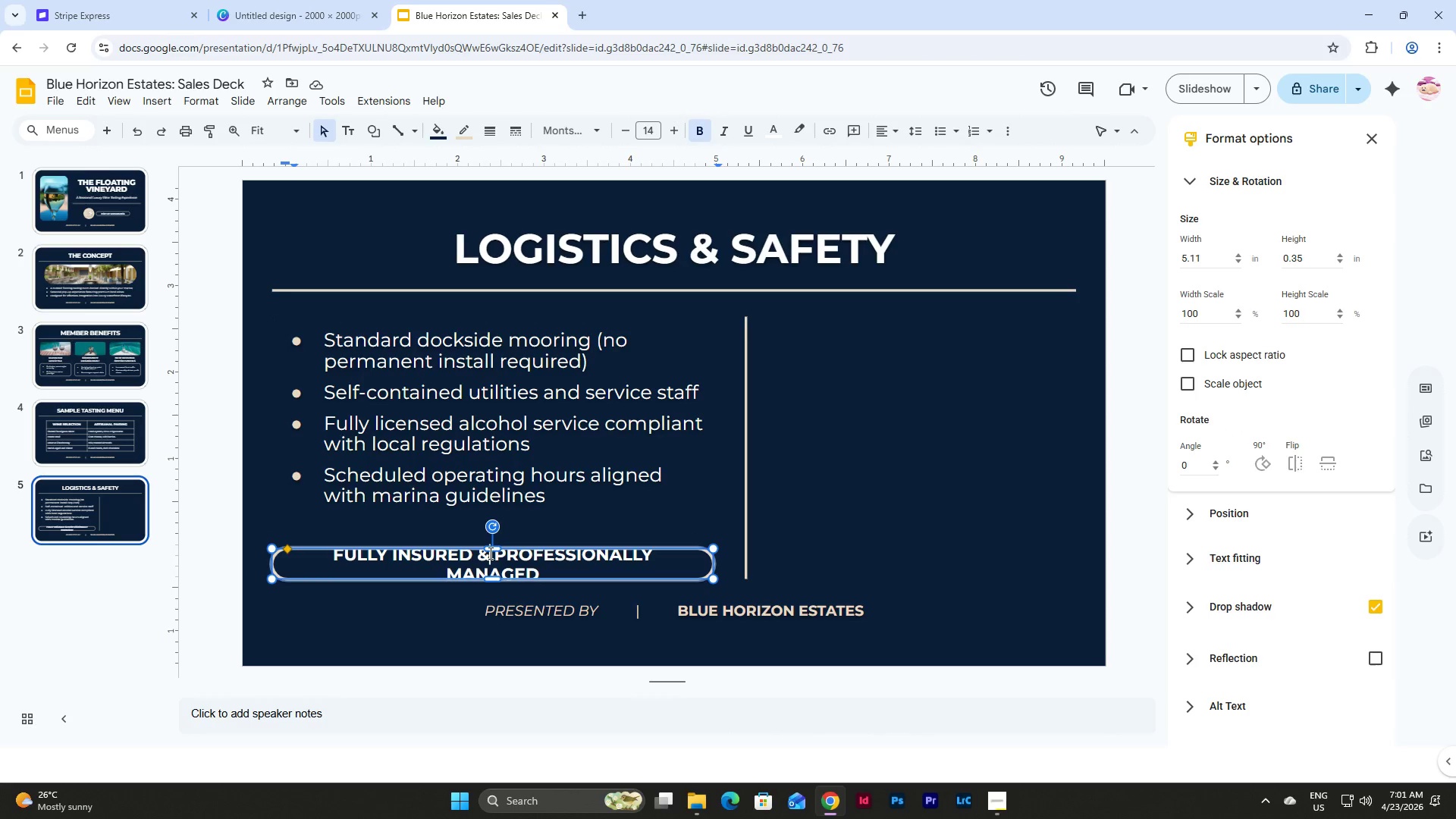 
left_click([489, 553])
 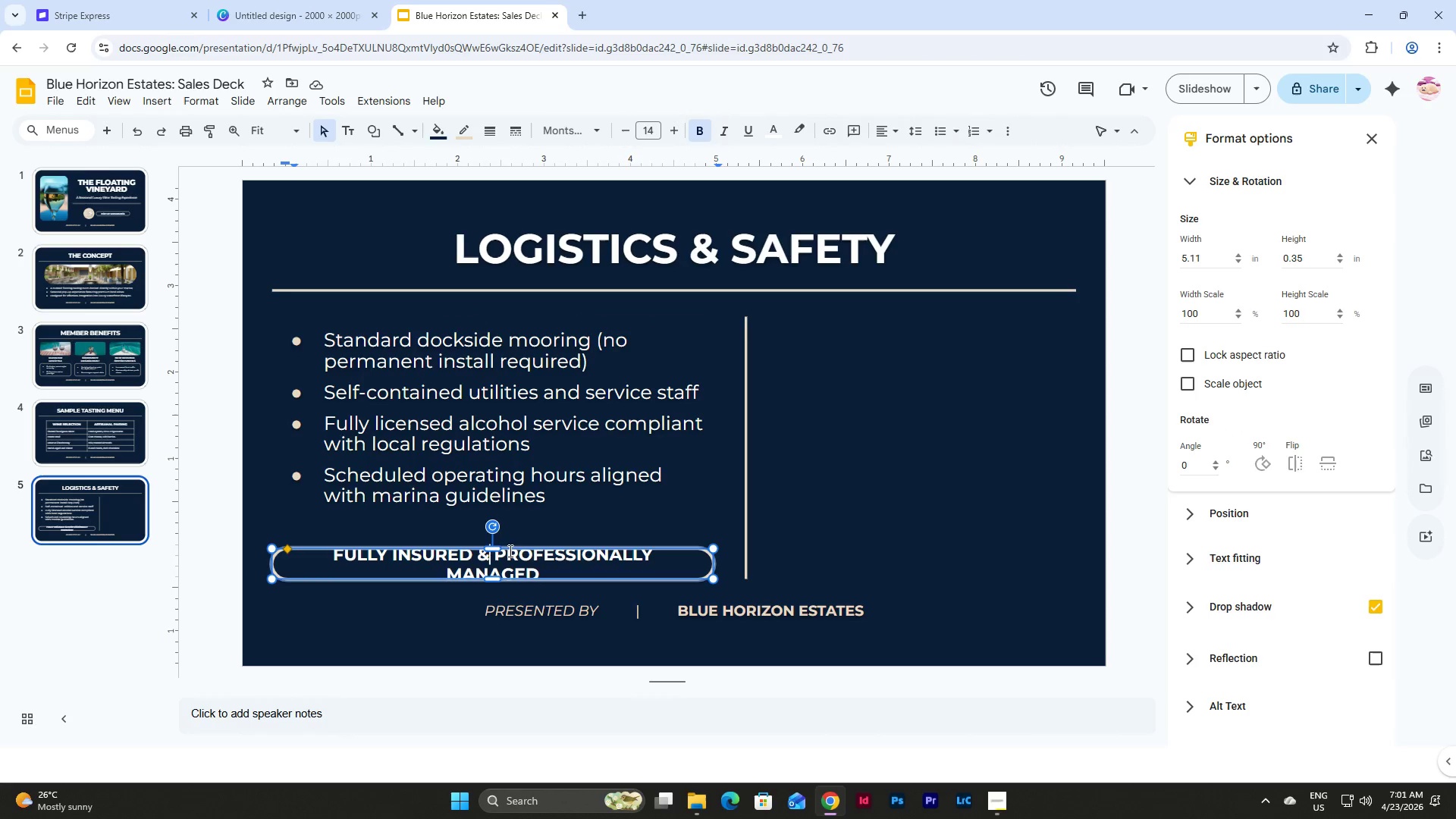 
left_click_drag(start_coordinate=[491, 551], to_coordinate=[491, 533])
 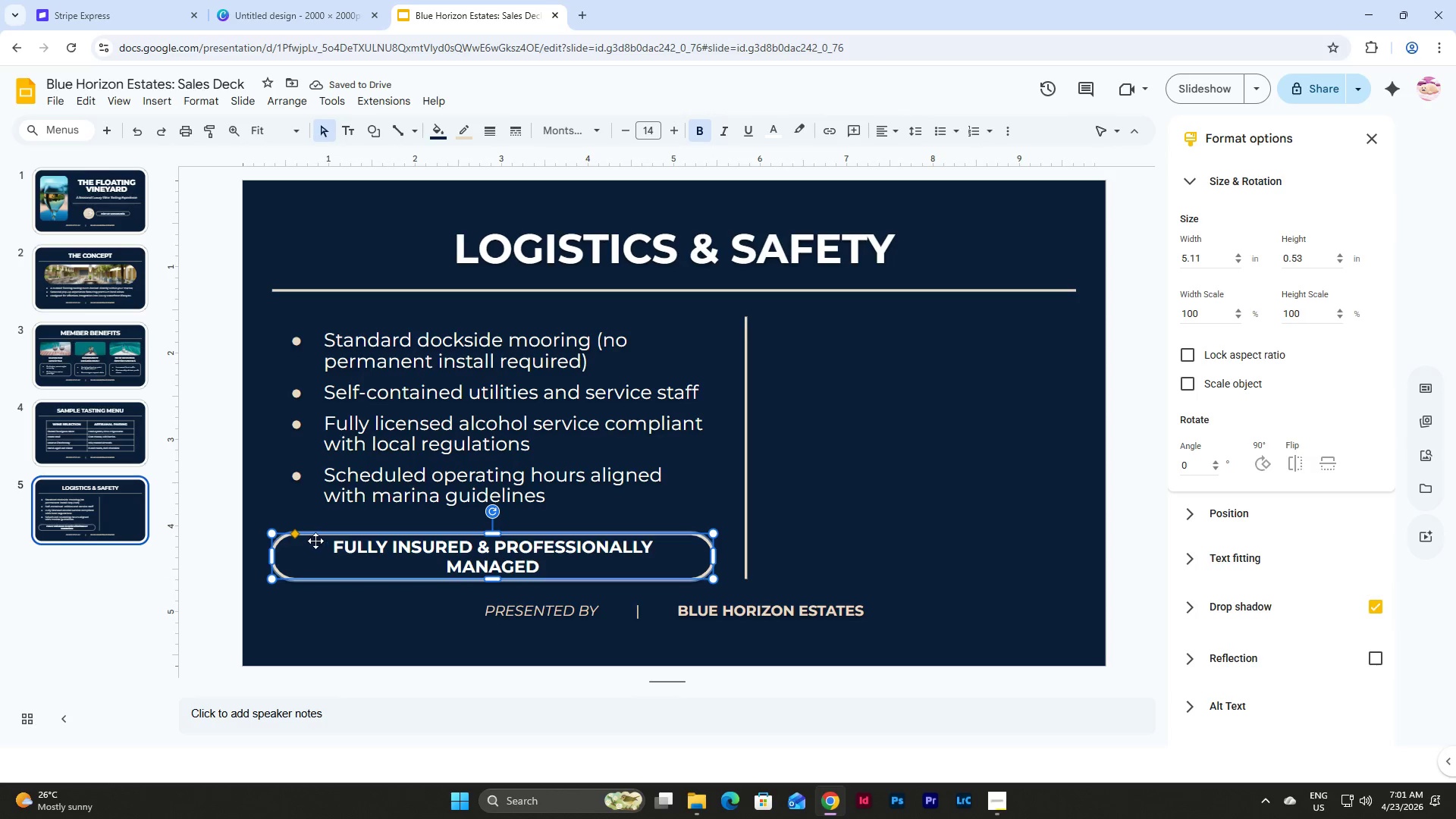 
left_click_drag(start_coordinate=[294, 535], to_coordinate=[313, 535])
 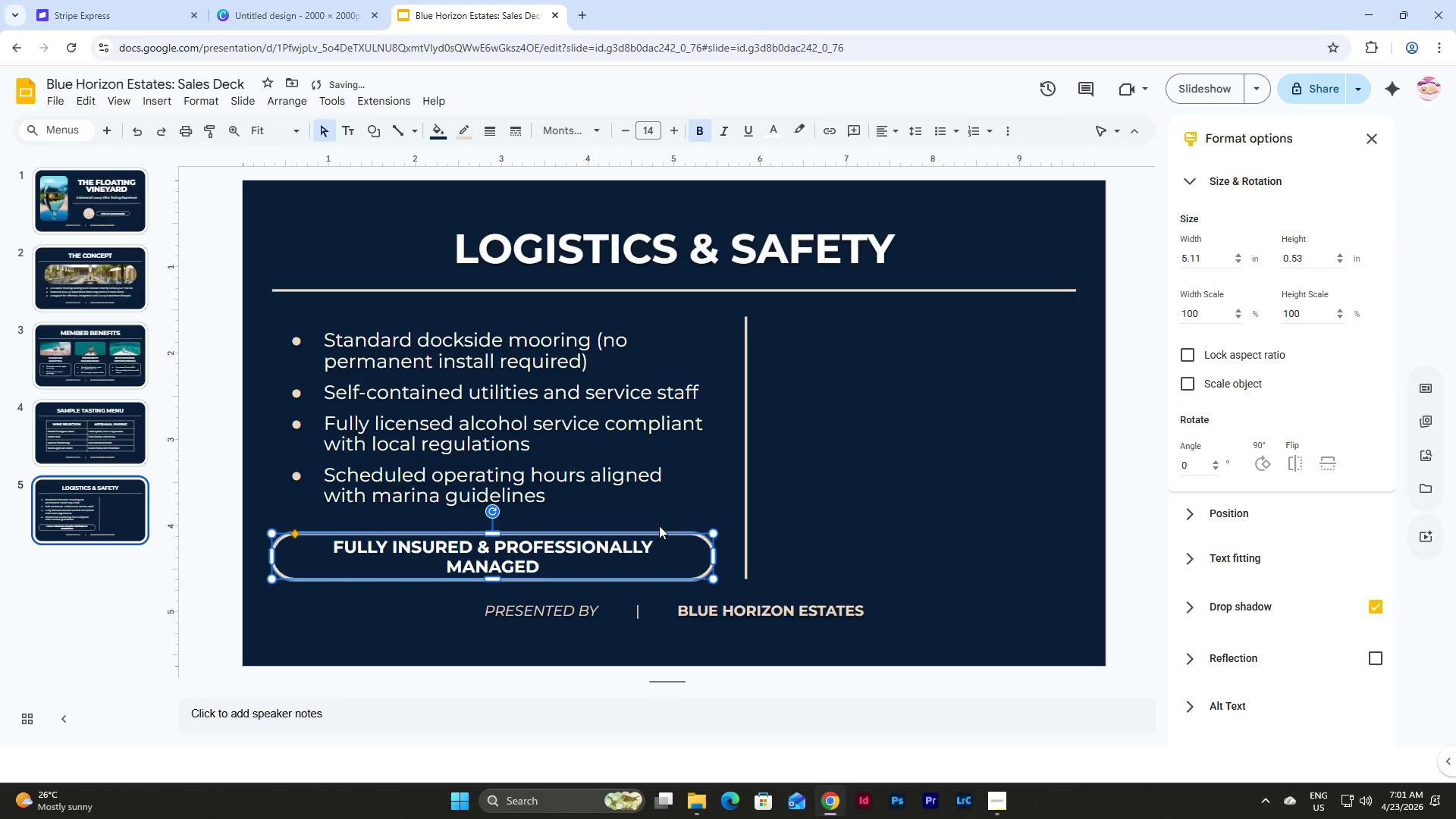 
left_click([661, 535])
 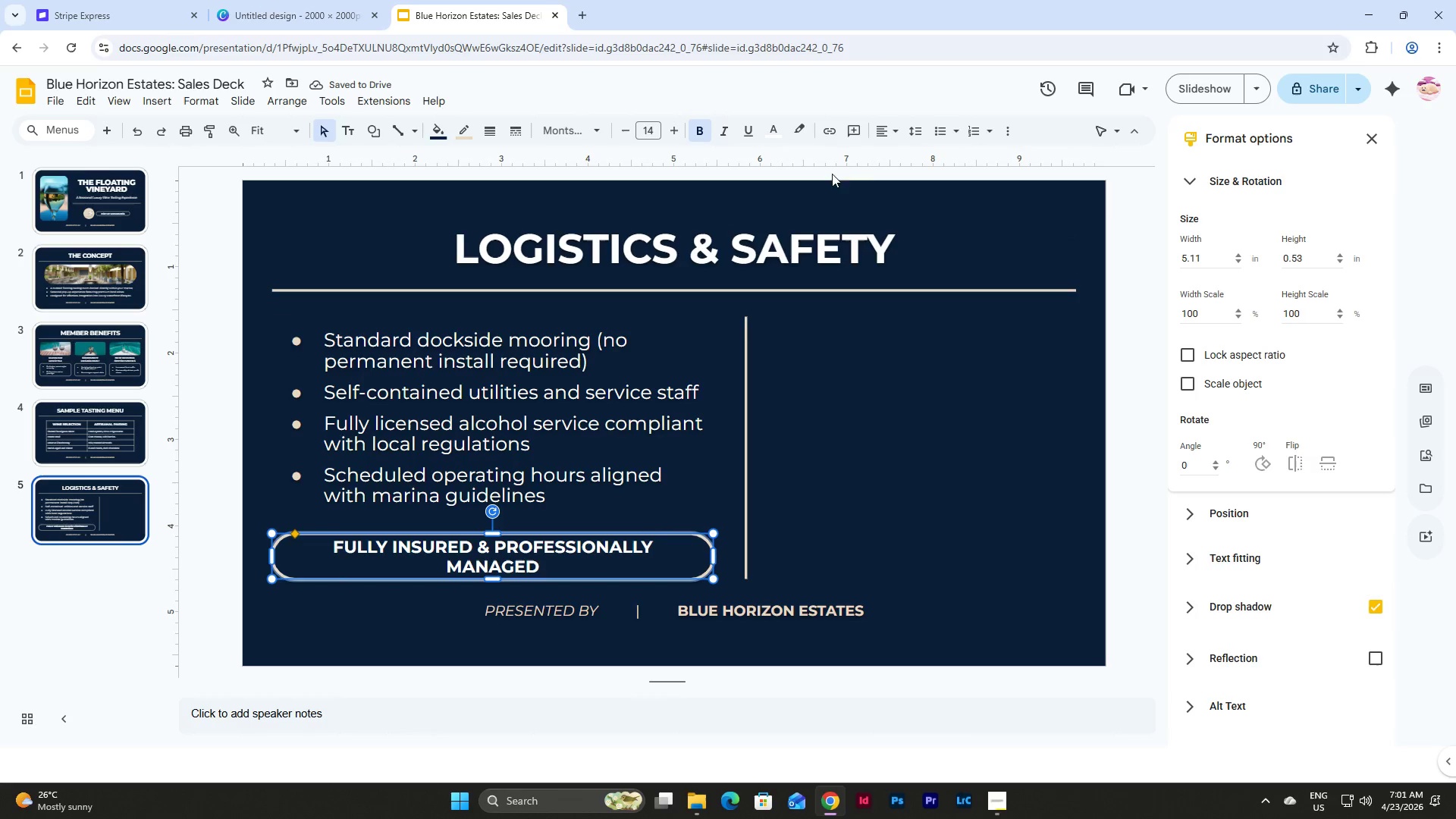 
left_click([882, 127])
 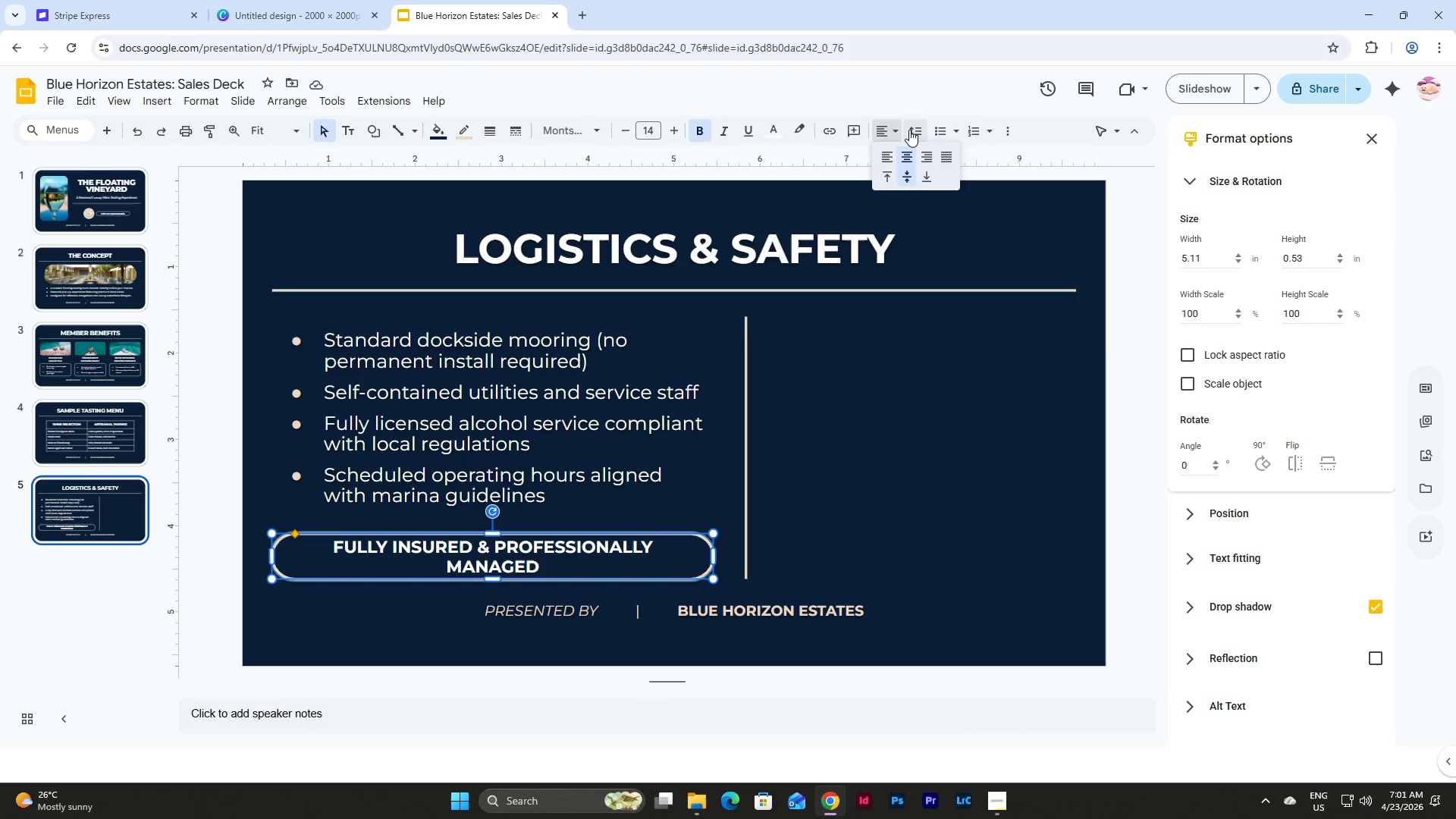 
left_click([909, 130])
 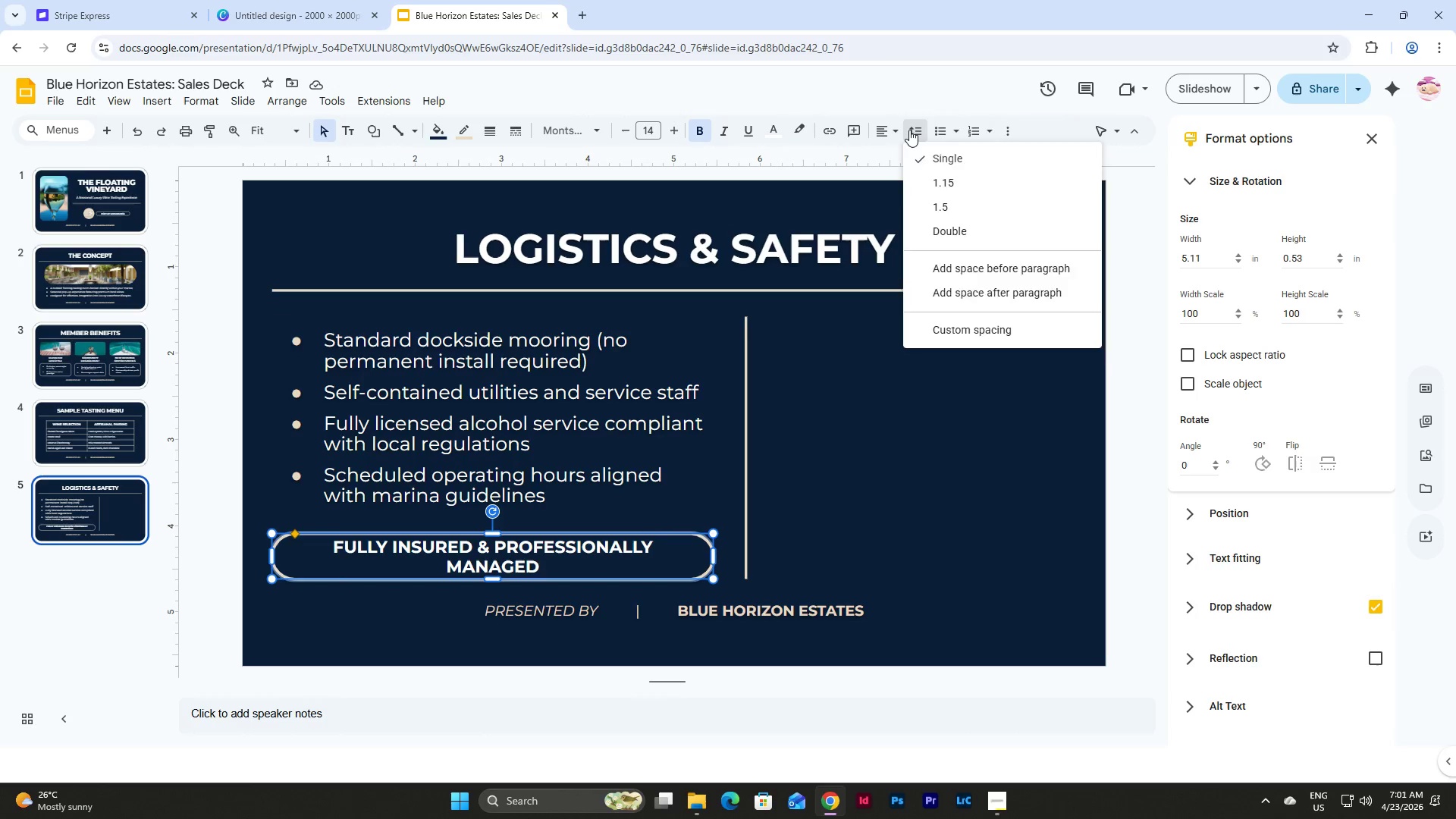 
left_click([909, 130])
 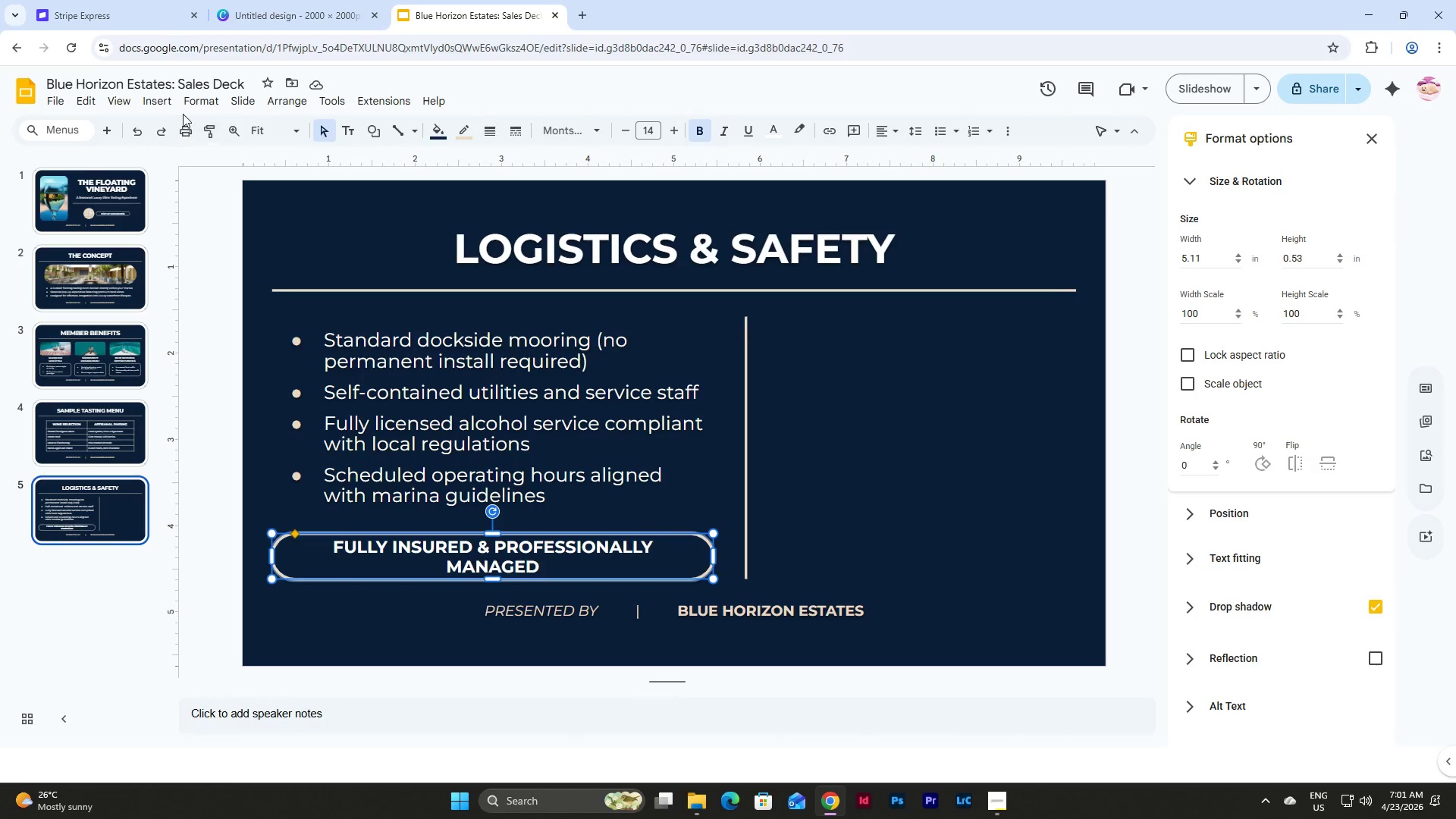 
left_click([202, 95])
 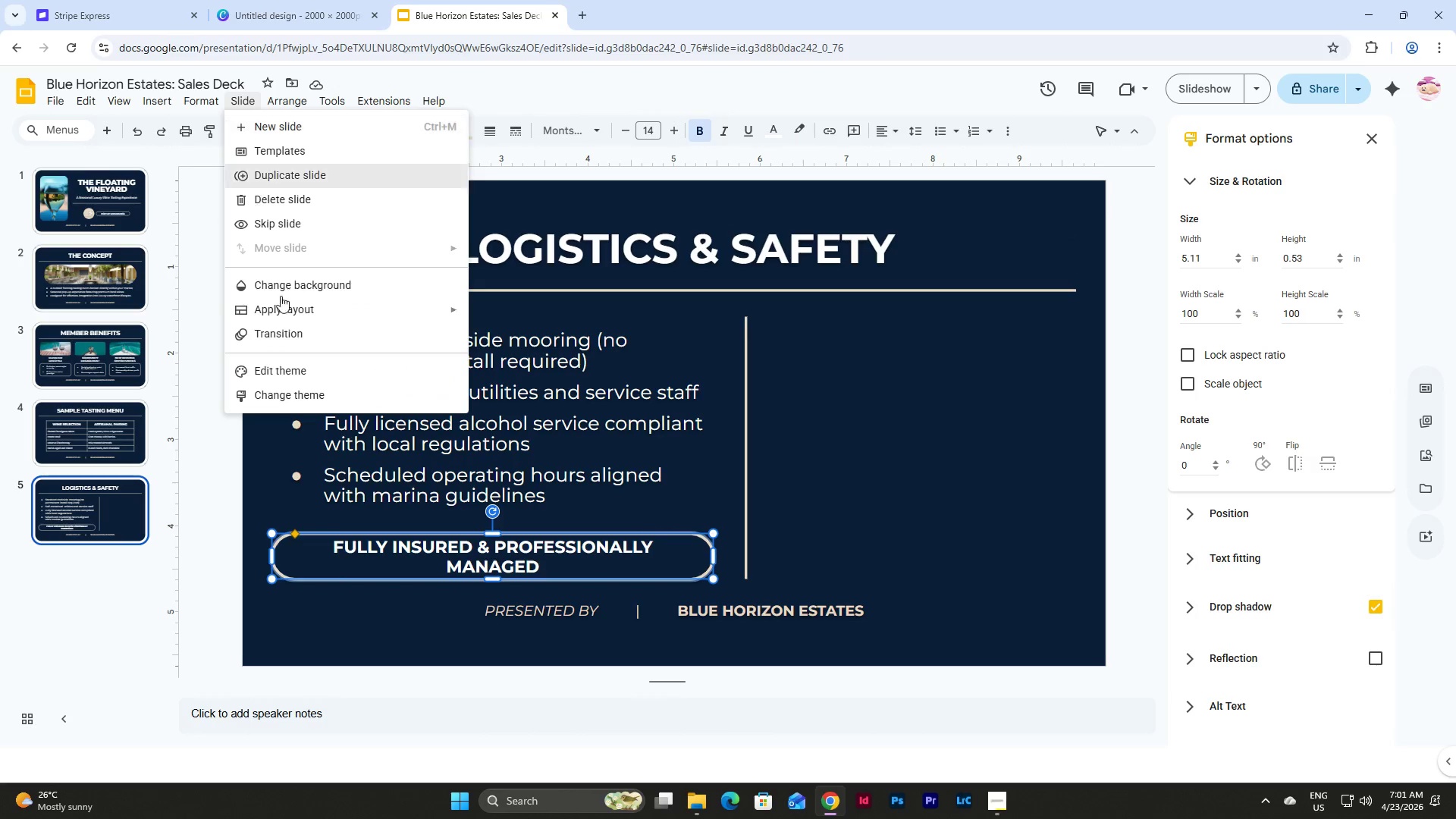 
left_click([303, 367])
 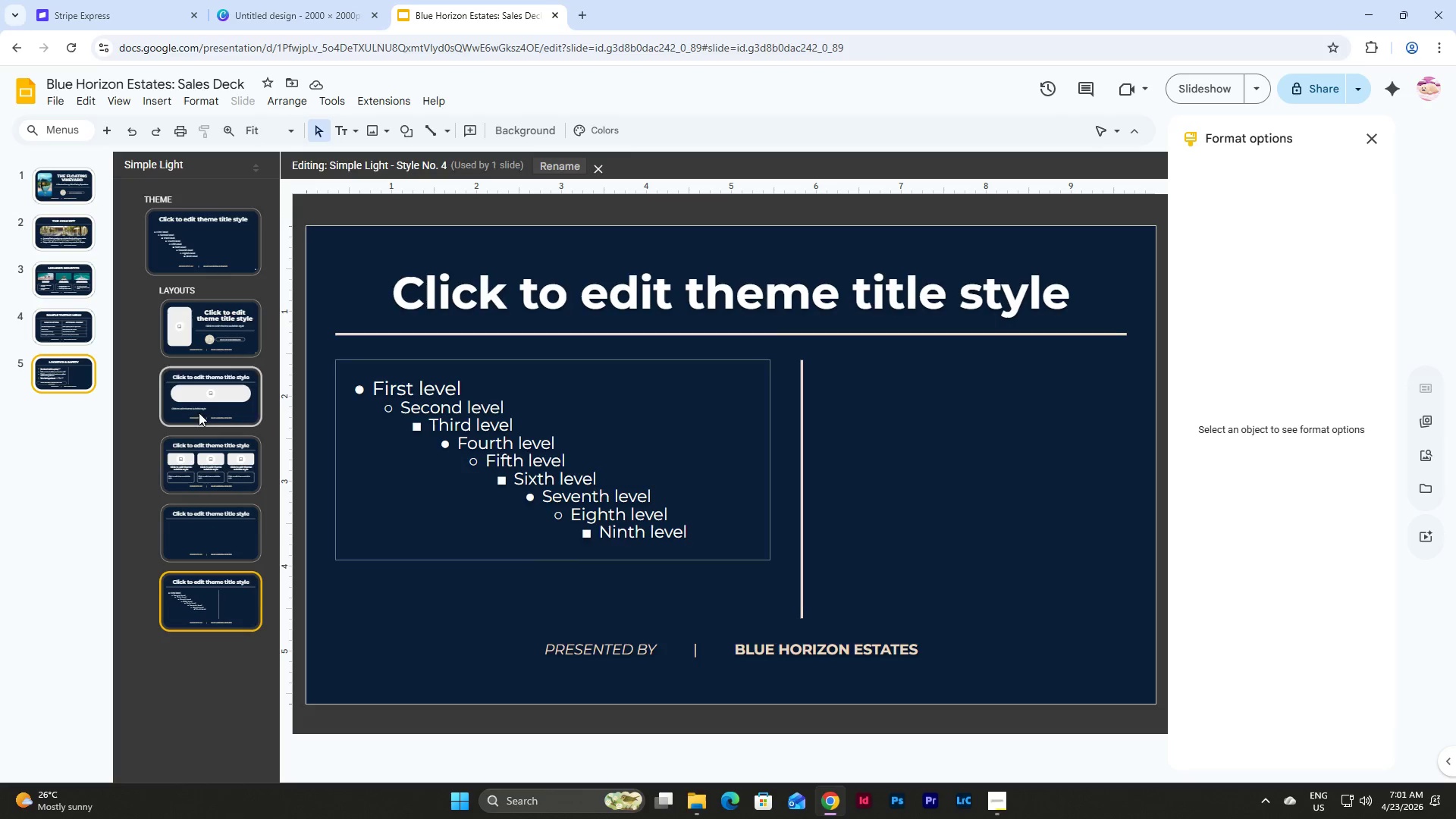 
left_click([52, 369])
 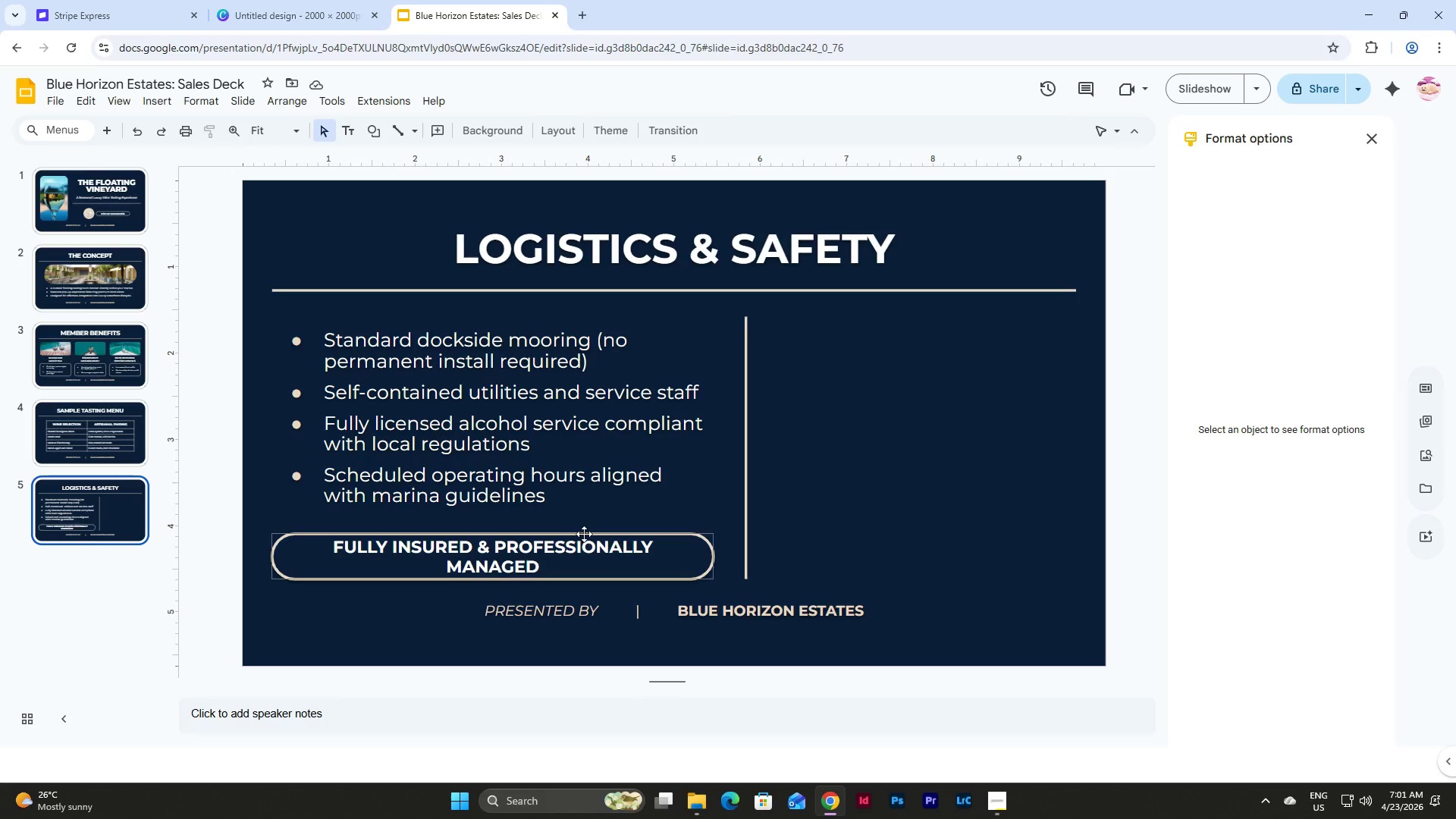 
left_click([584, 535])
 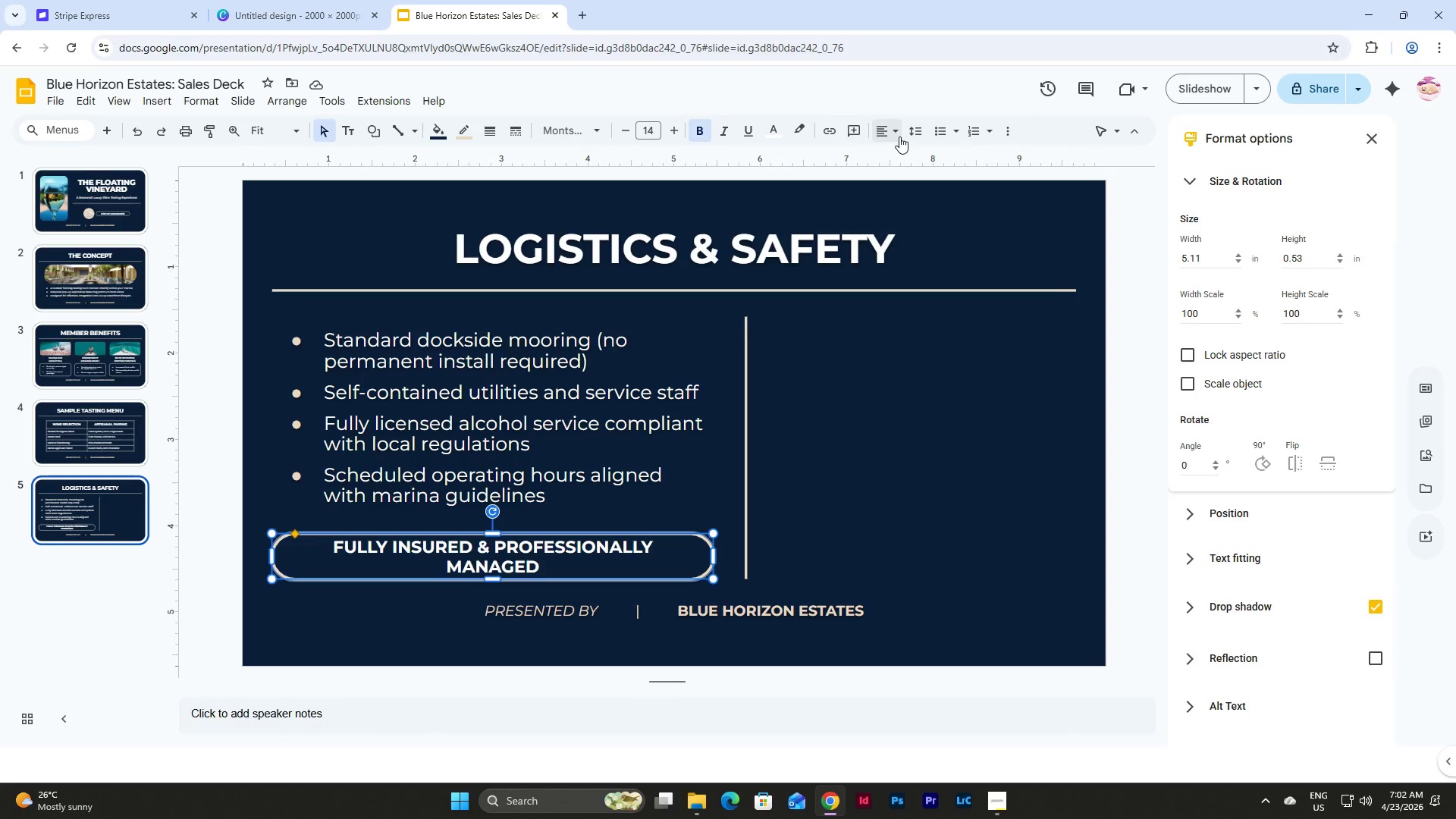 
left_click([915, 132])
 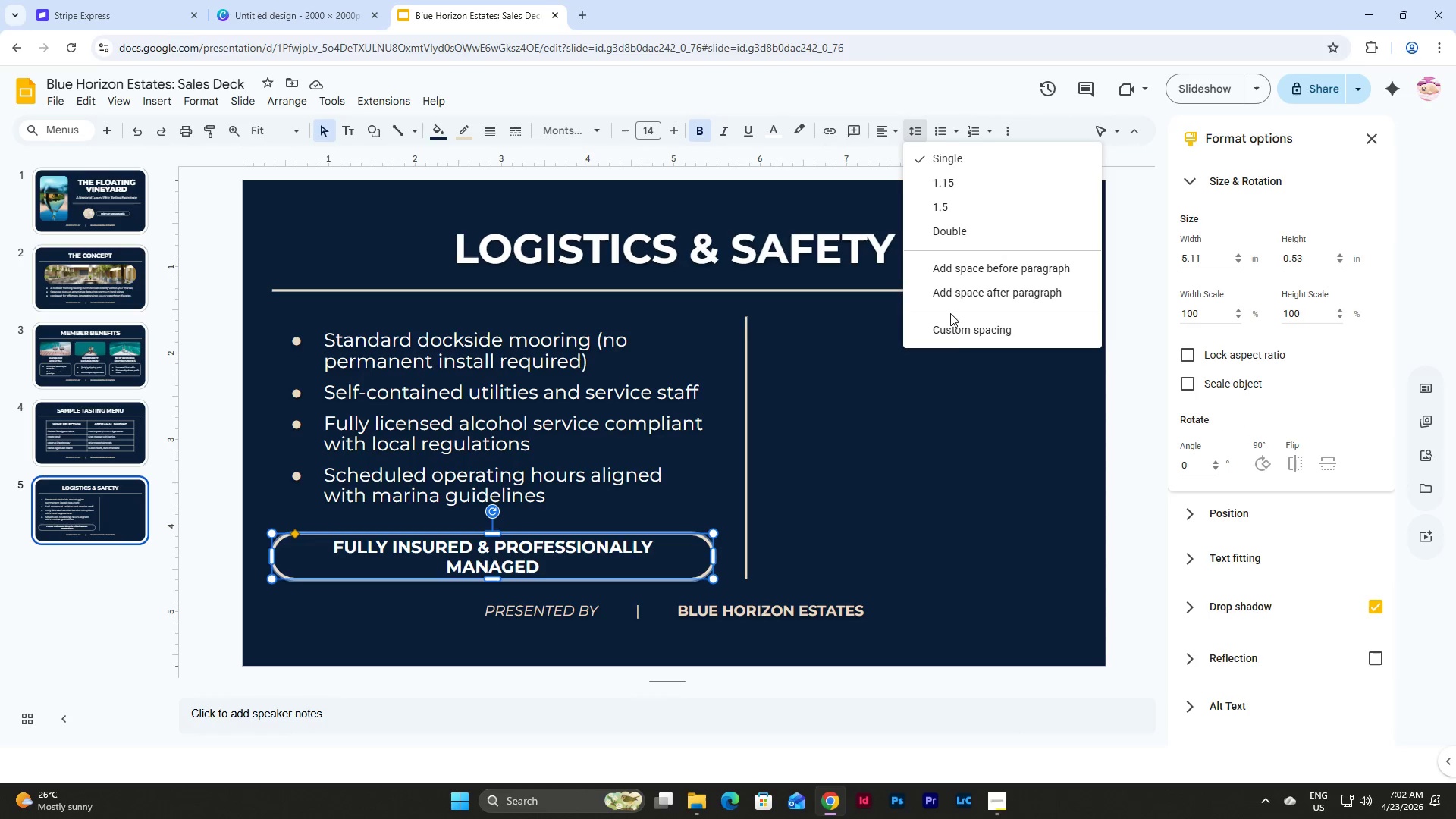 
left_click([956, 328])
 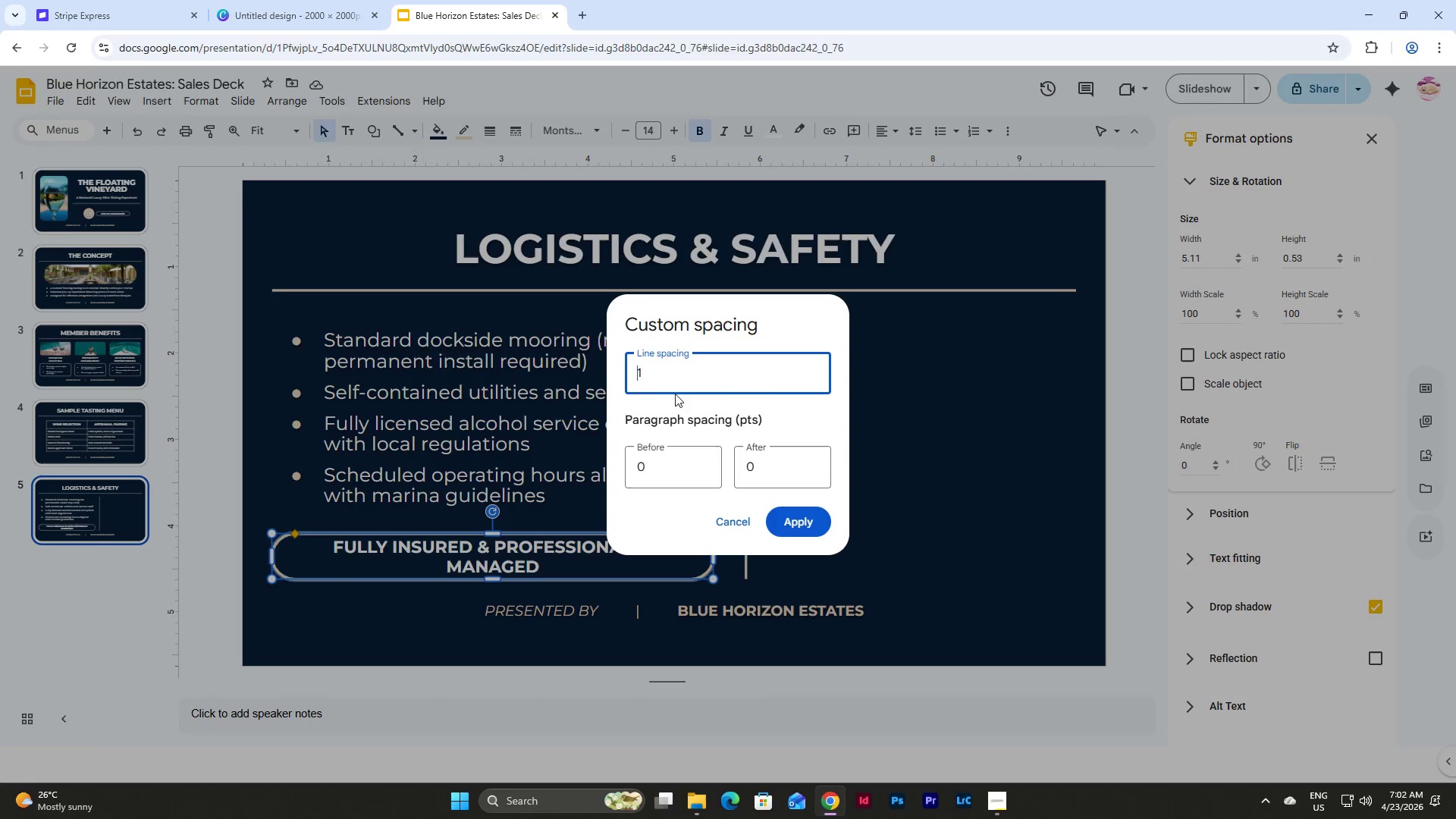 
left_click_drag(start_coordinate=[651, 368], to_coordinate=[566, 372])
 